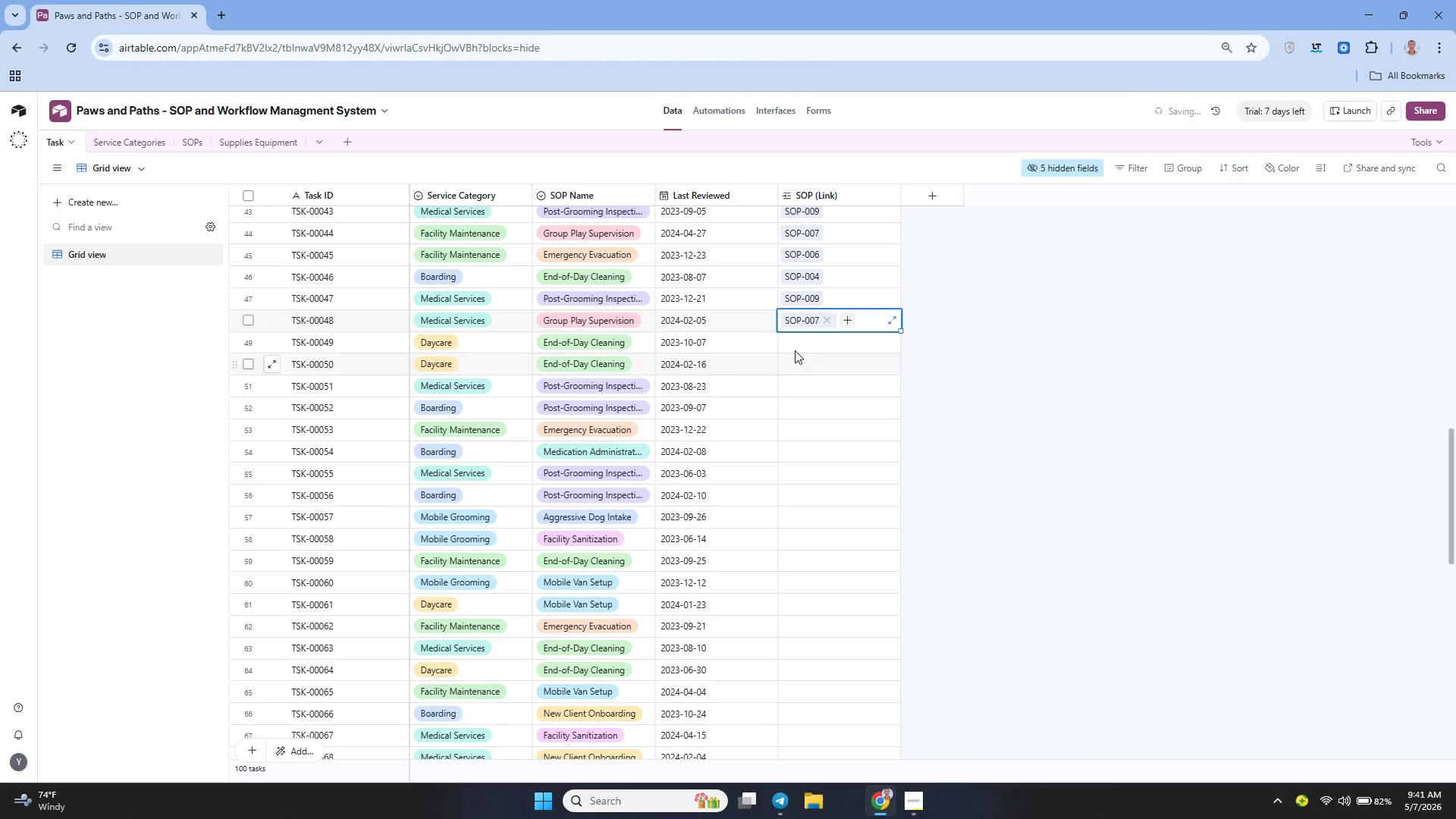 
left_click([791, 334])
 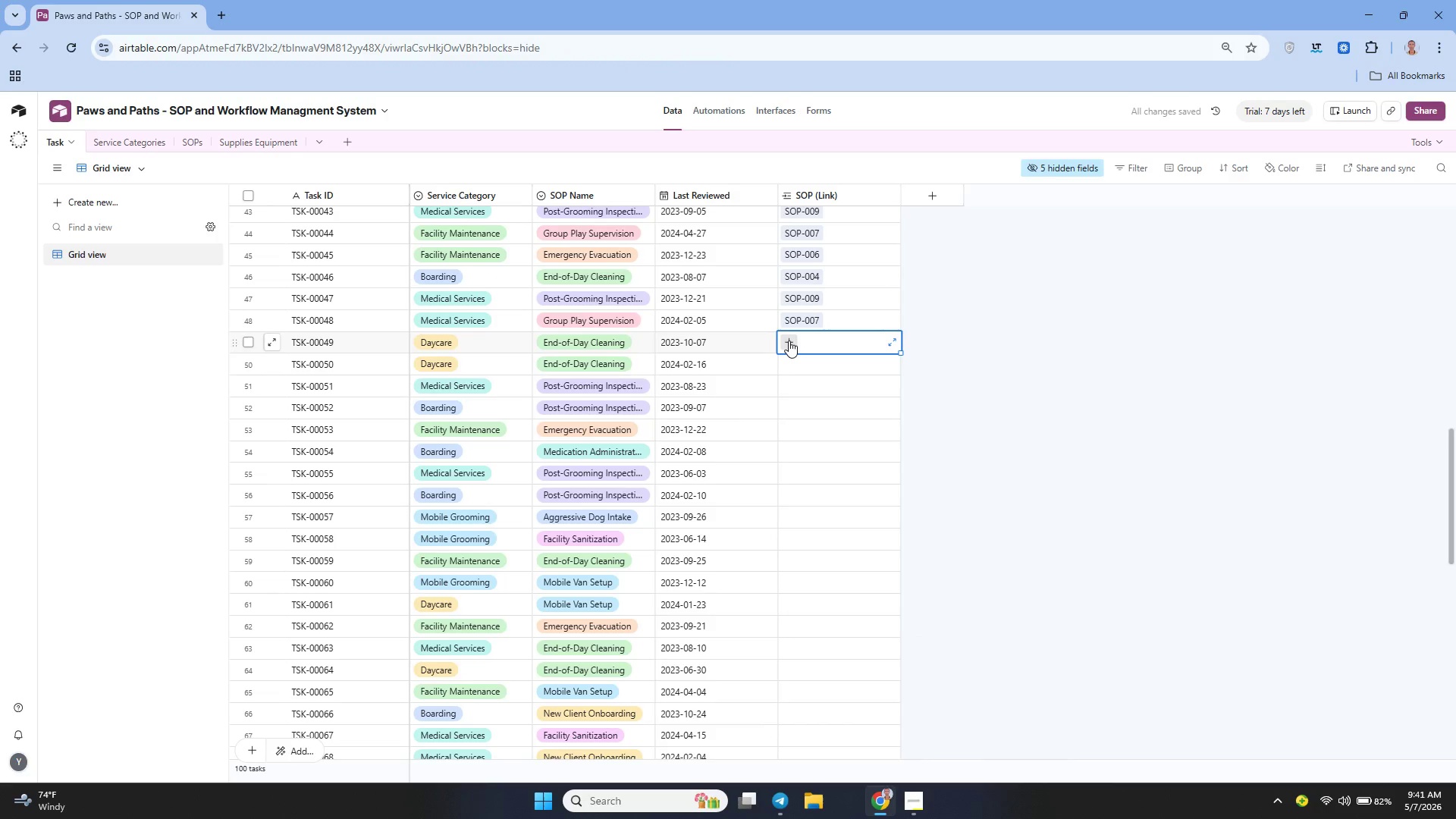 
left_click([788, 341])
 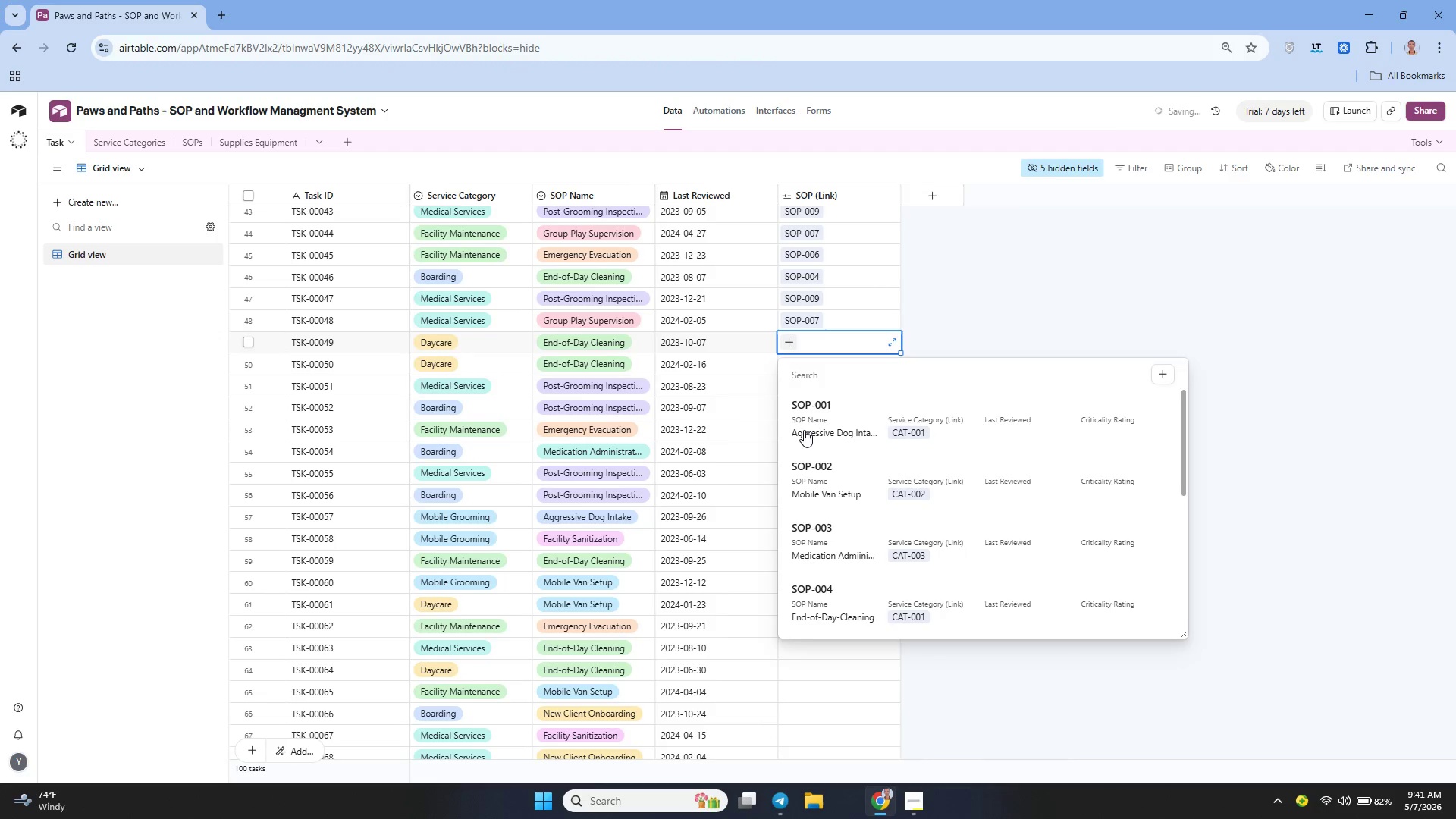 
mouse_move([832, 514])
 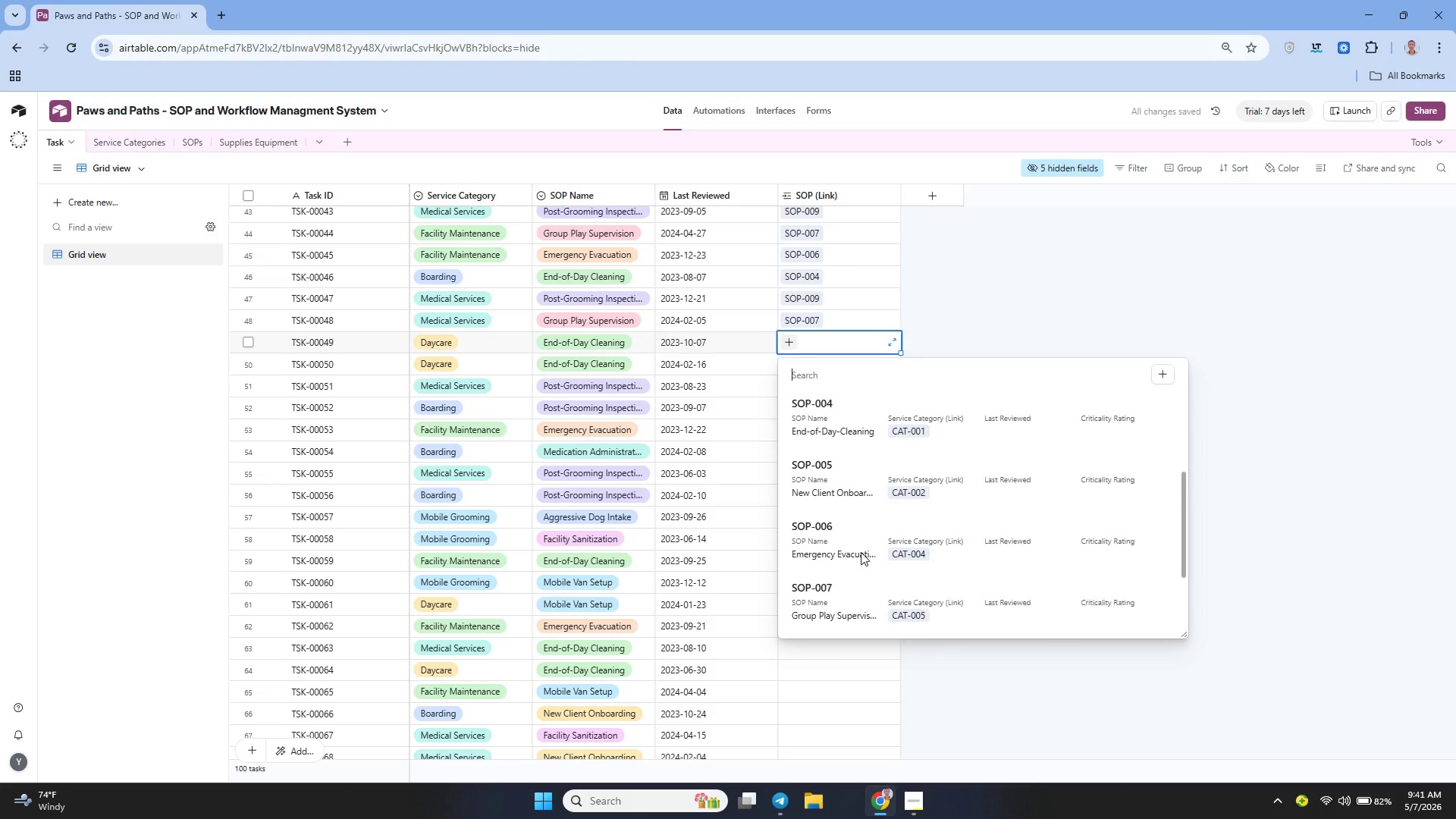 
left_click([840, 474])
 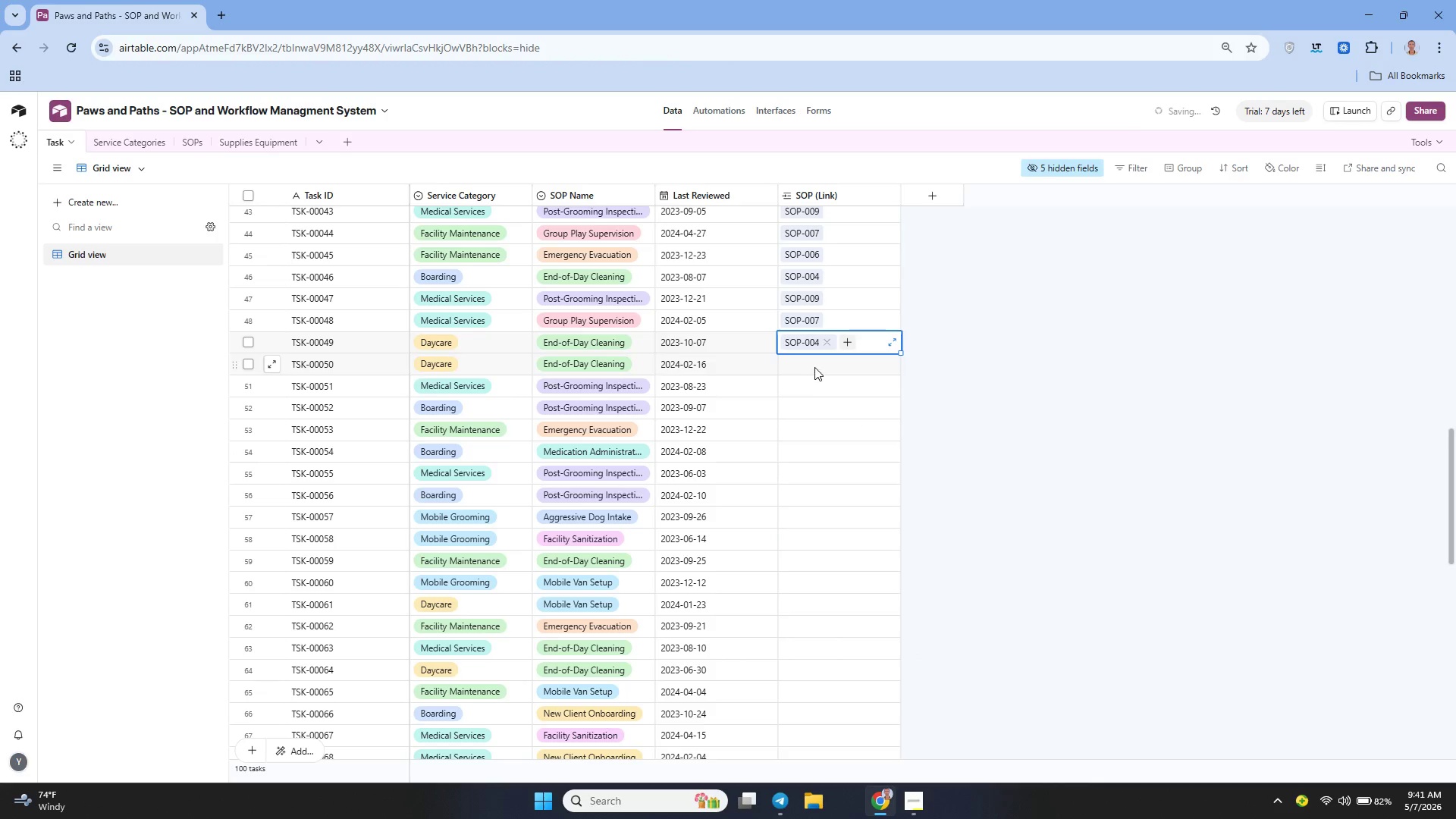 
left_click_drag(start_coordinate=[808, 367], to_coordinate=[792, 367])
 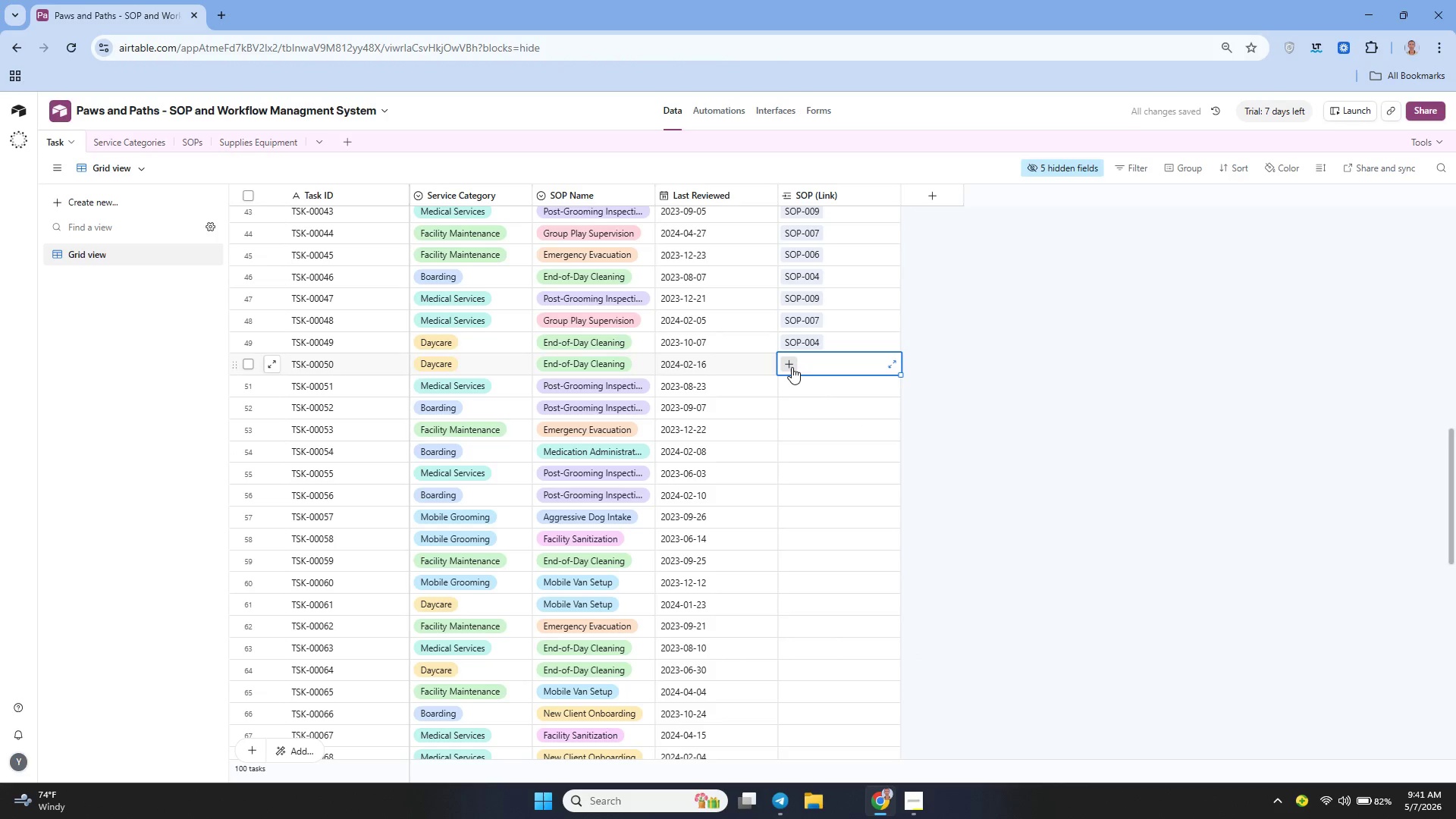 
left_click([792, 367])
 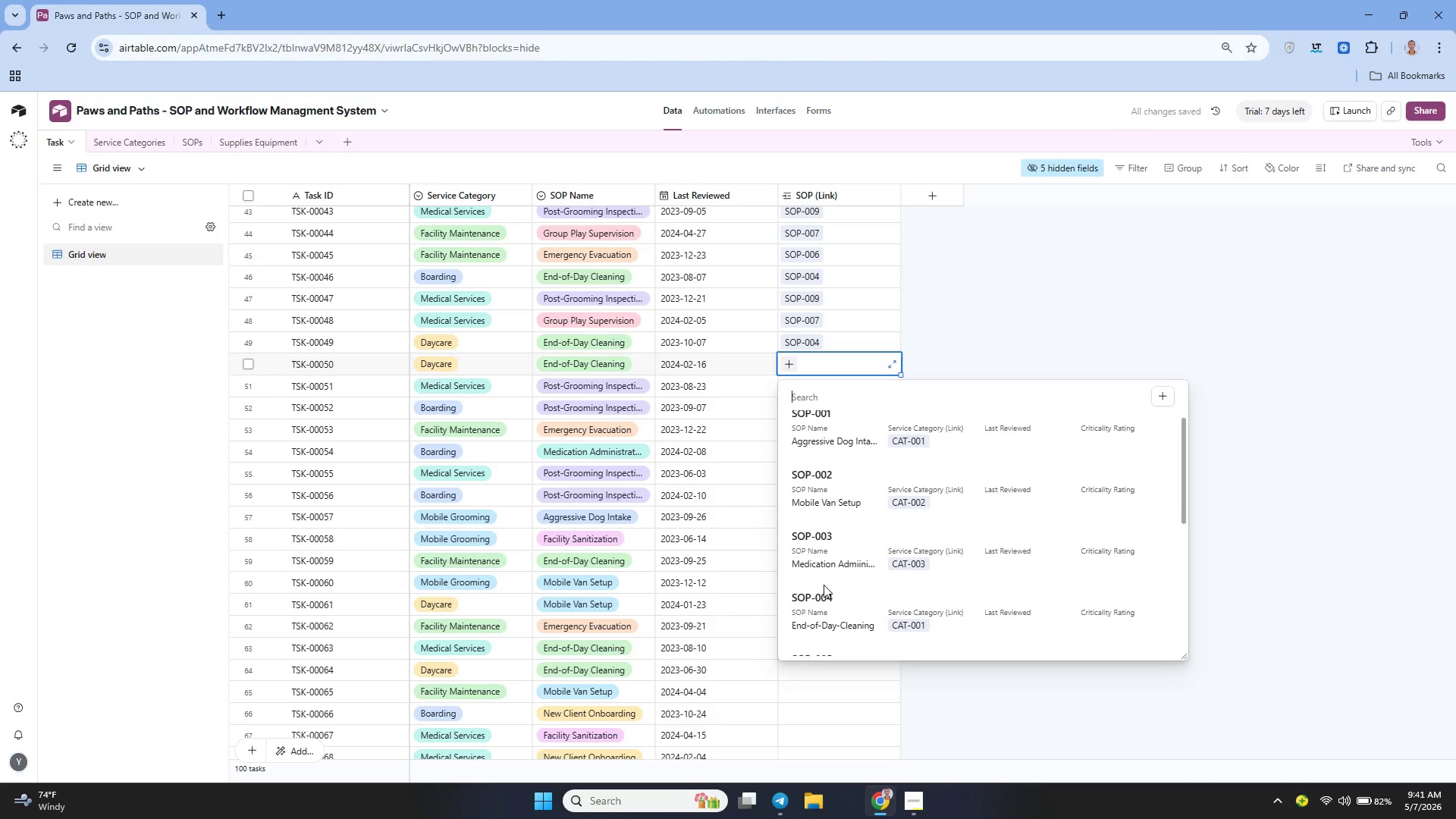 
left_click([832, 593])
 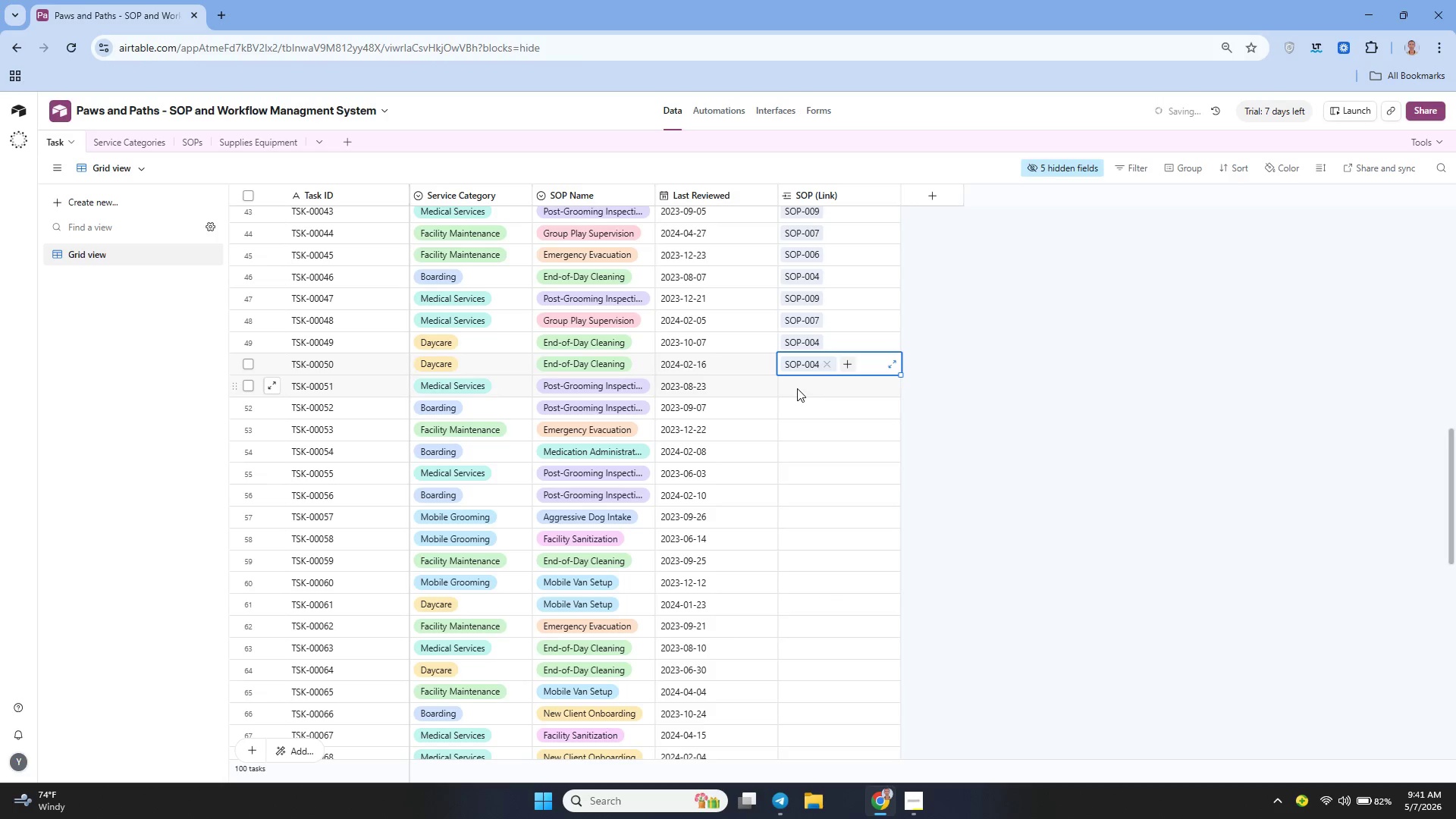 
left_click([797, 389])
 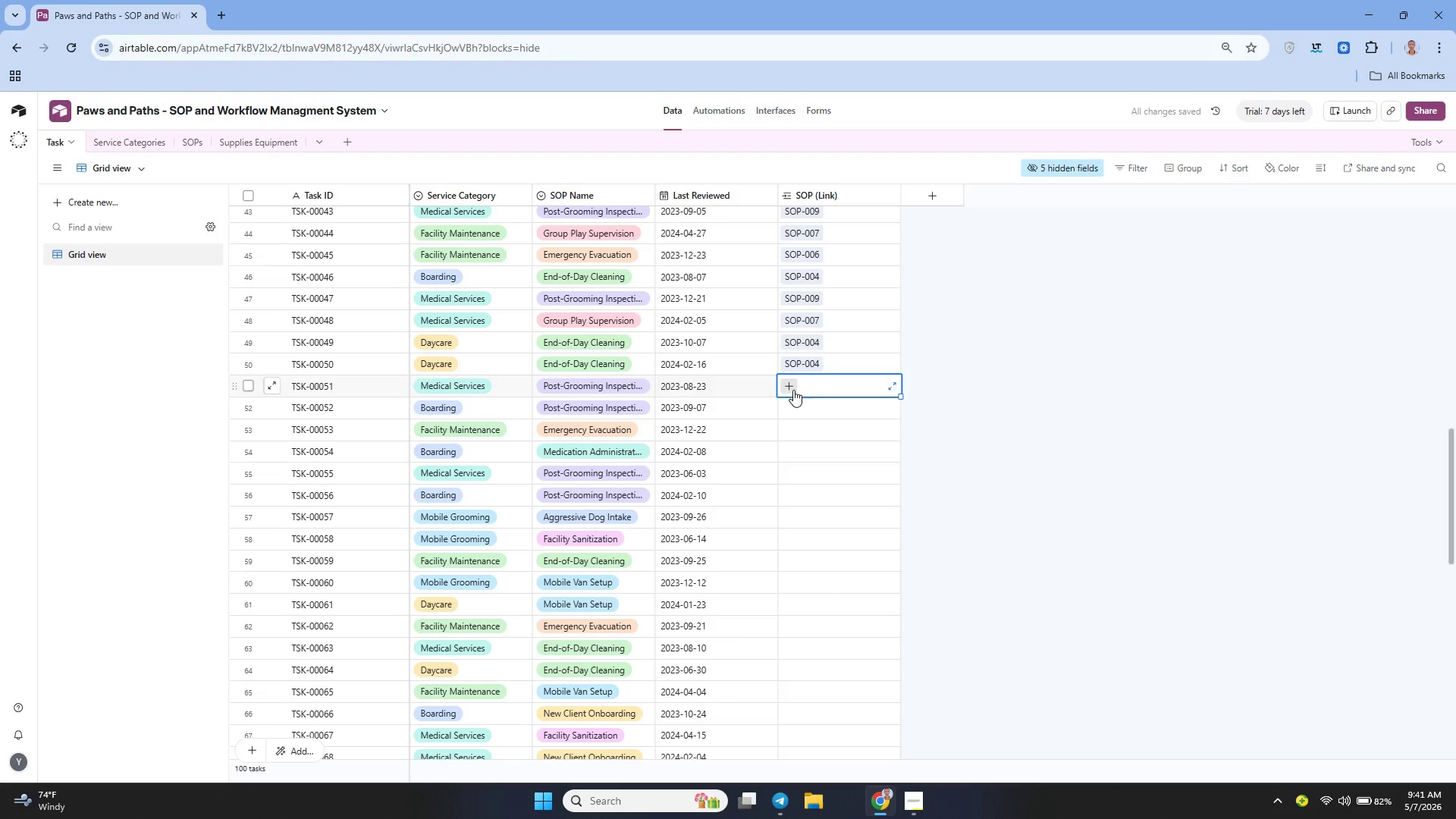 
left_click([793, 390])
 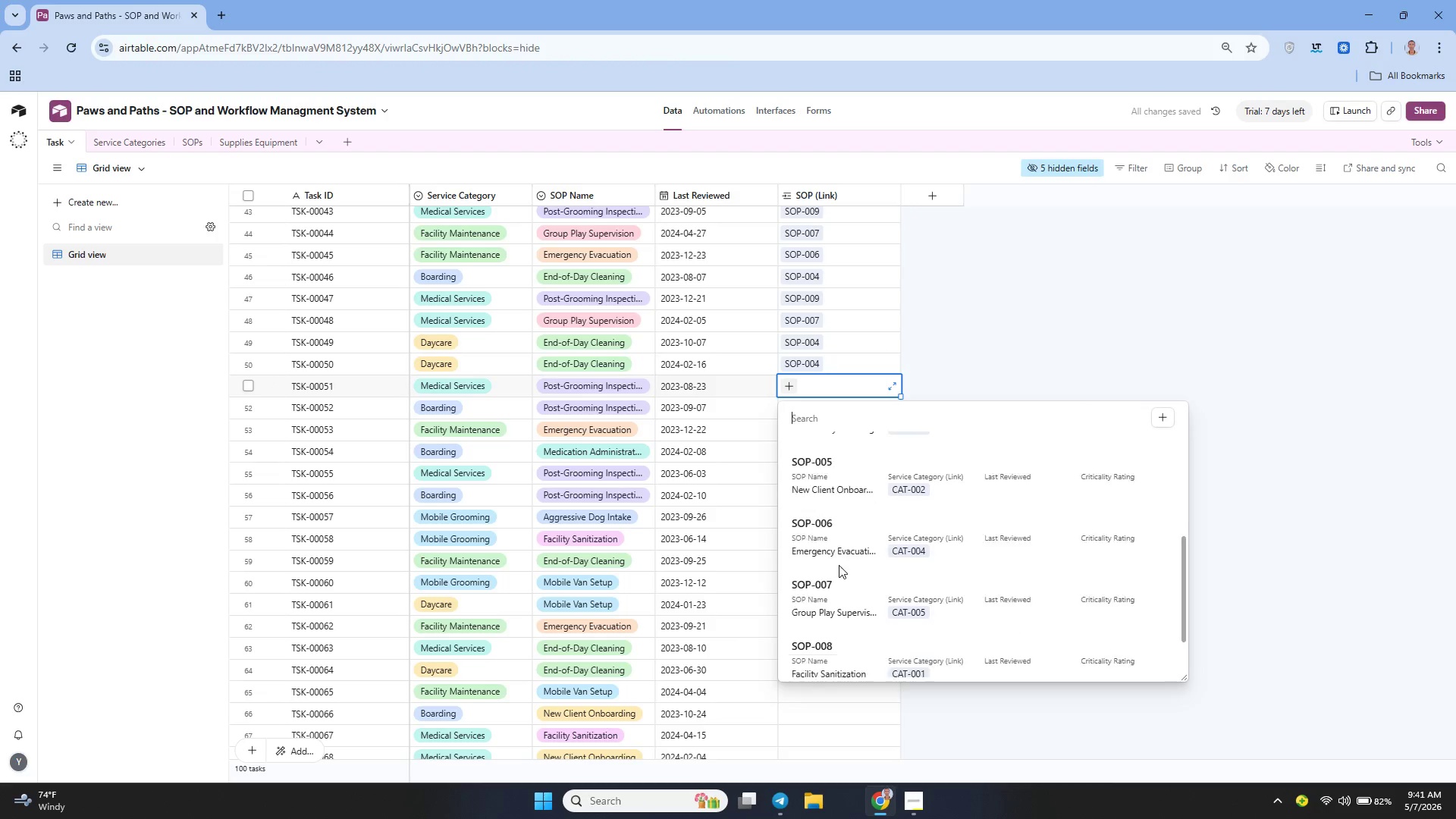 
wait(7.73)
 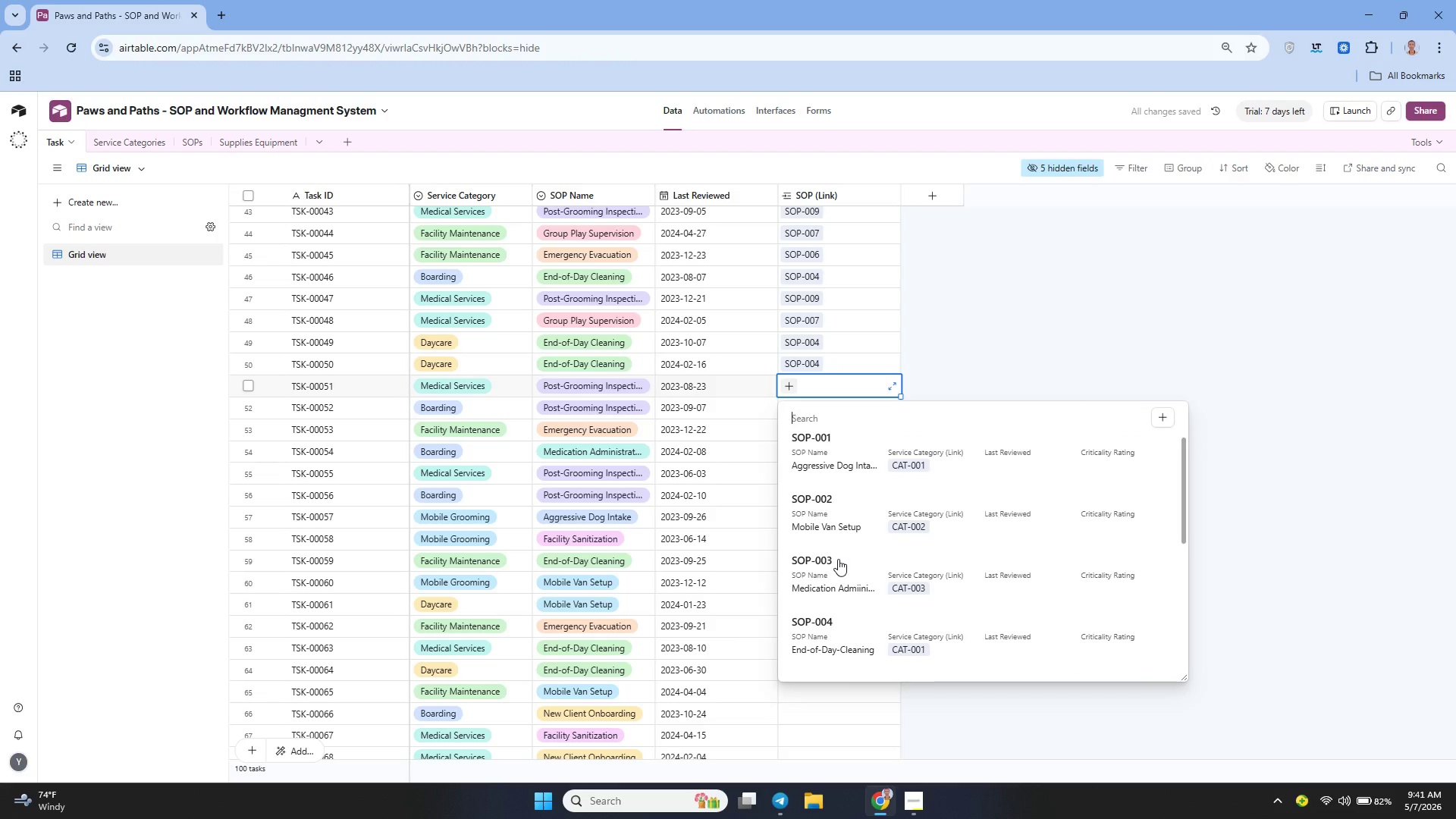 
left_click([824, 632])
 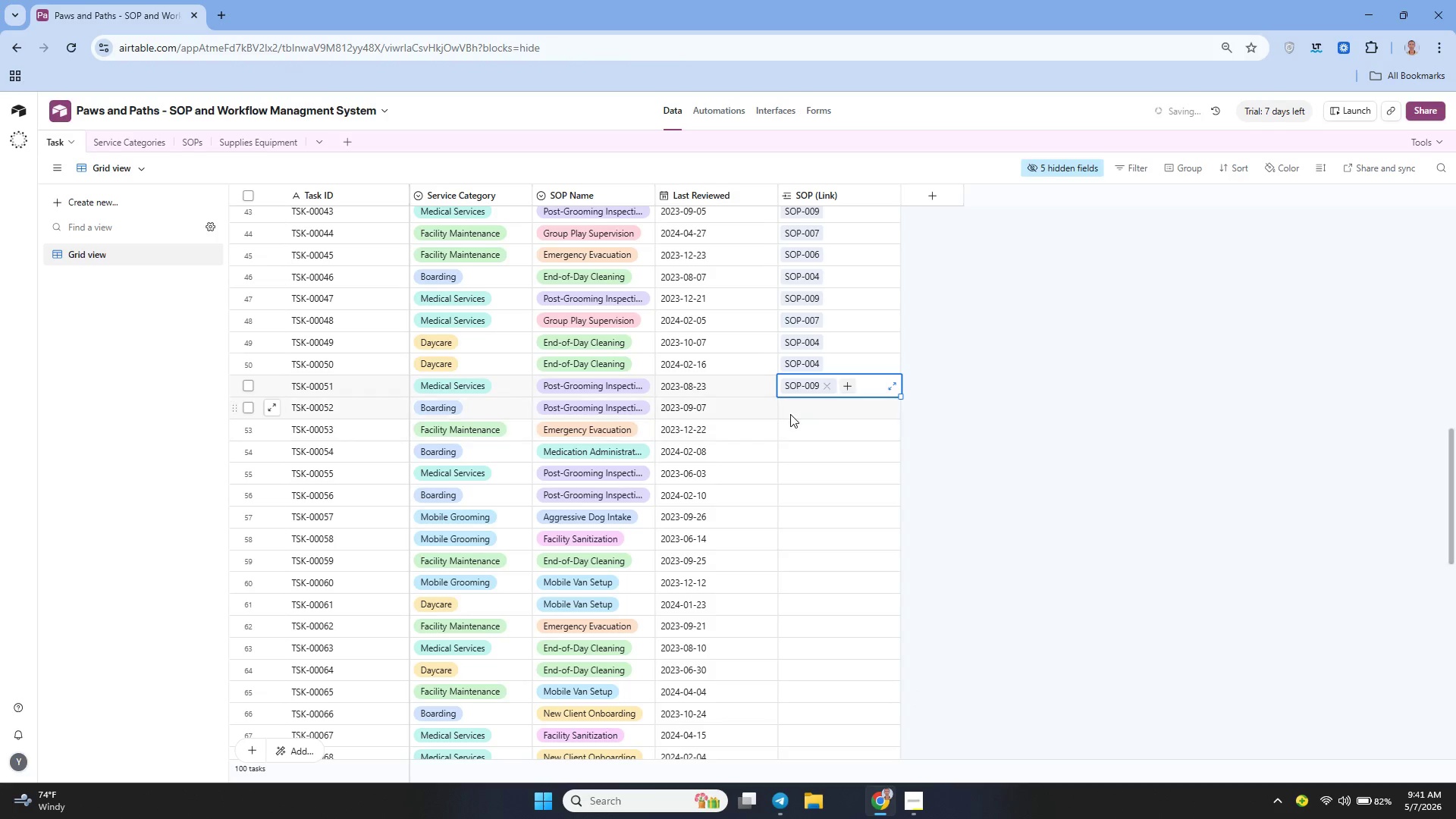 
left_click([790, 397])
 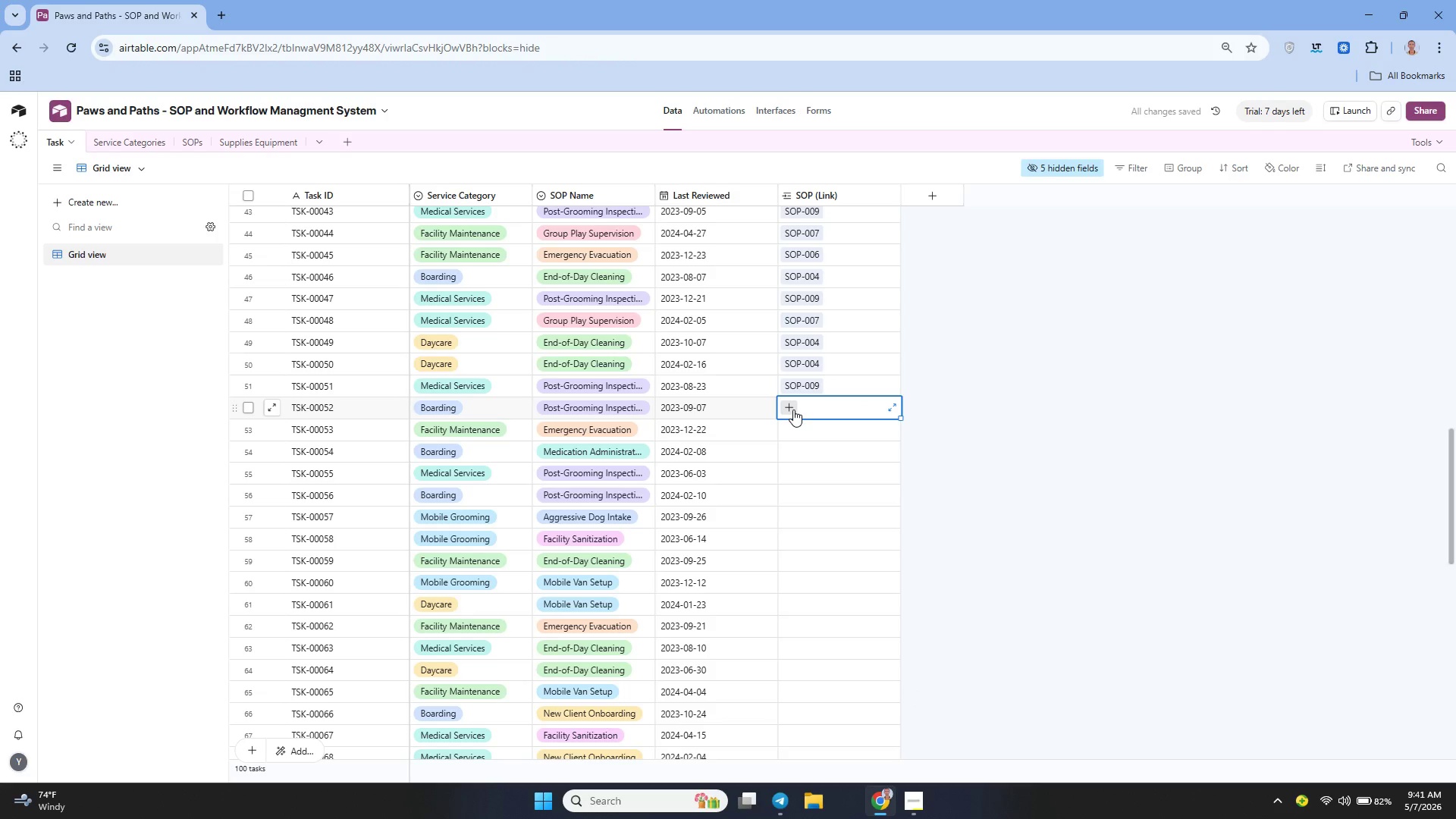 
left_click([793, 410])
 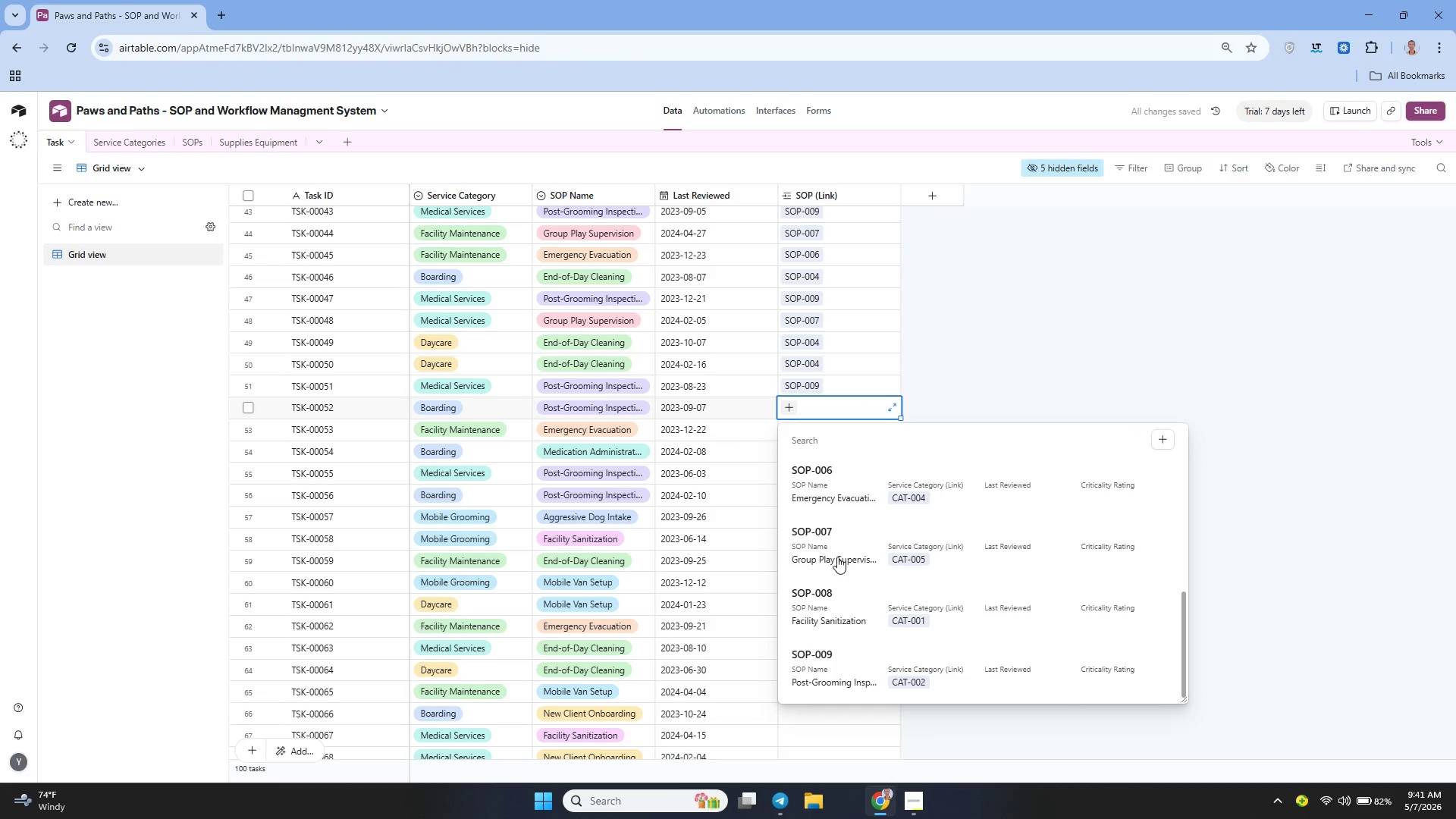 
left_click([839, 654])
 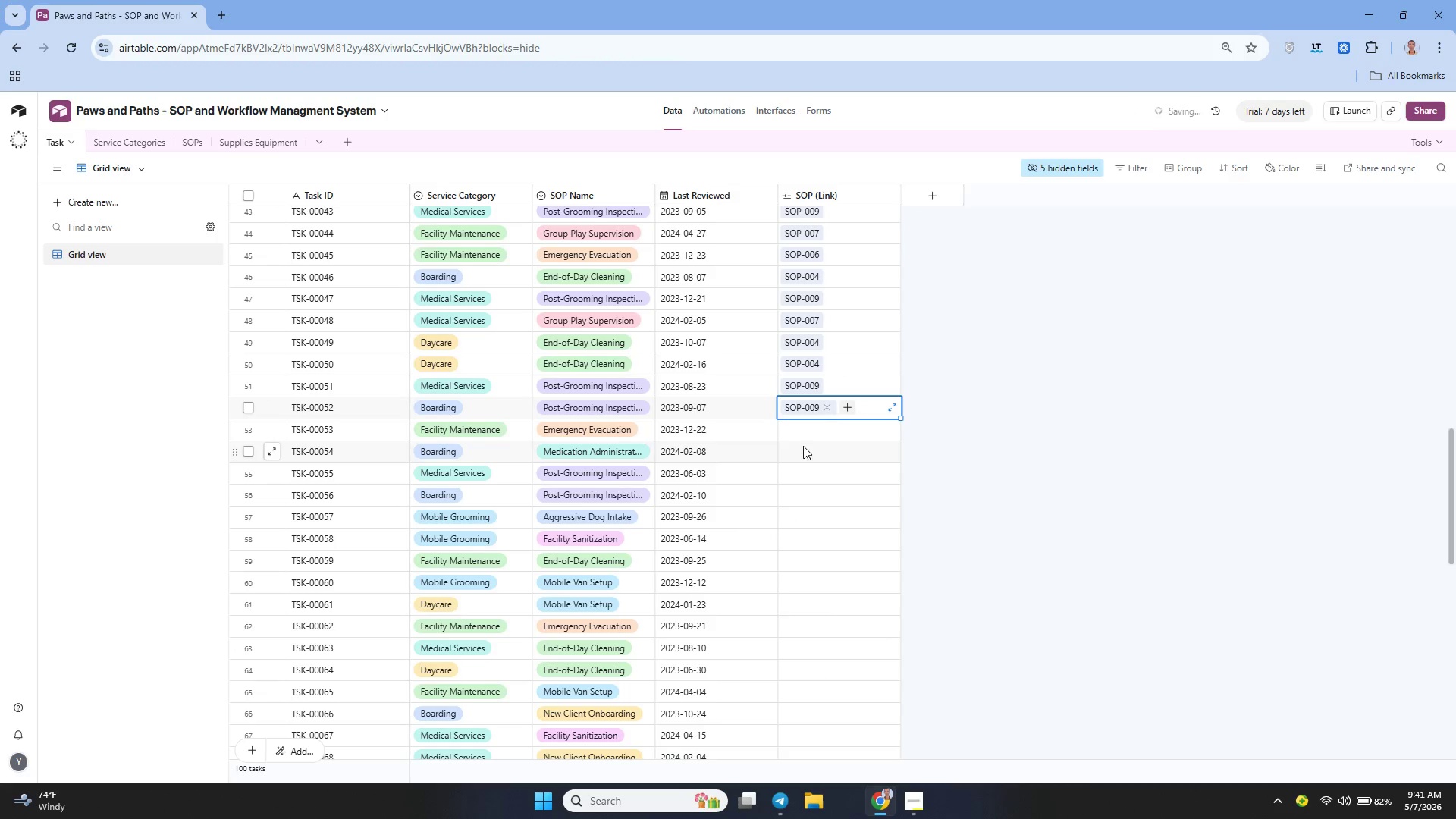 
left_click([798, 438])
 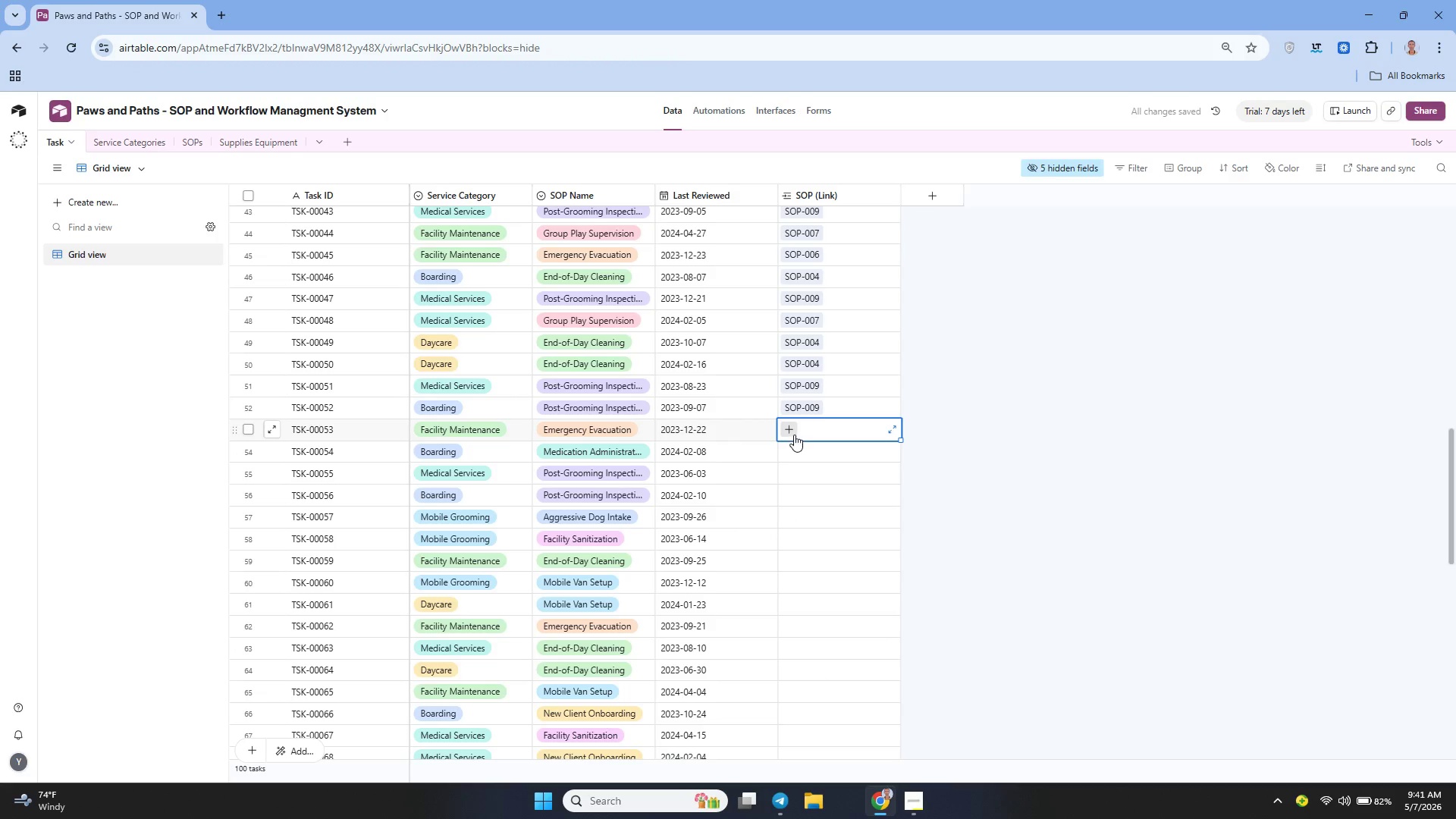 
left_click([793, 433])
 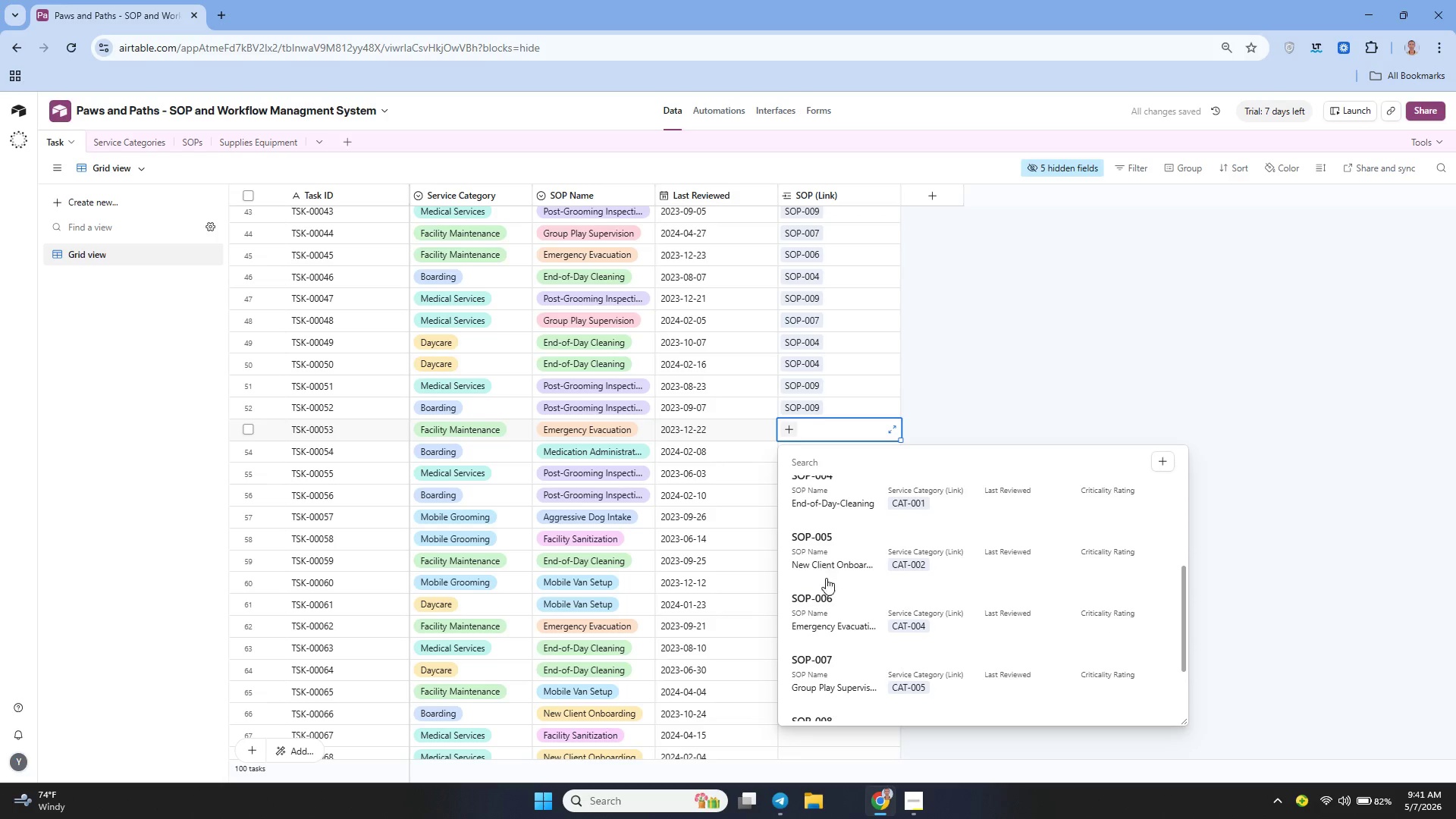 
left_click([839, 617])
 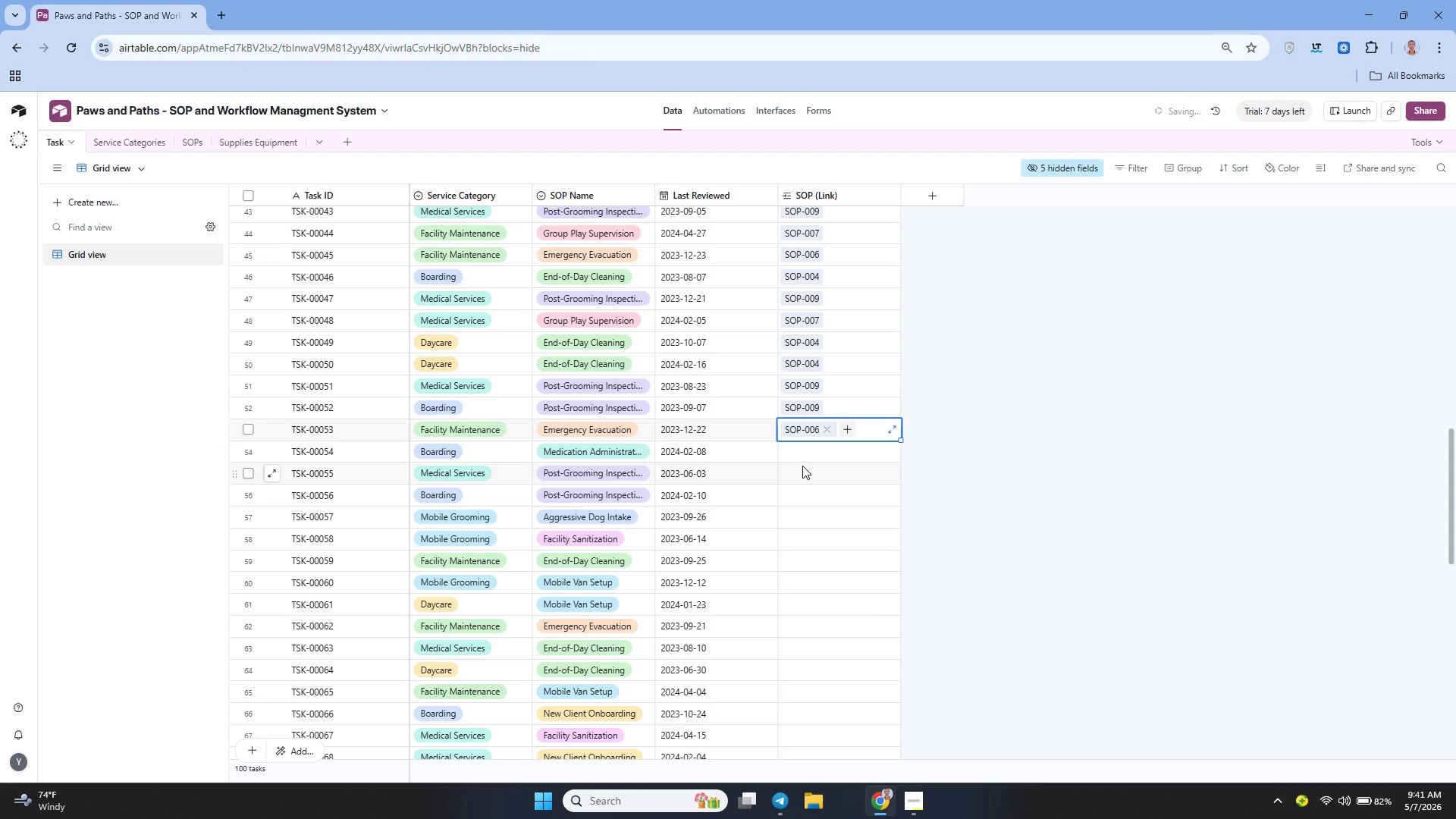 
left_click_drag(start_coordinate=[791, 458], to_coordinate=[789, 450])
 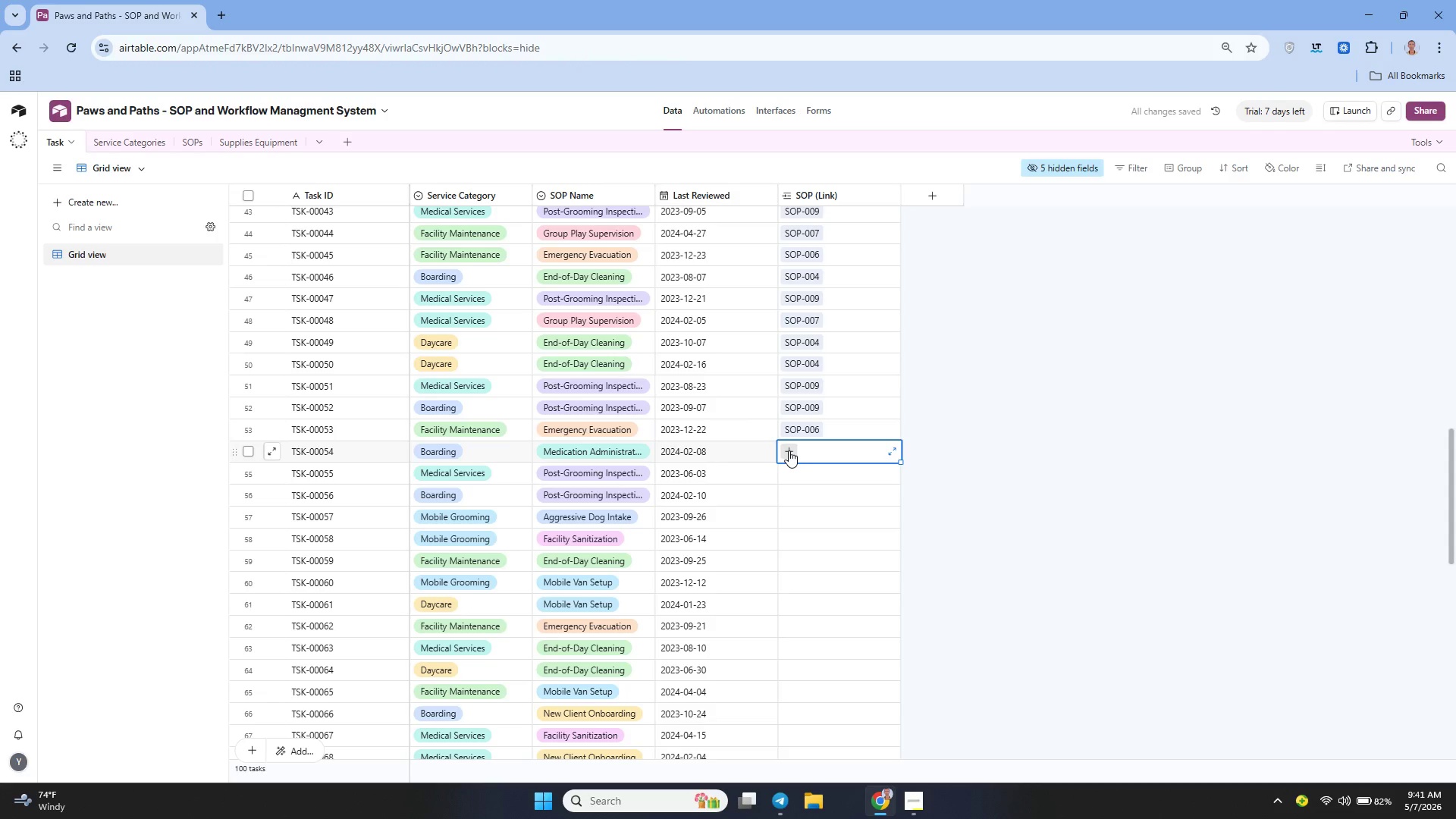 
left_click([789, 450])
 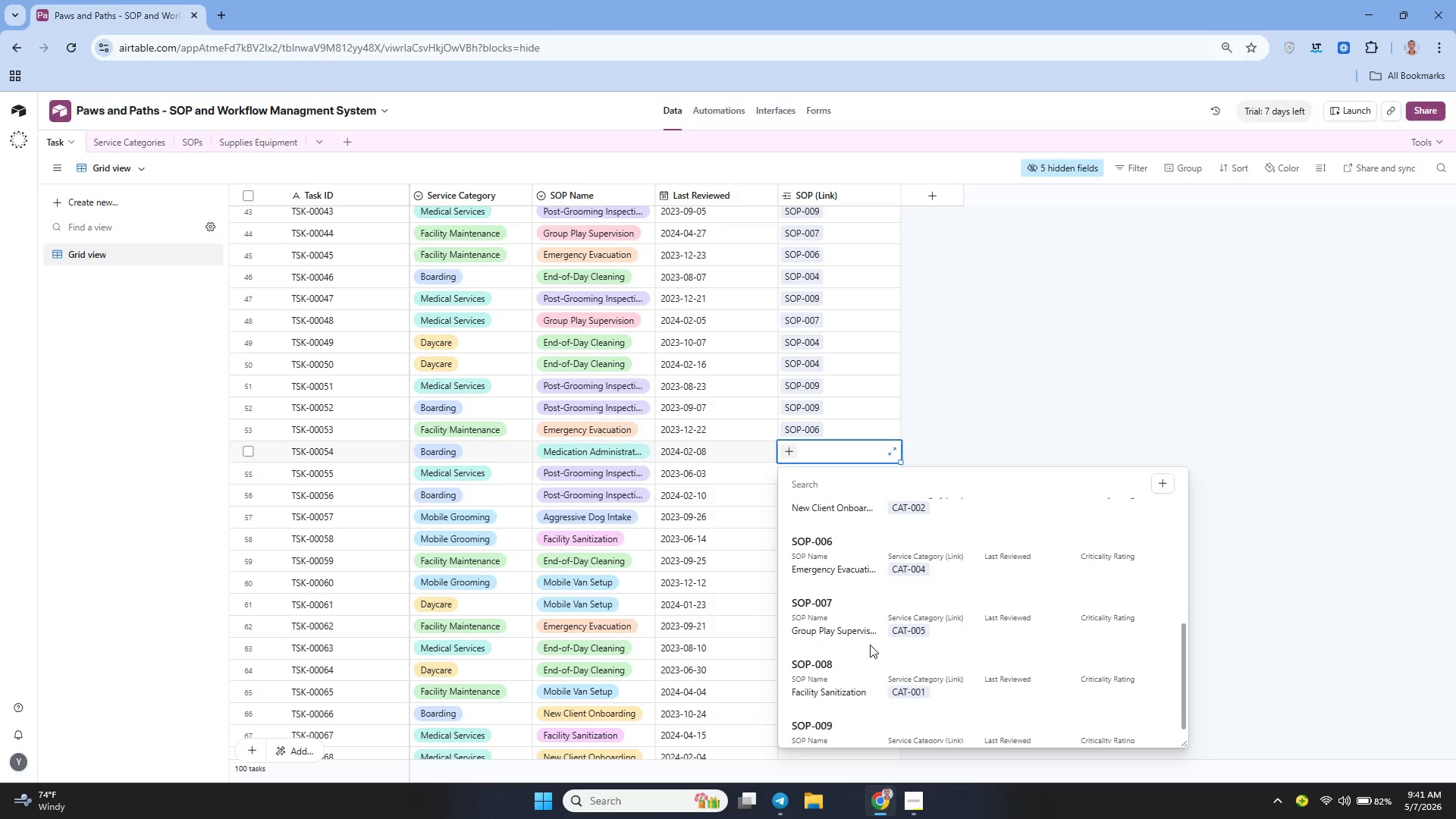 
wait(12.56)
 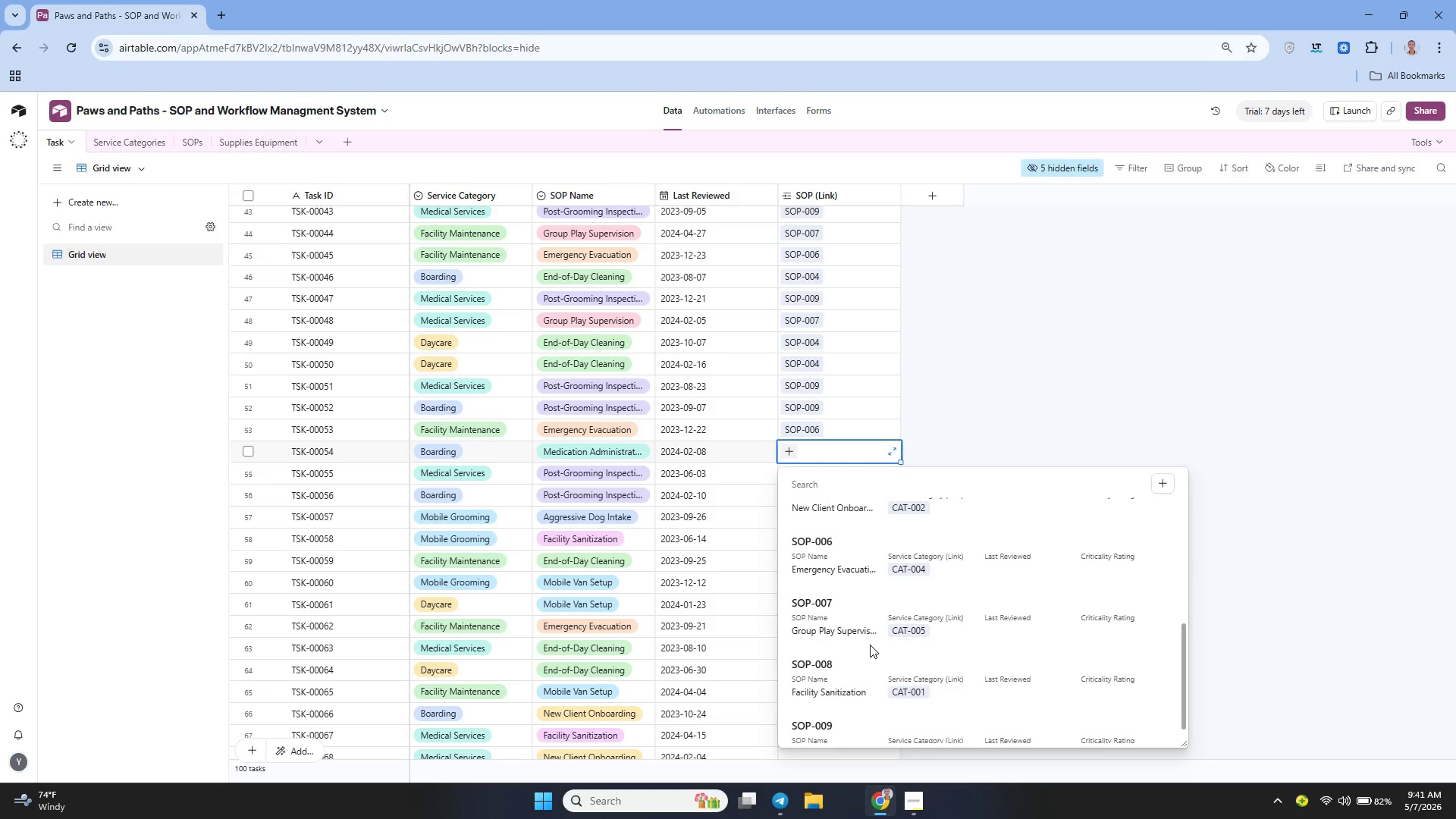 
left_click([839, 604])
 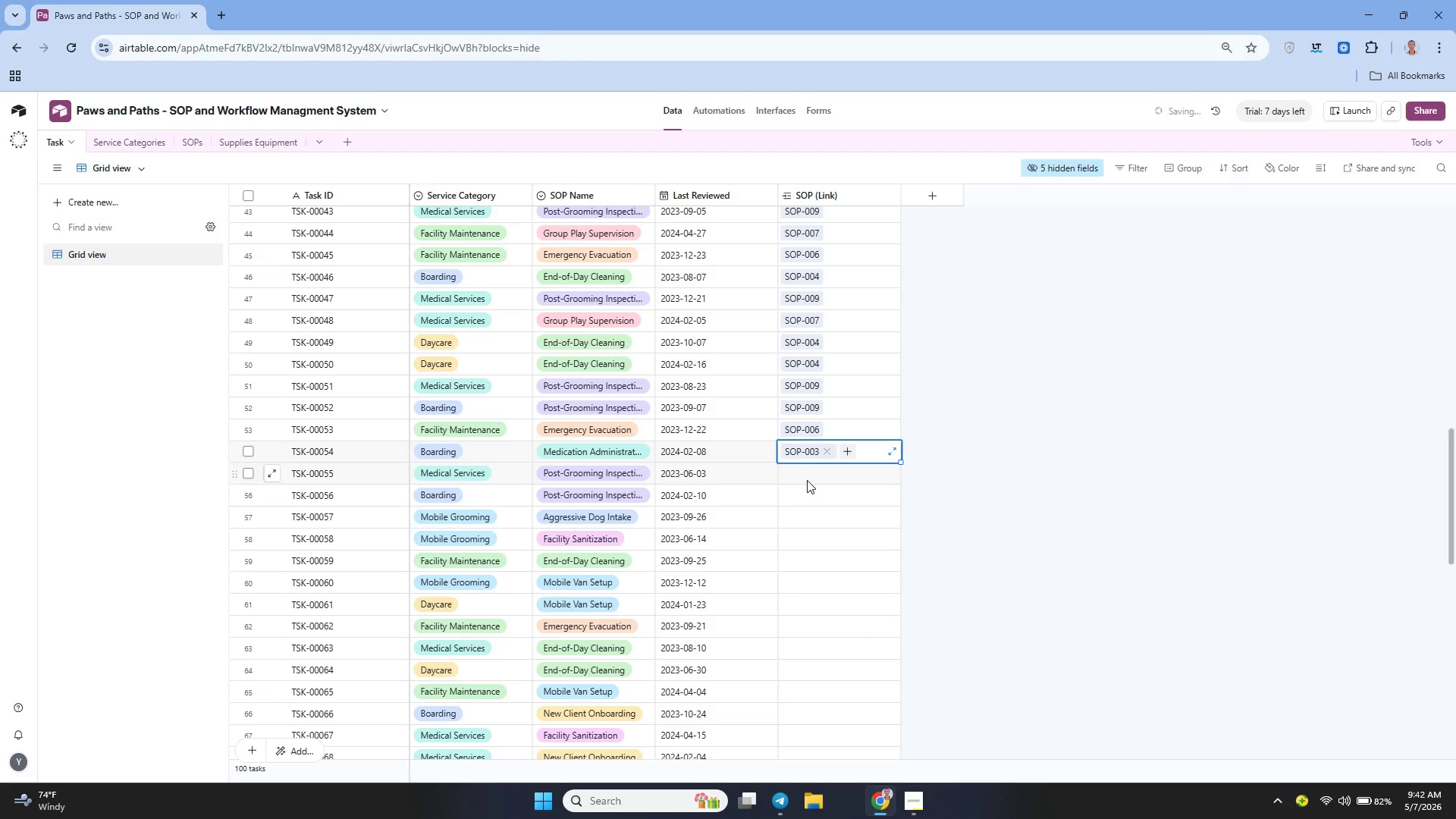 
left_click([805, 480])
 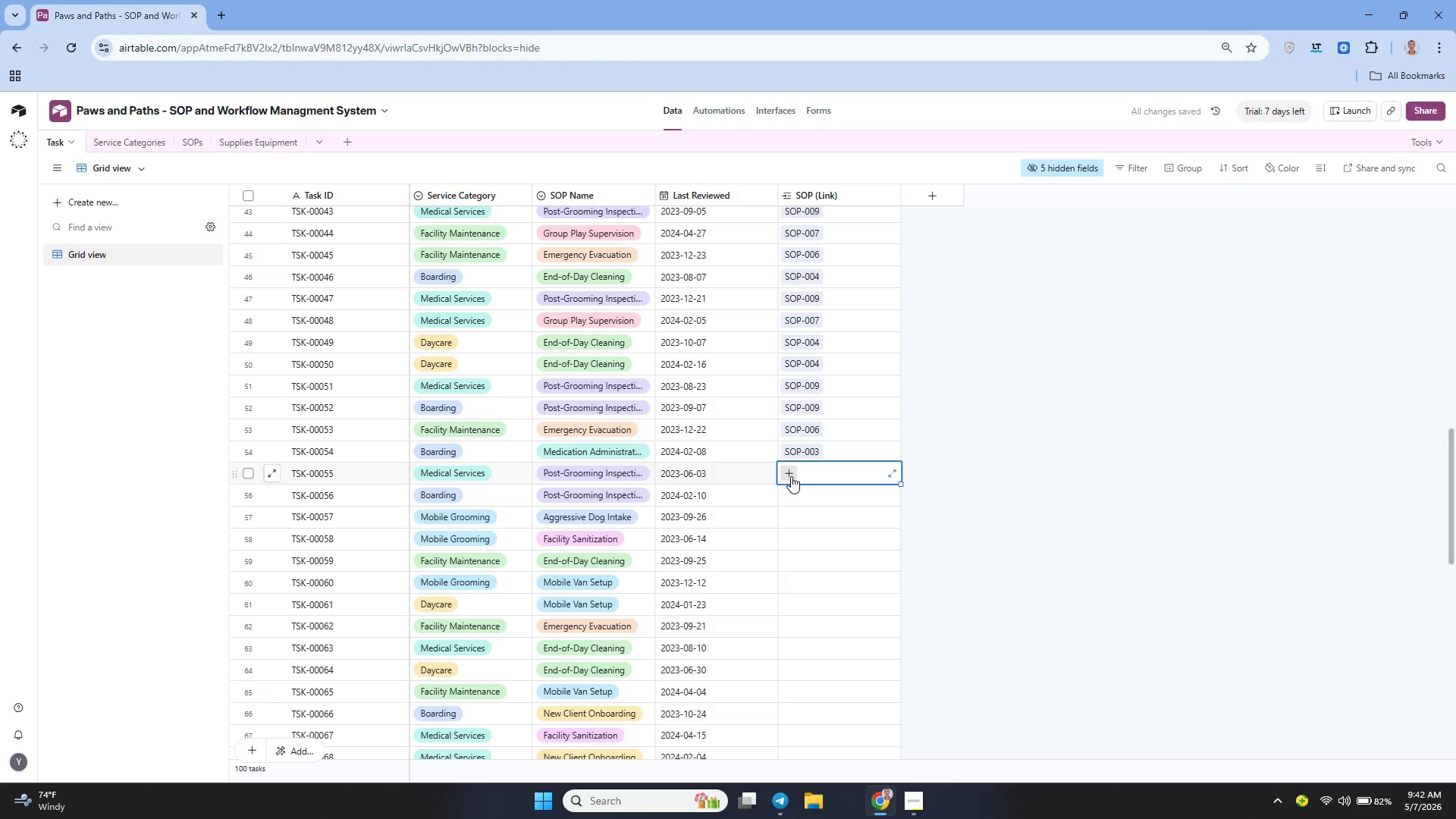 
left_click([791, 476])
 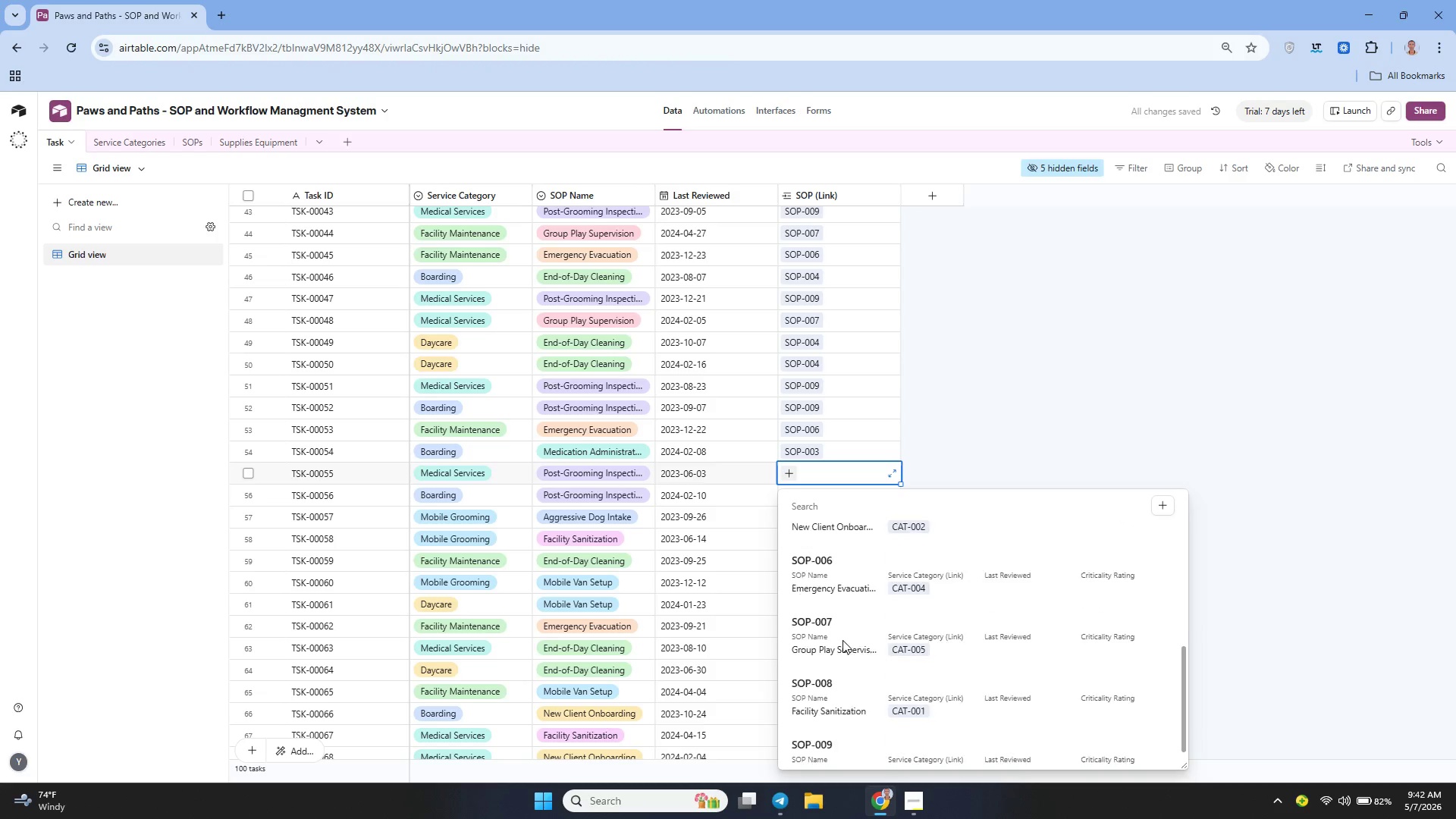 
wait(7.05)
 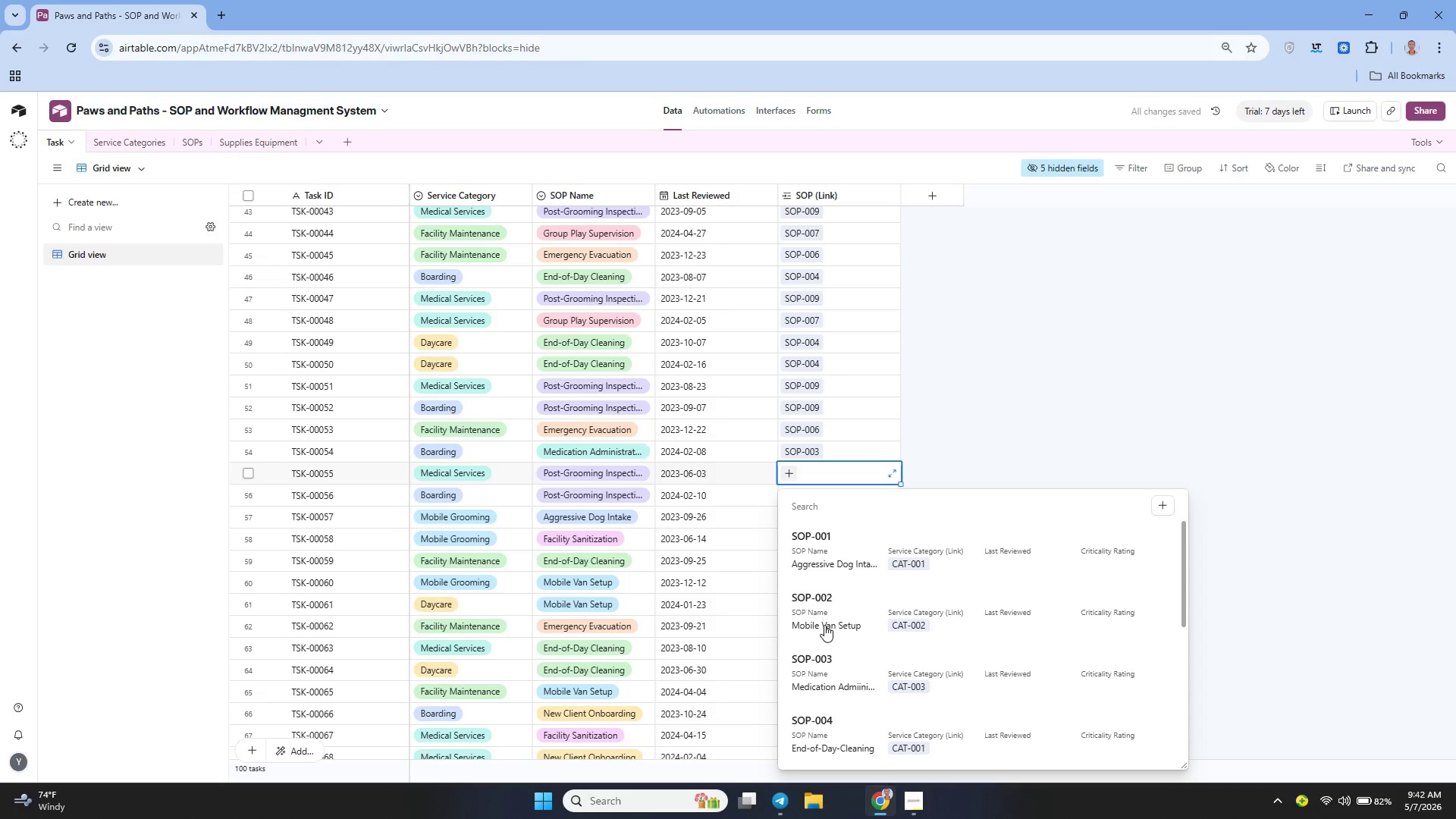 
left_click([828, 721])
 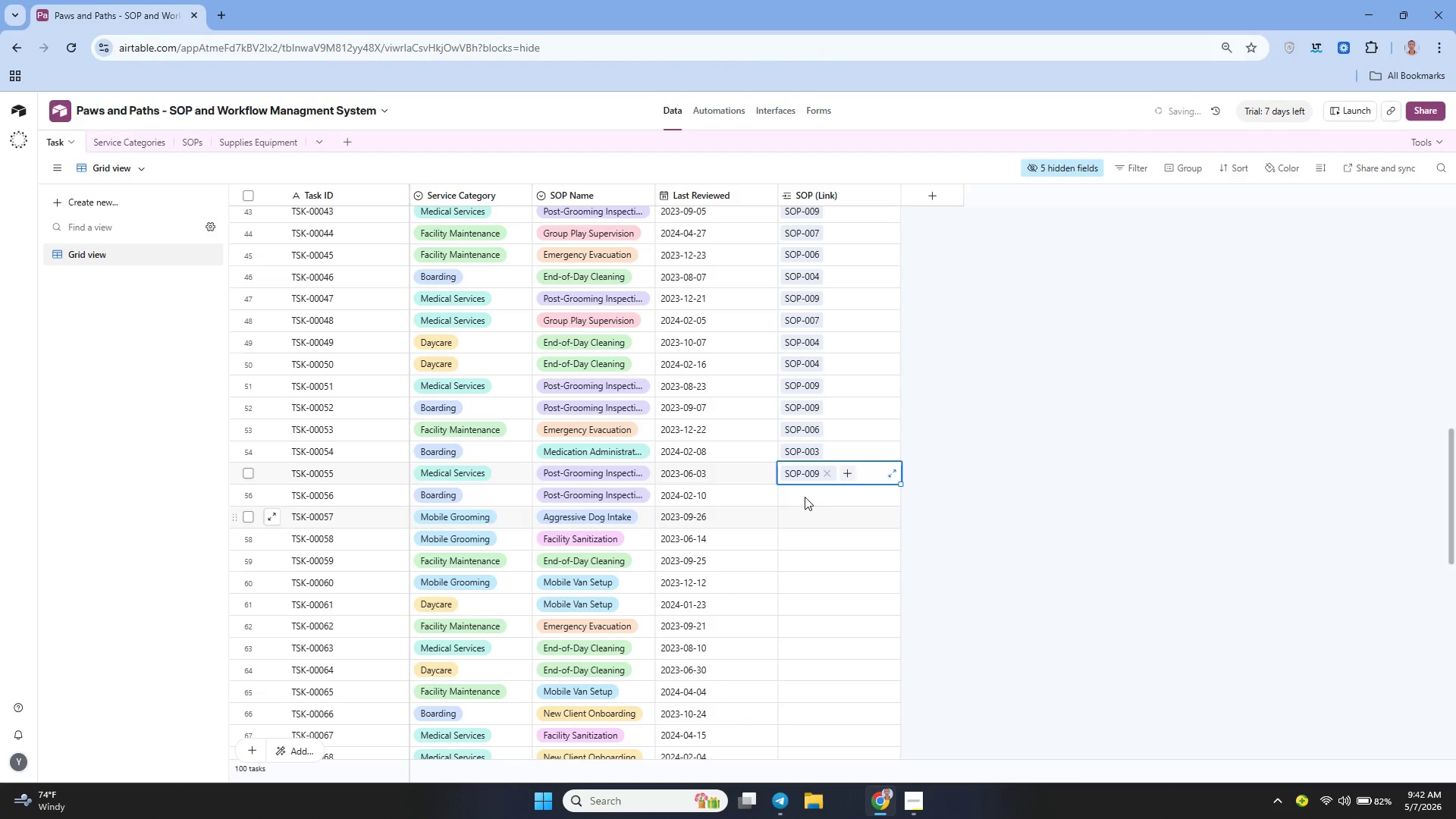 
left_click([800, 488])
 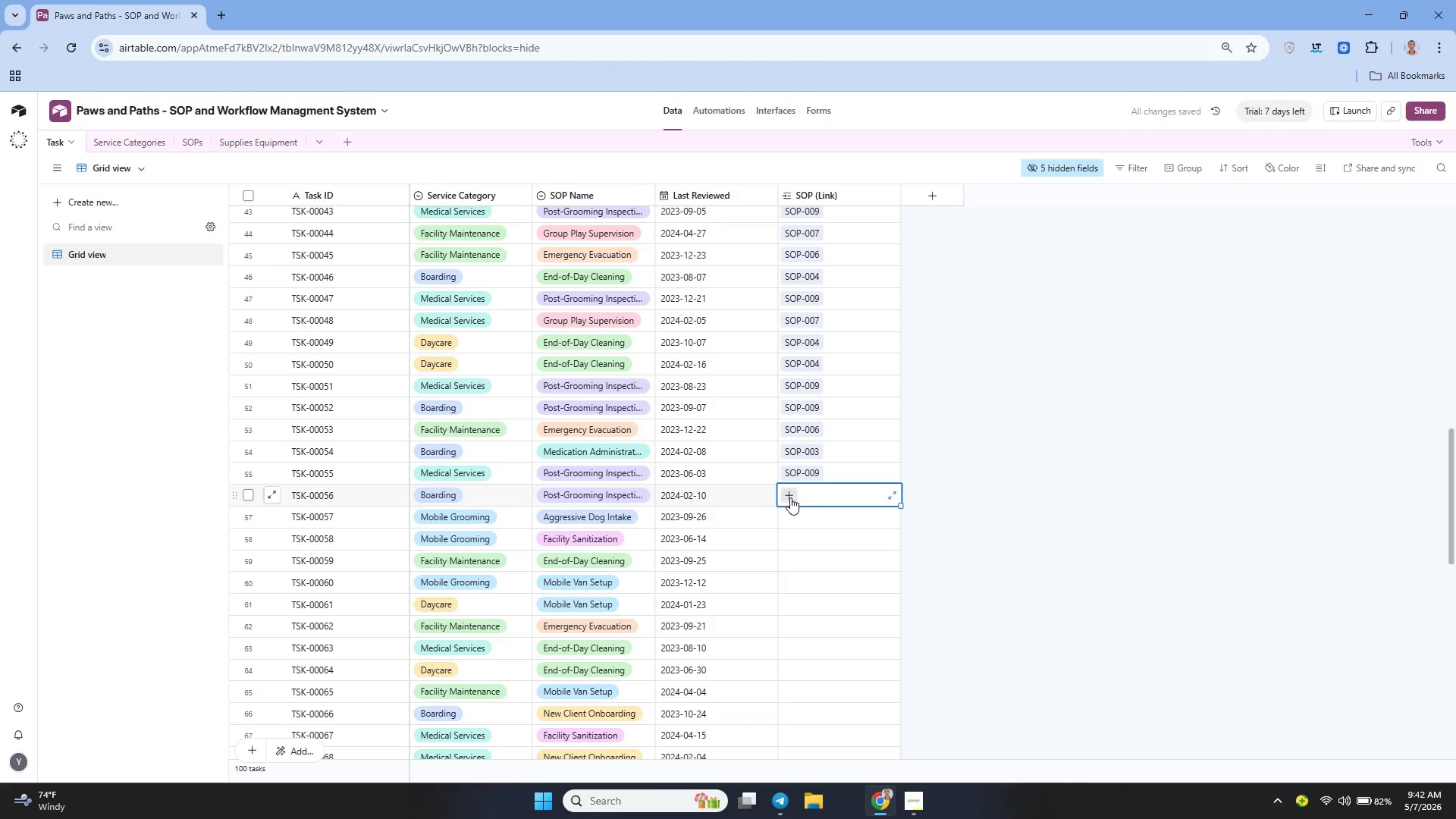 
left_click([787, 497])
 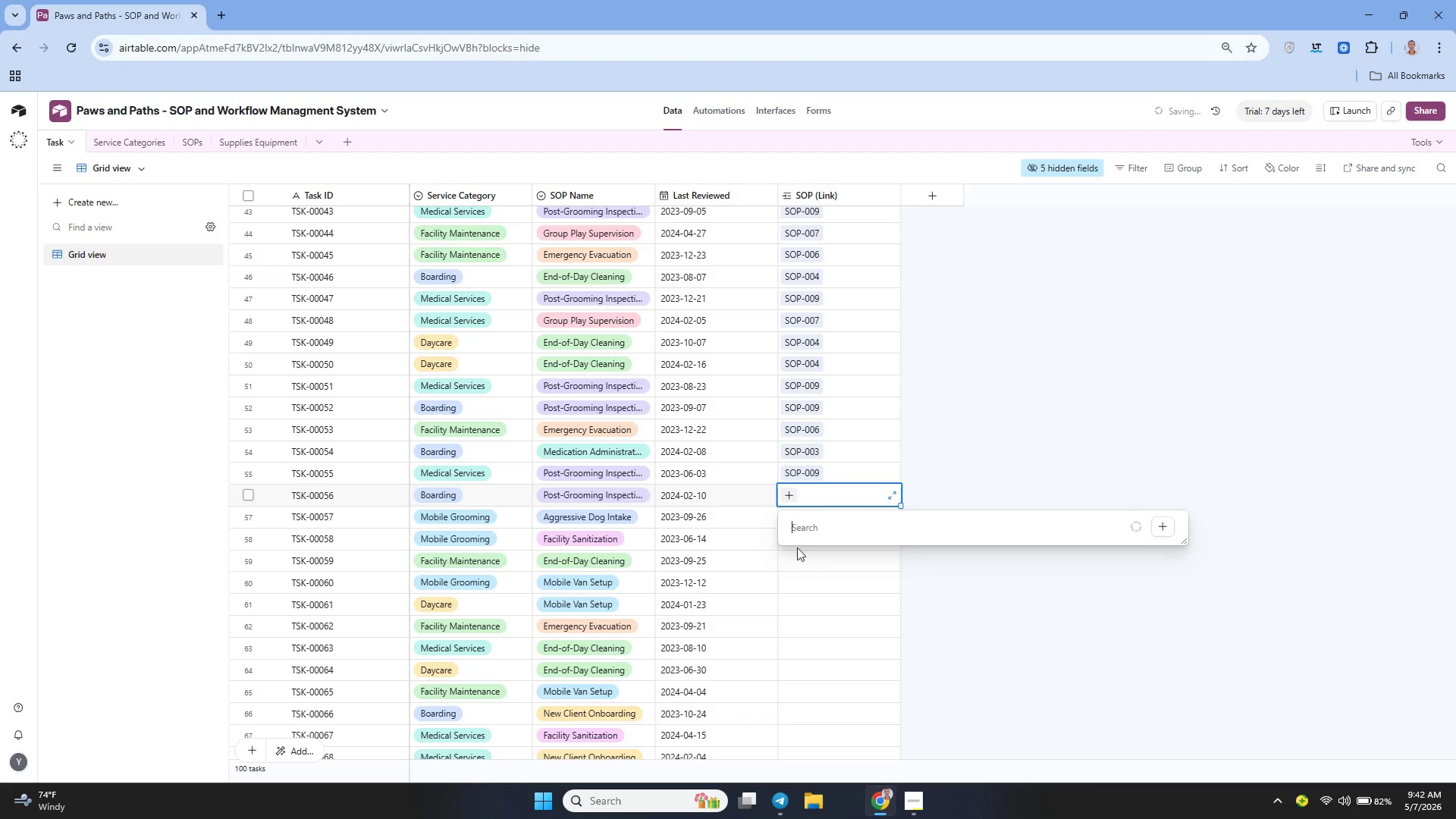 
mouse_move([809, 535])
 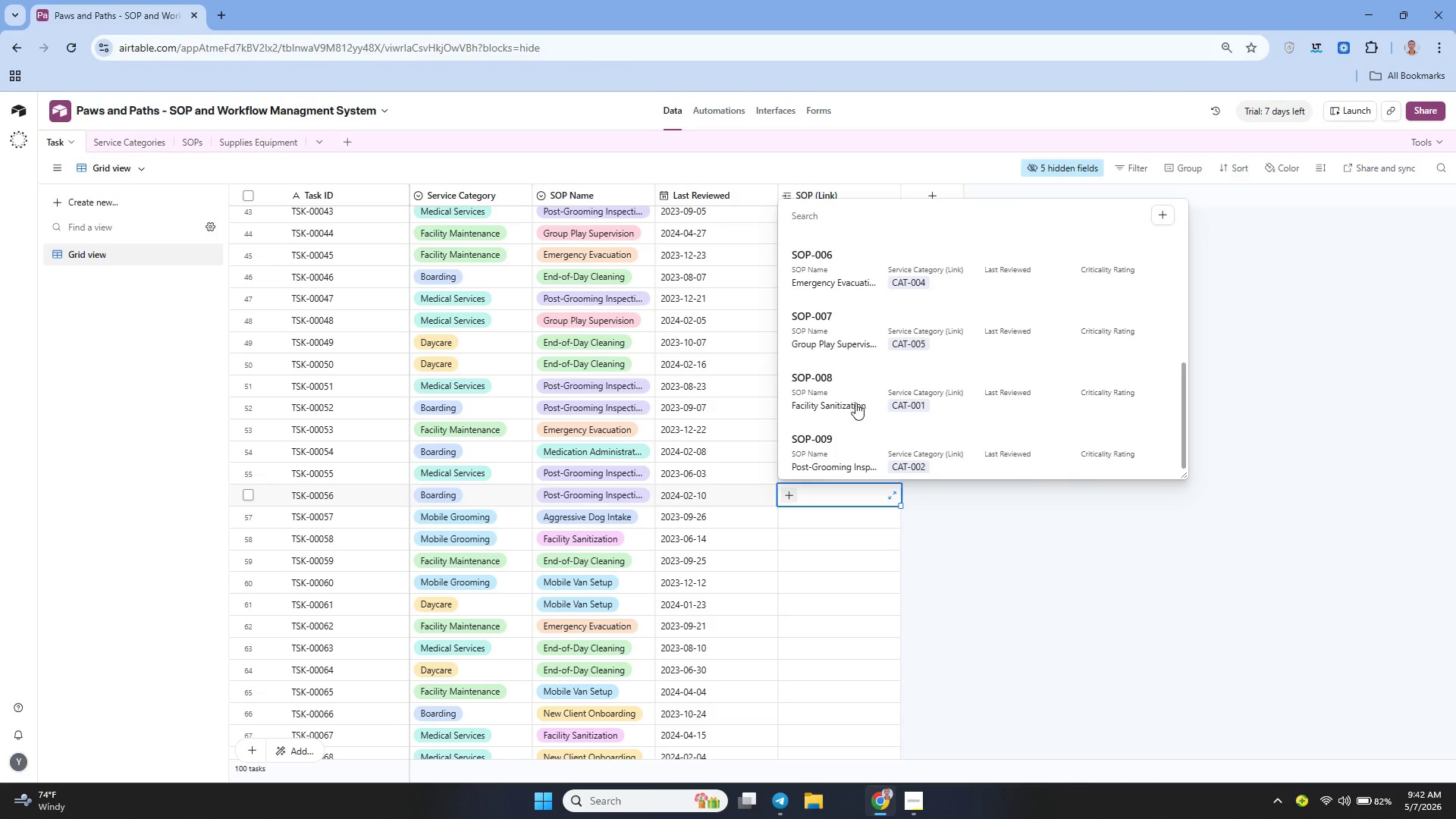 
left_click([841, 431])
 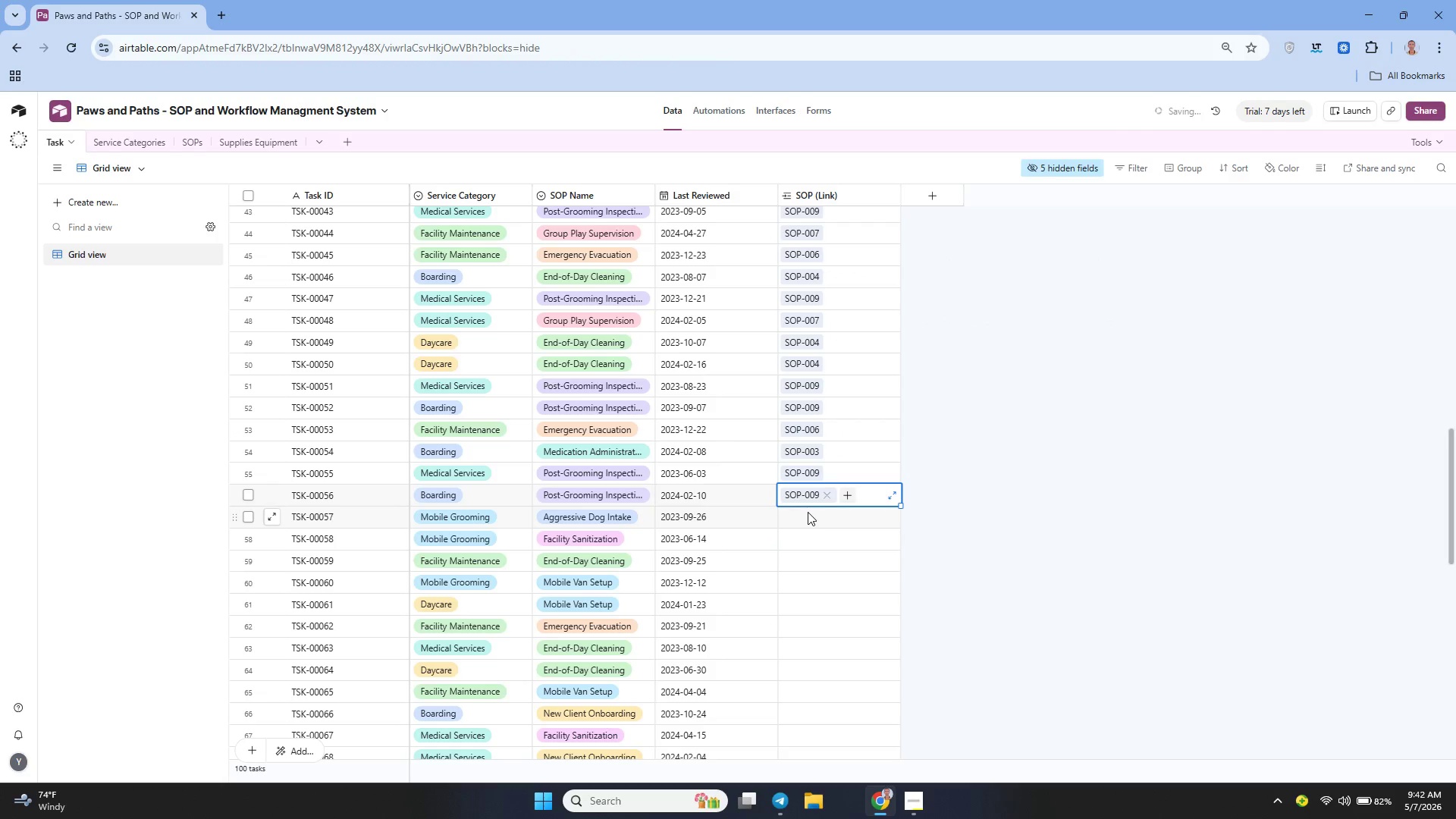 
left_click([799, 517])
 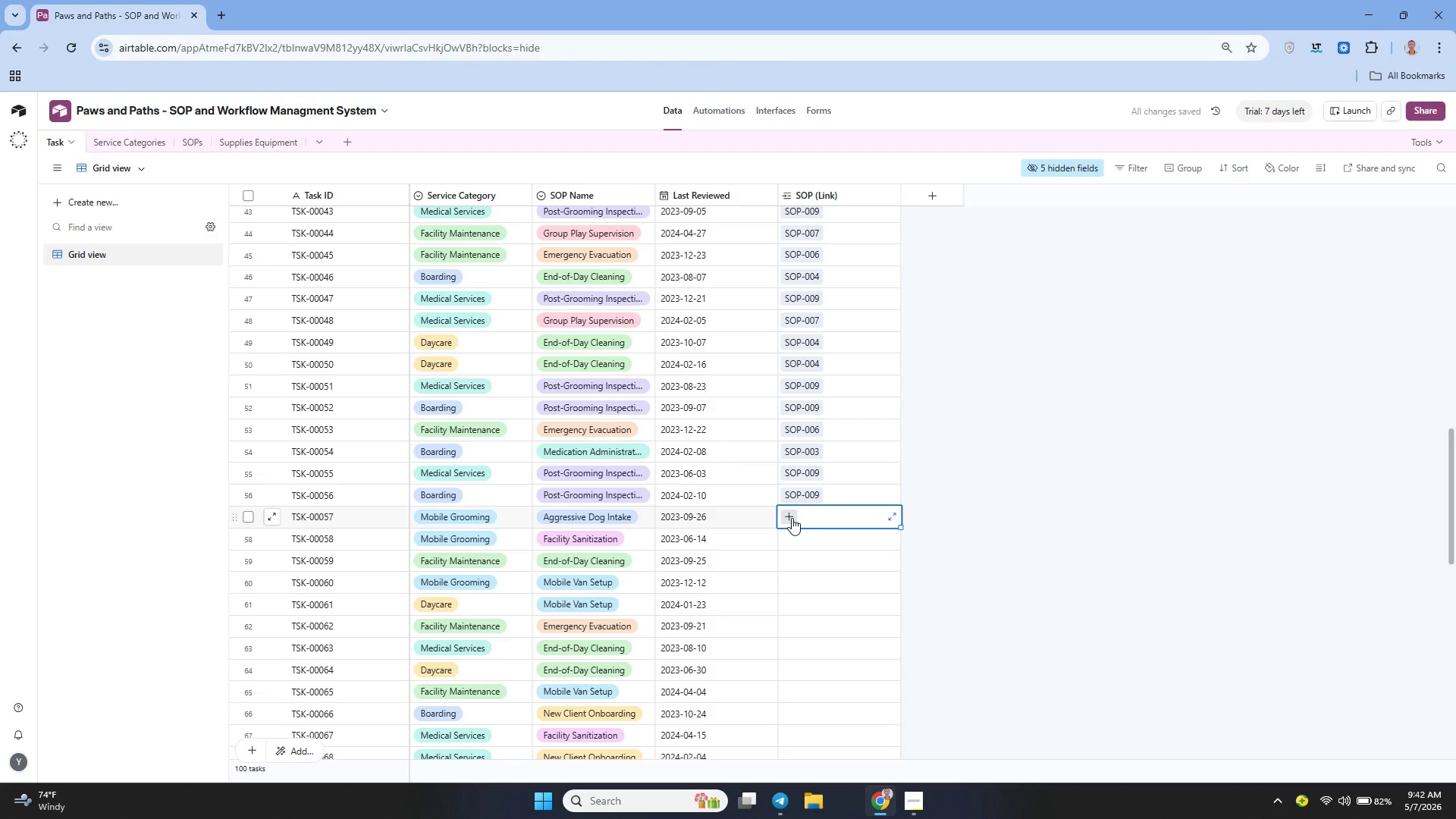 
left_click([792, 518])
 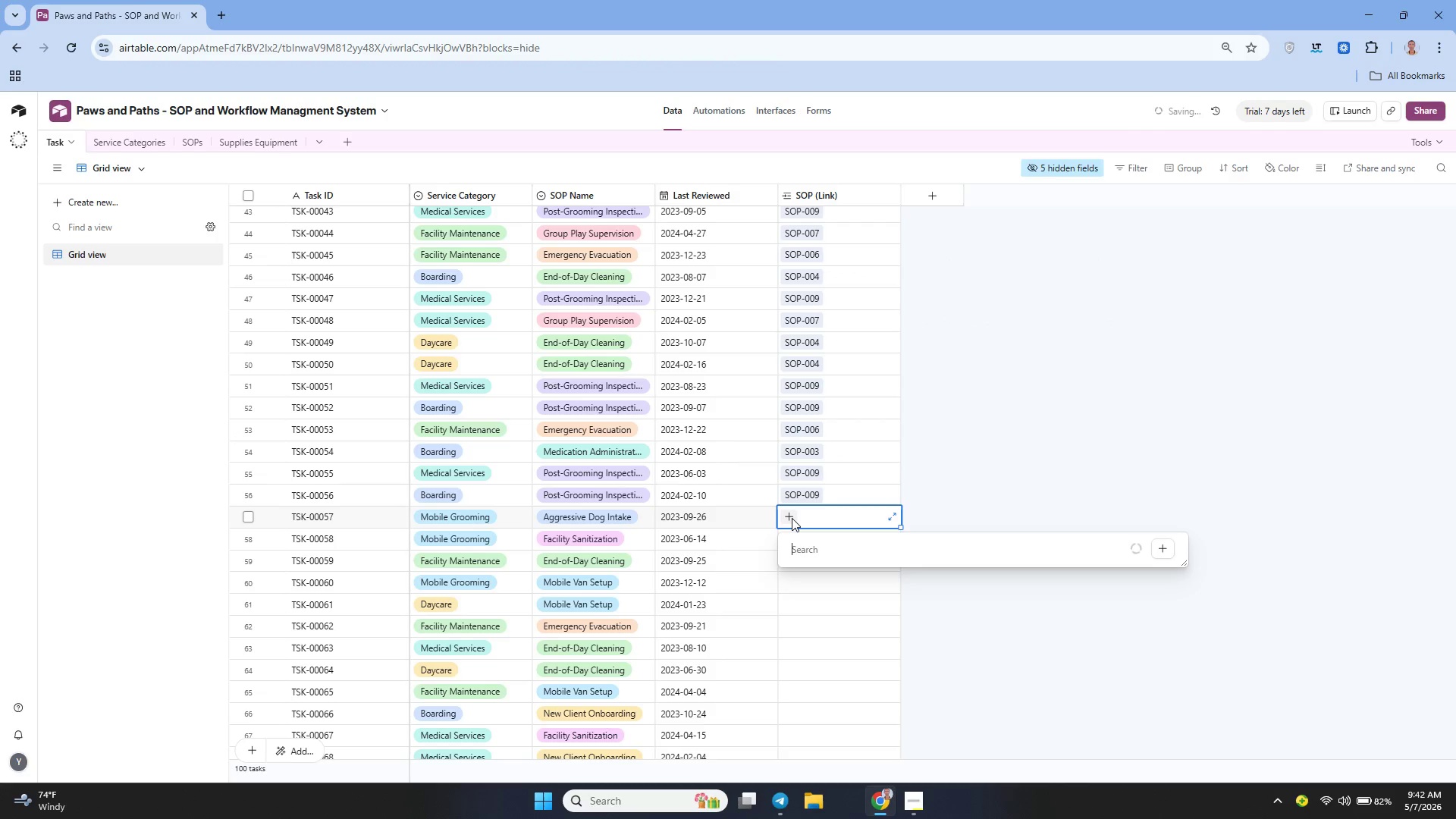 
mouse_move([808, 500])
 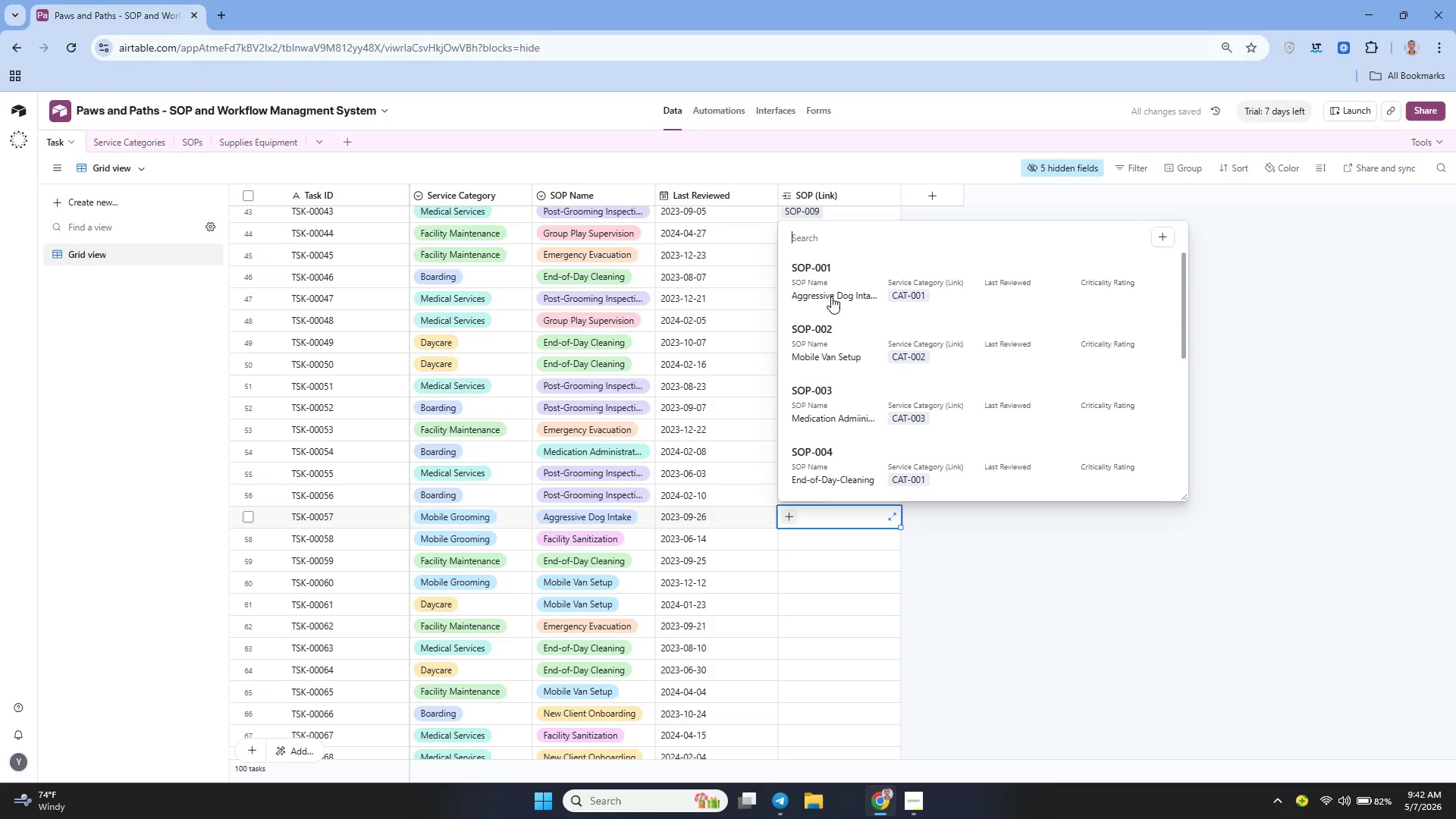 
left_click([831, 295])
 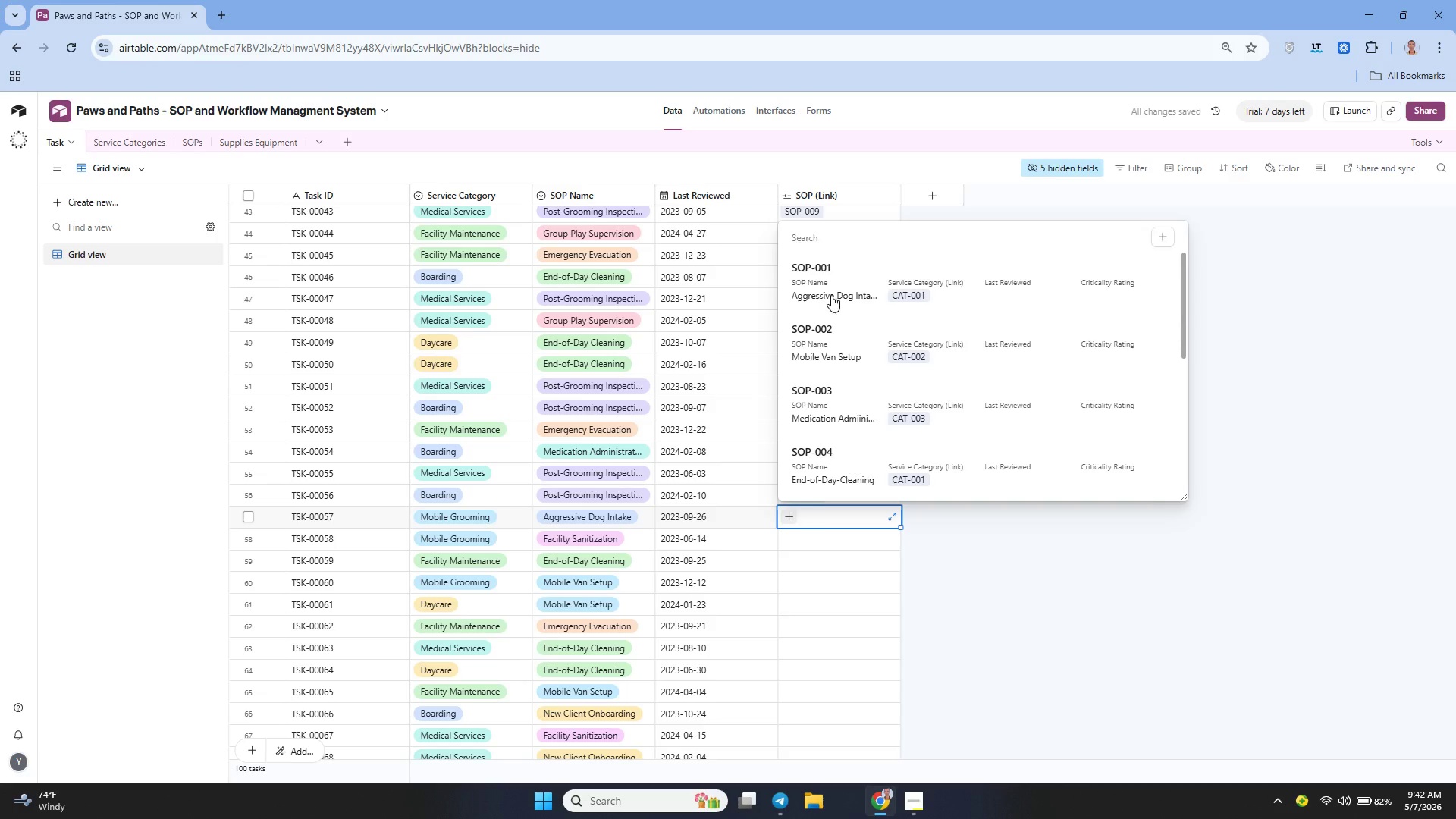 
mouse_move([815, 306])
 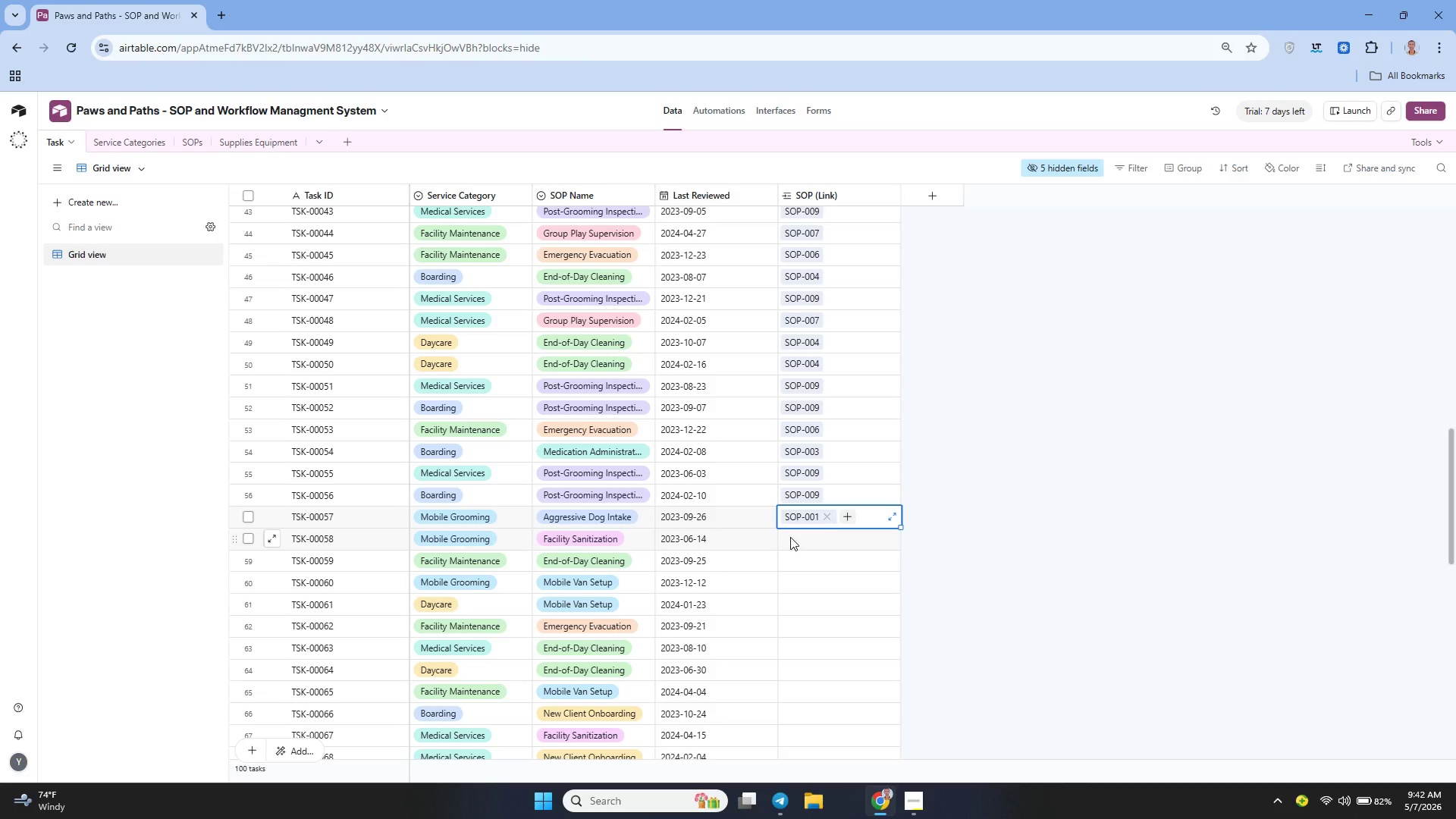 
left_click([790, 537])
 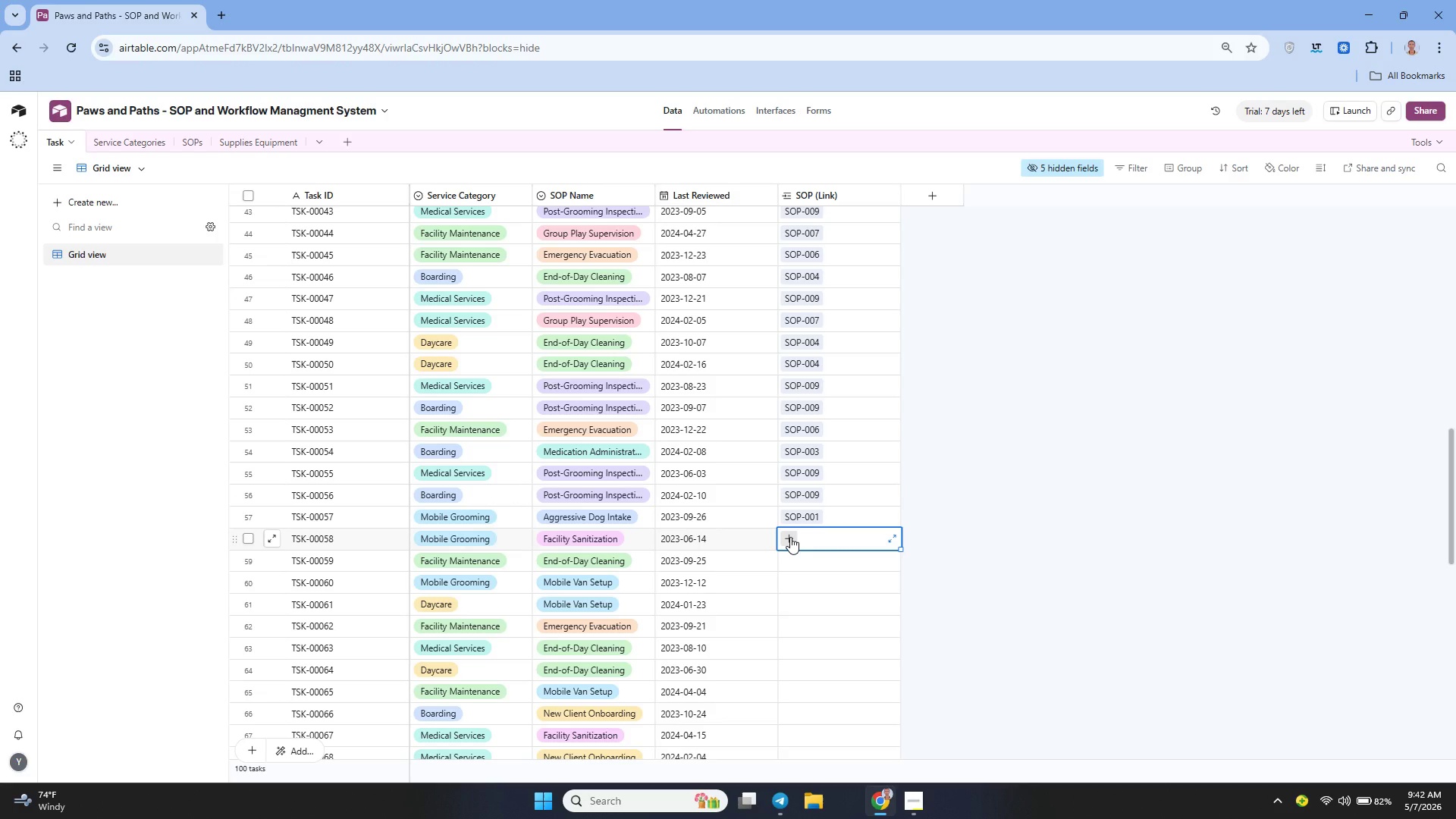 
left_click([790, 537])
 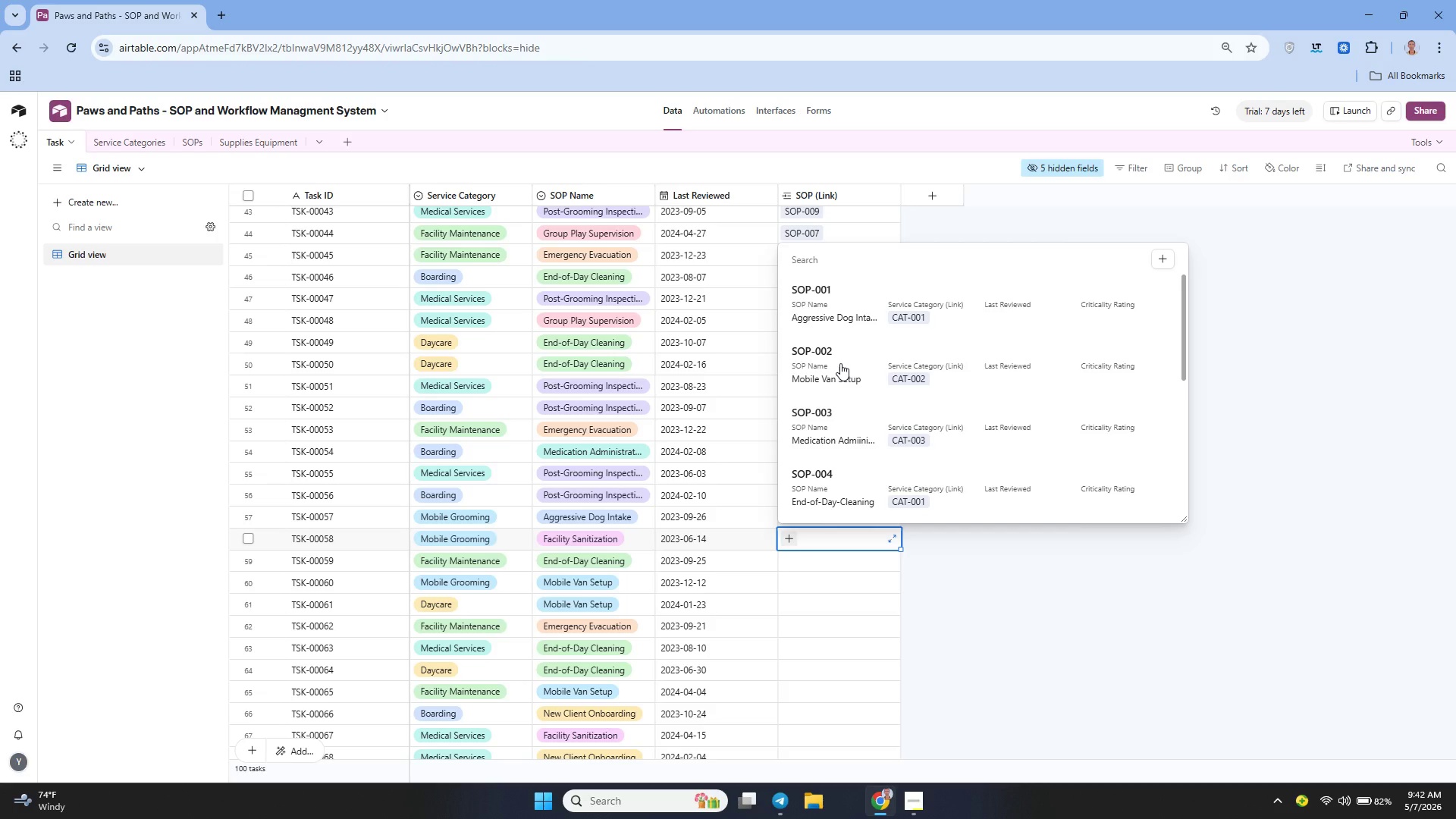 
wait(13.38)
 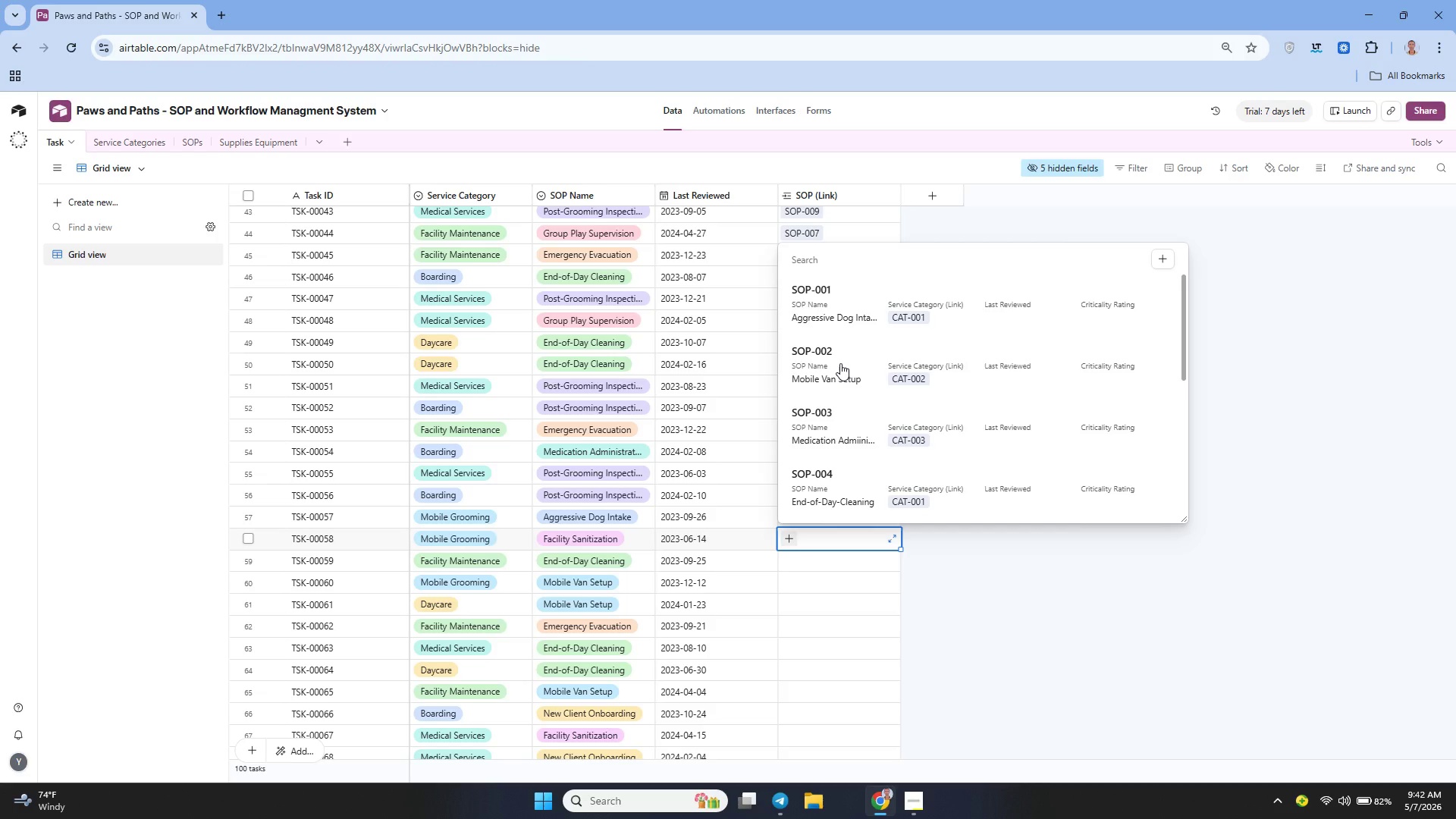 
left_click([835, 439])
 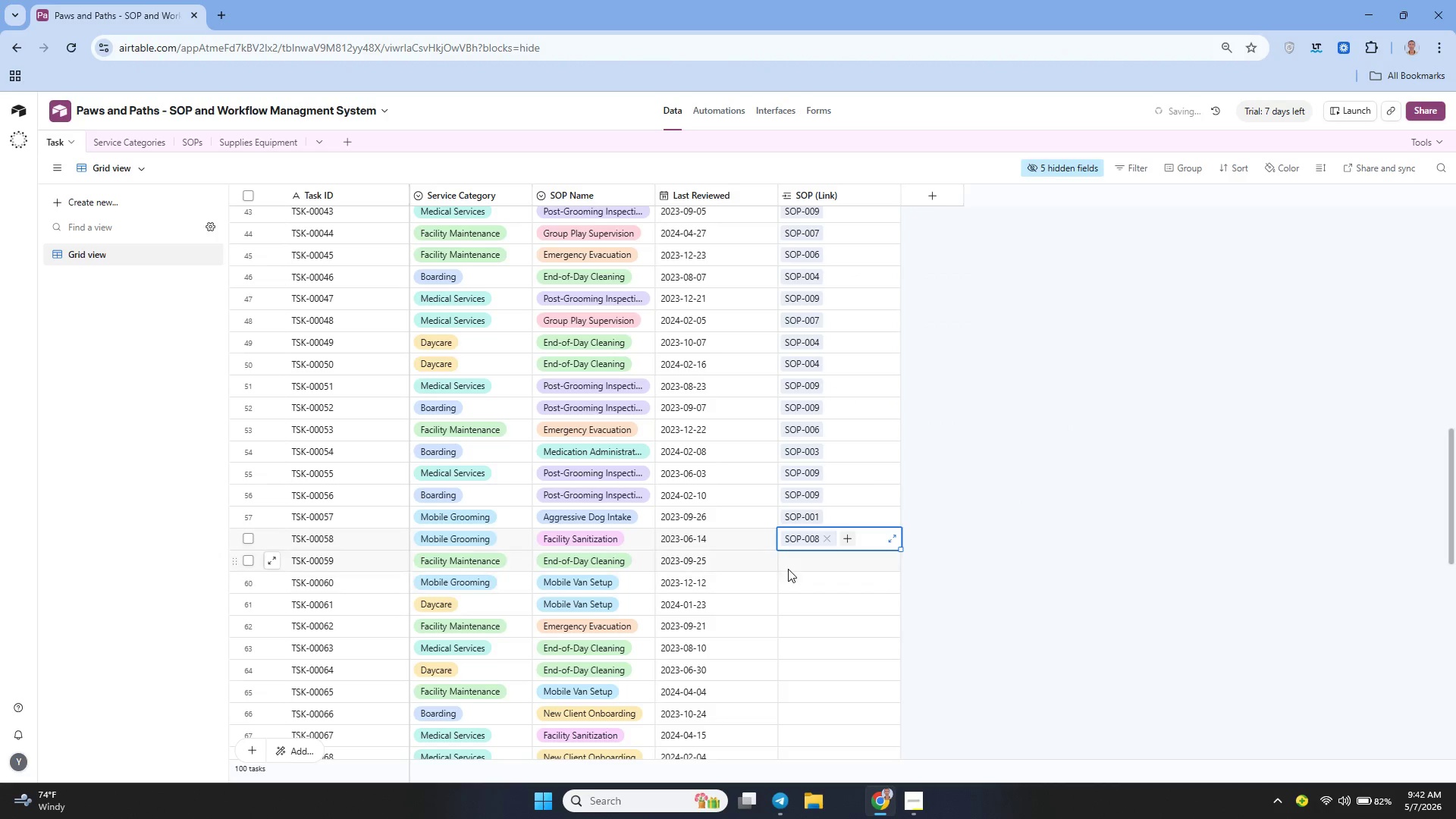 
left_click_drag(start_coordinate=[788, 569], to_coordinate=[788, 561])
 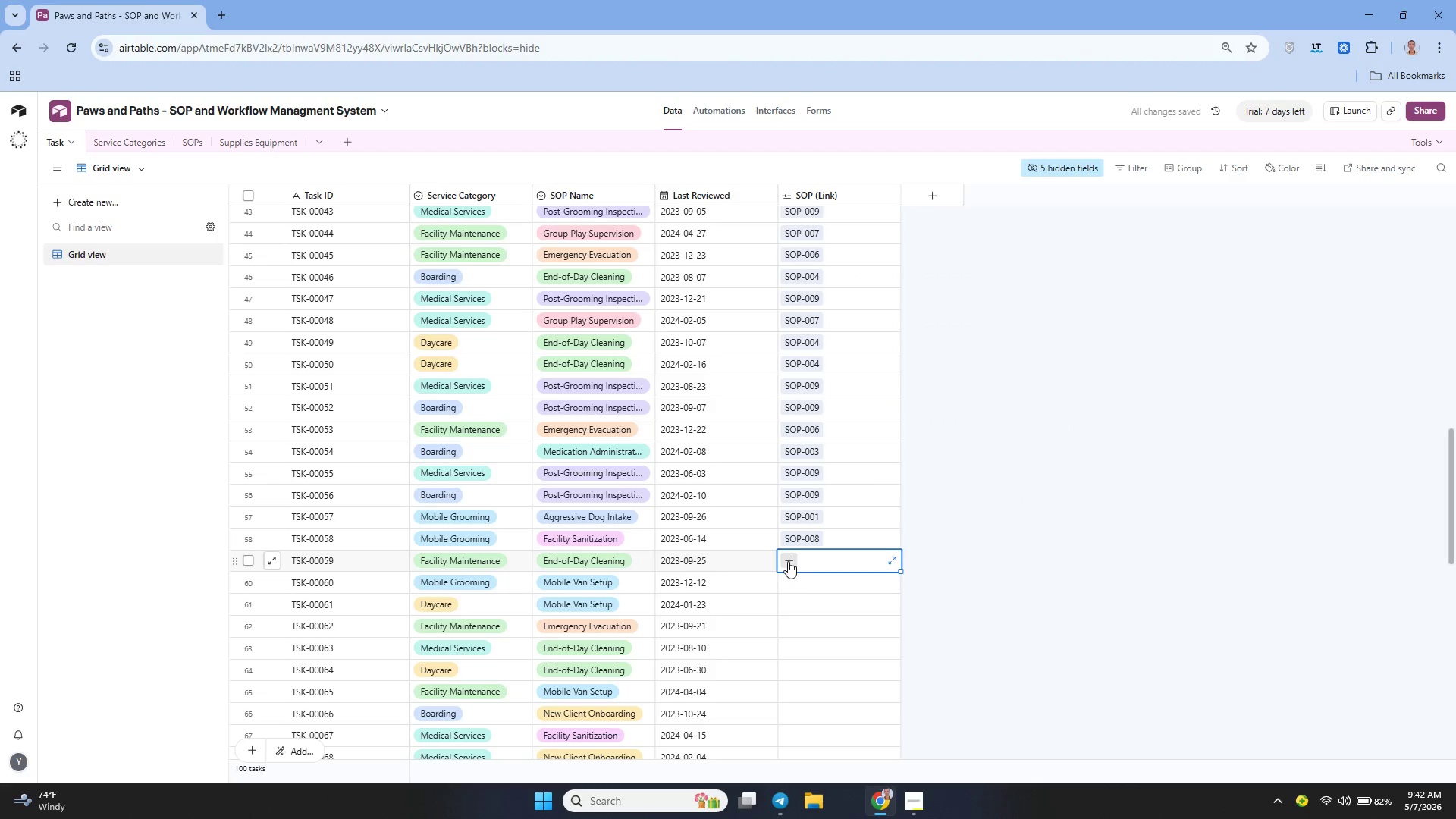 
left_click([788, 561])
 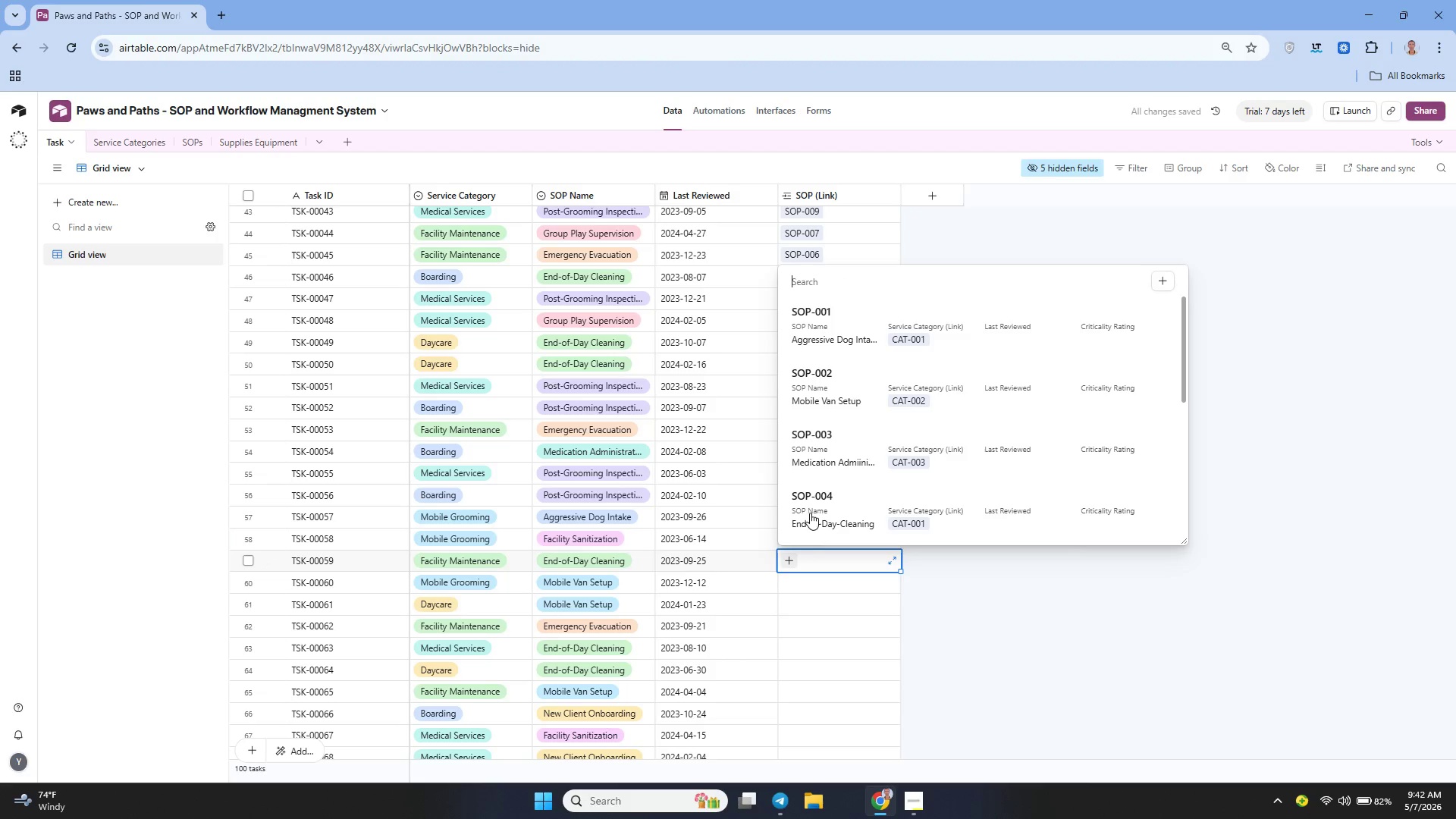 
left_click([825, 515])
 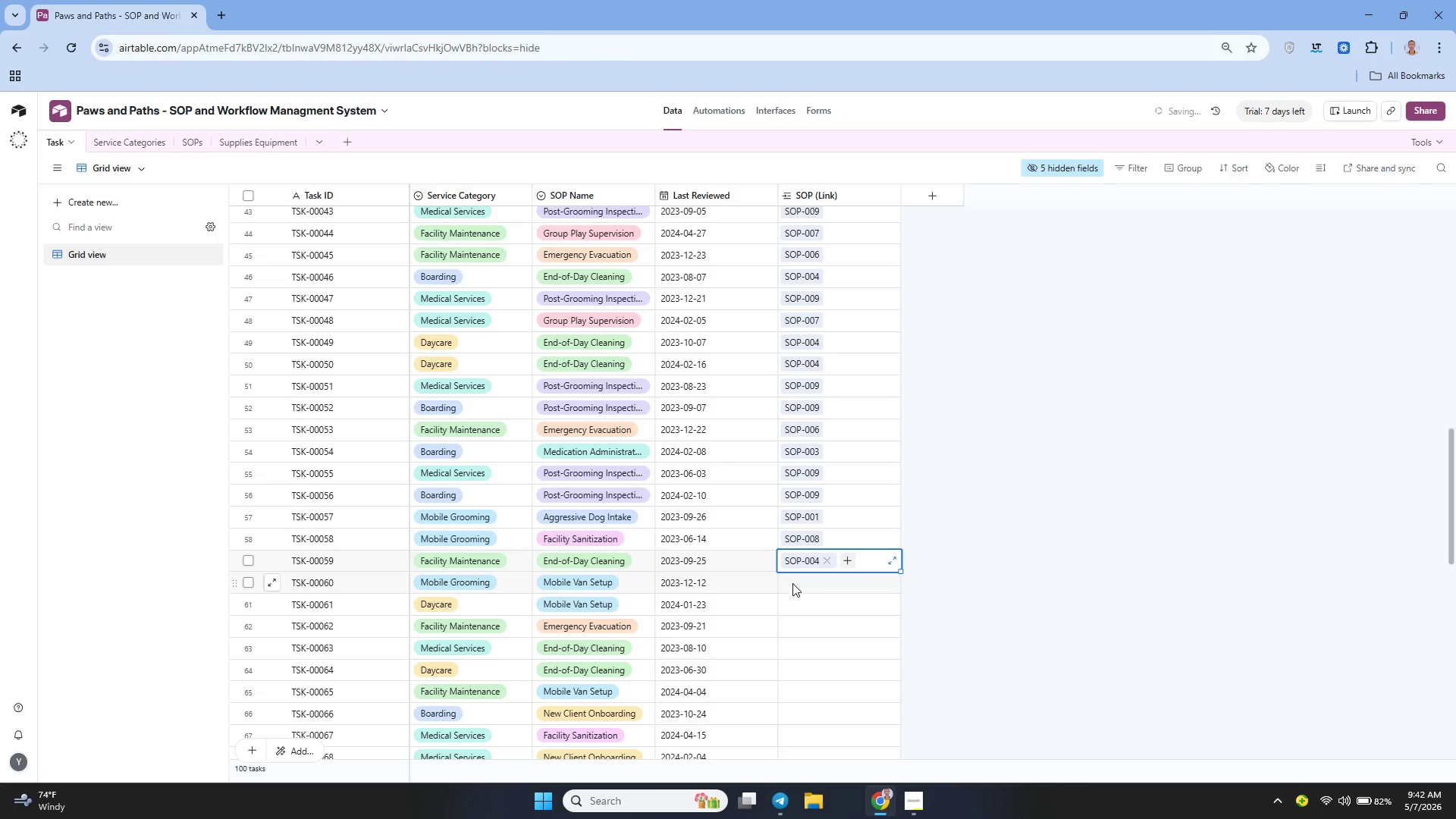 
left_click([792, 583])
 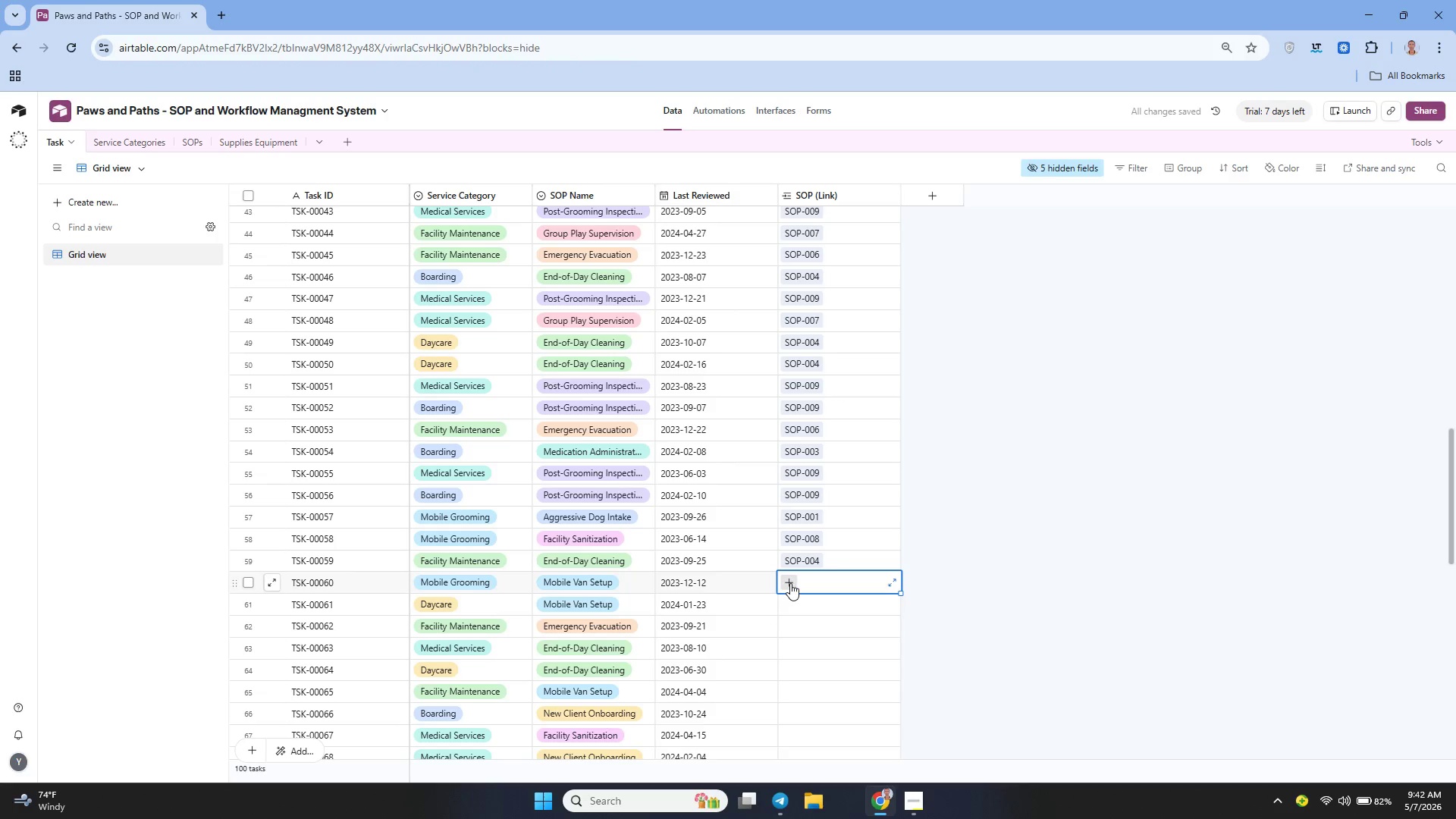 
left_click([790, 583])
 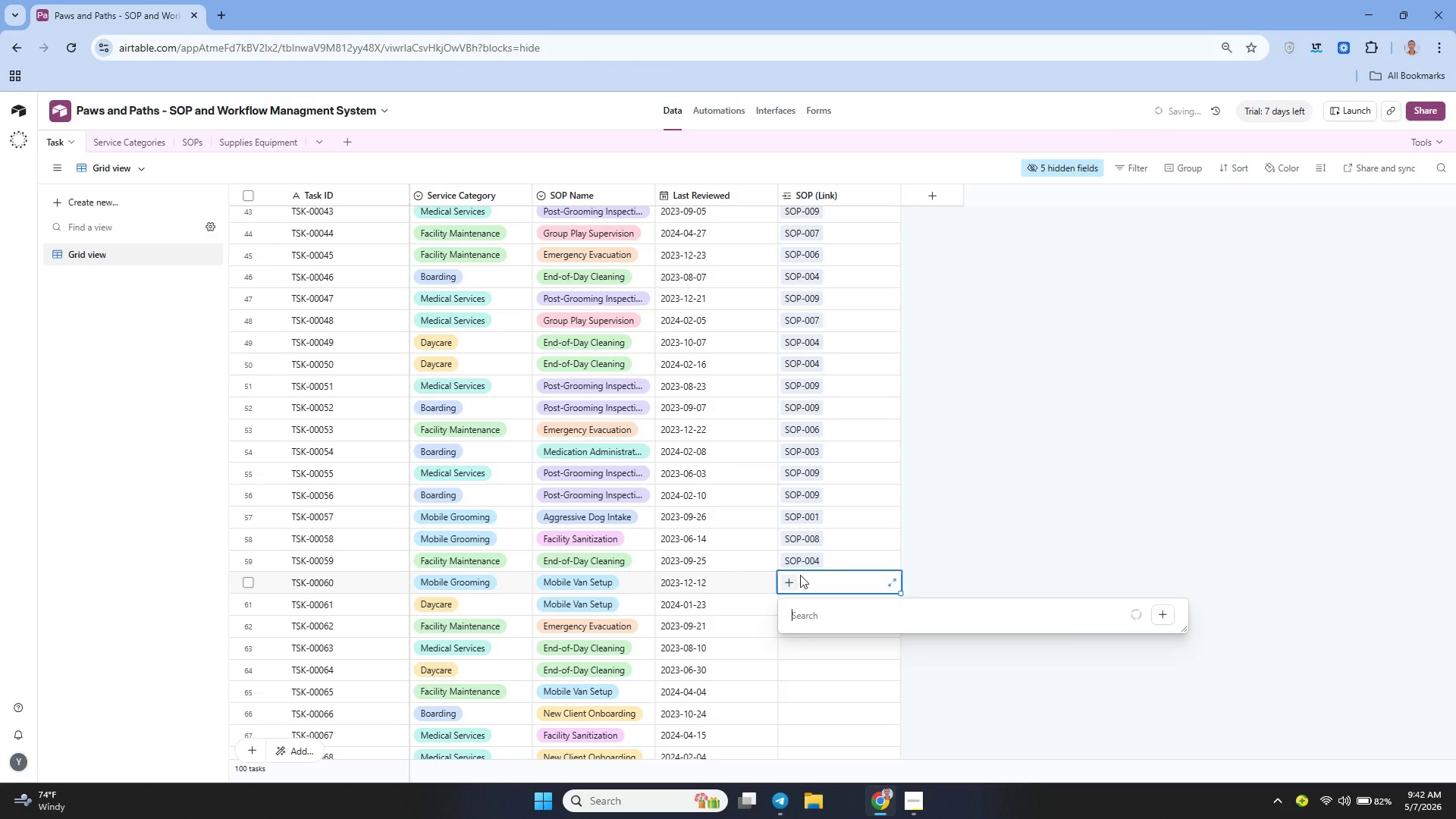 
mouse_move([827, 553])
 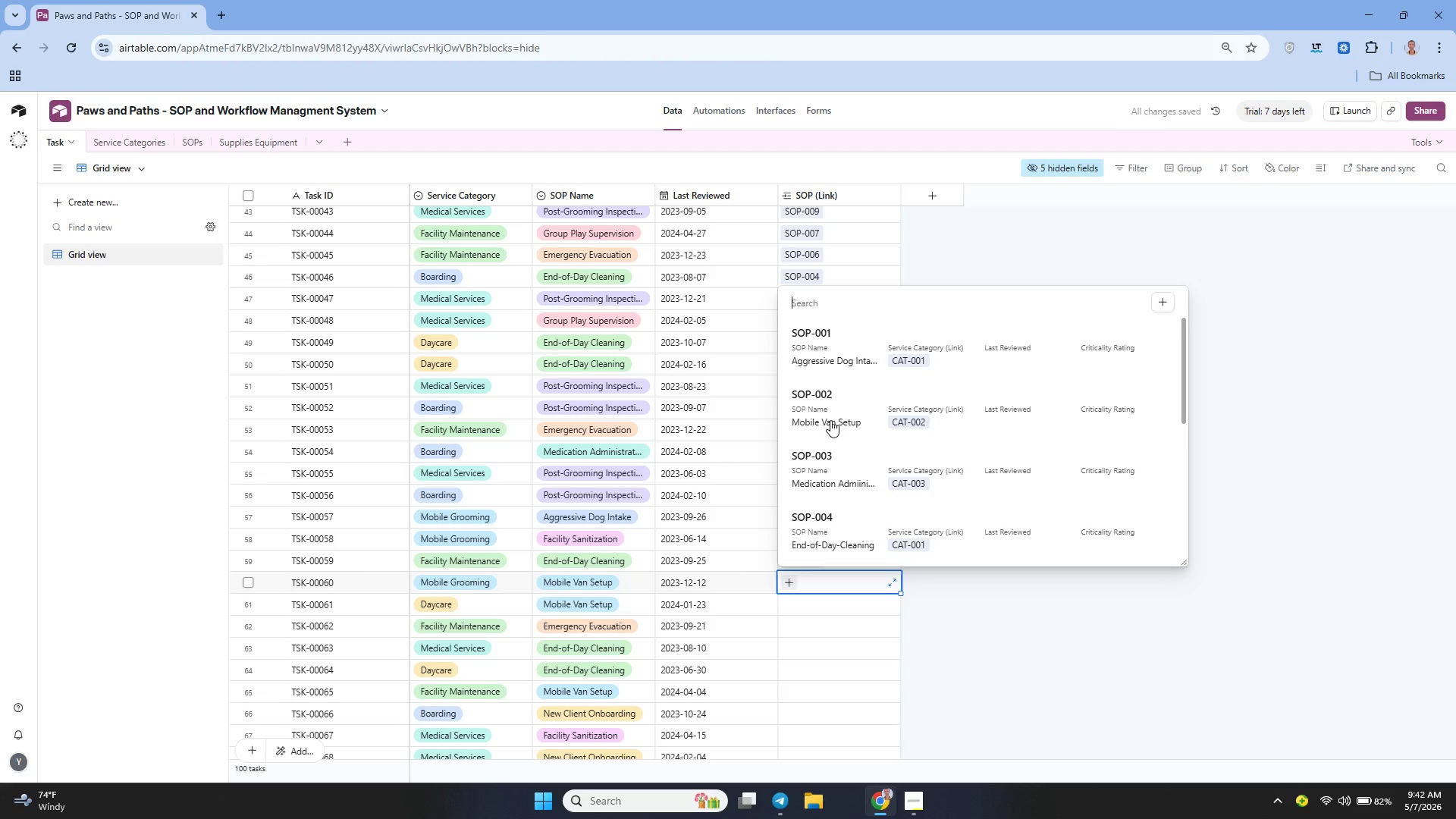 
left_click([830, 420])
 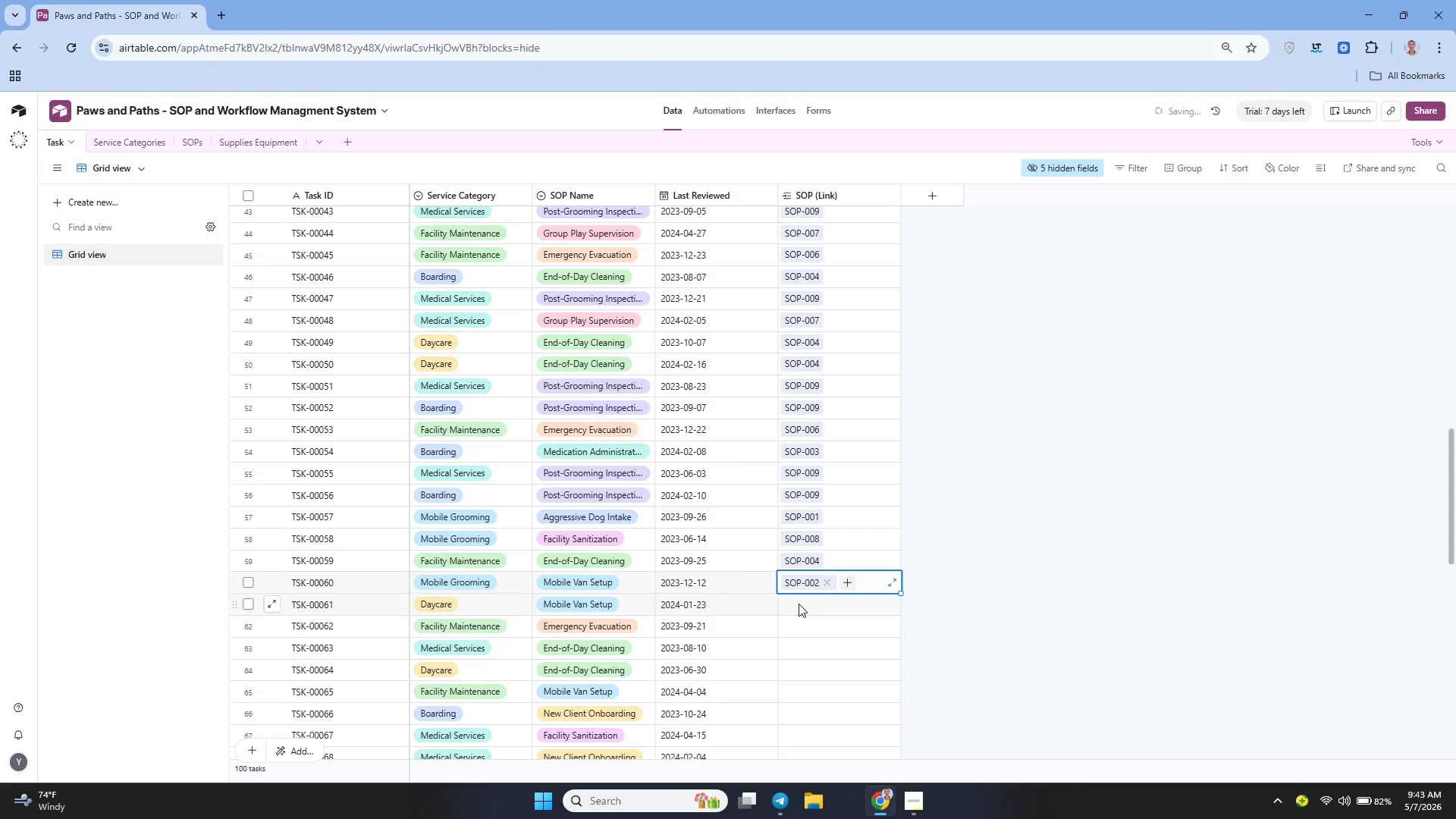 
left_click([798, 604])
 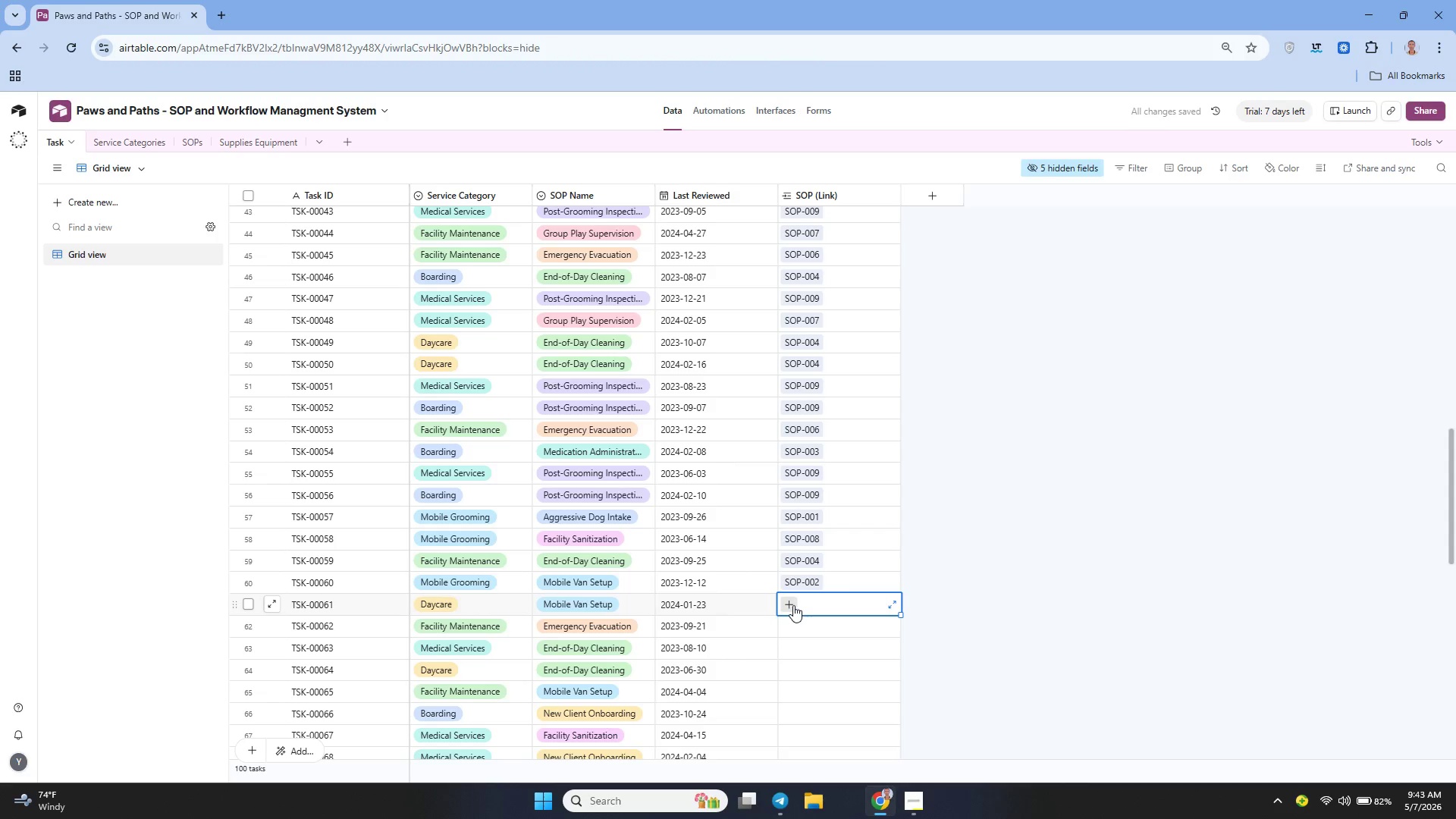 
left_click([792, 605])
 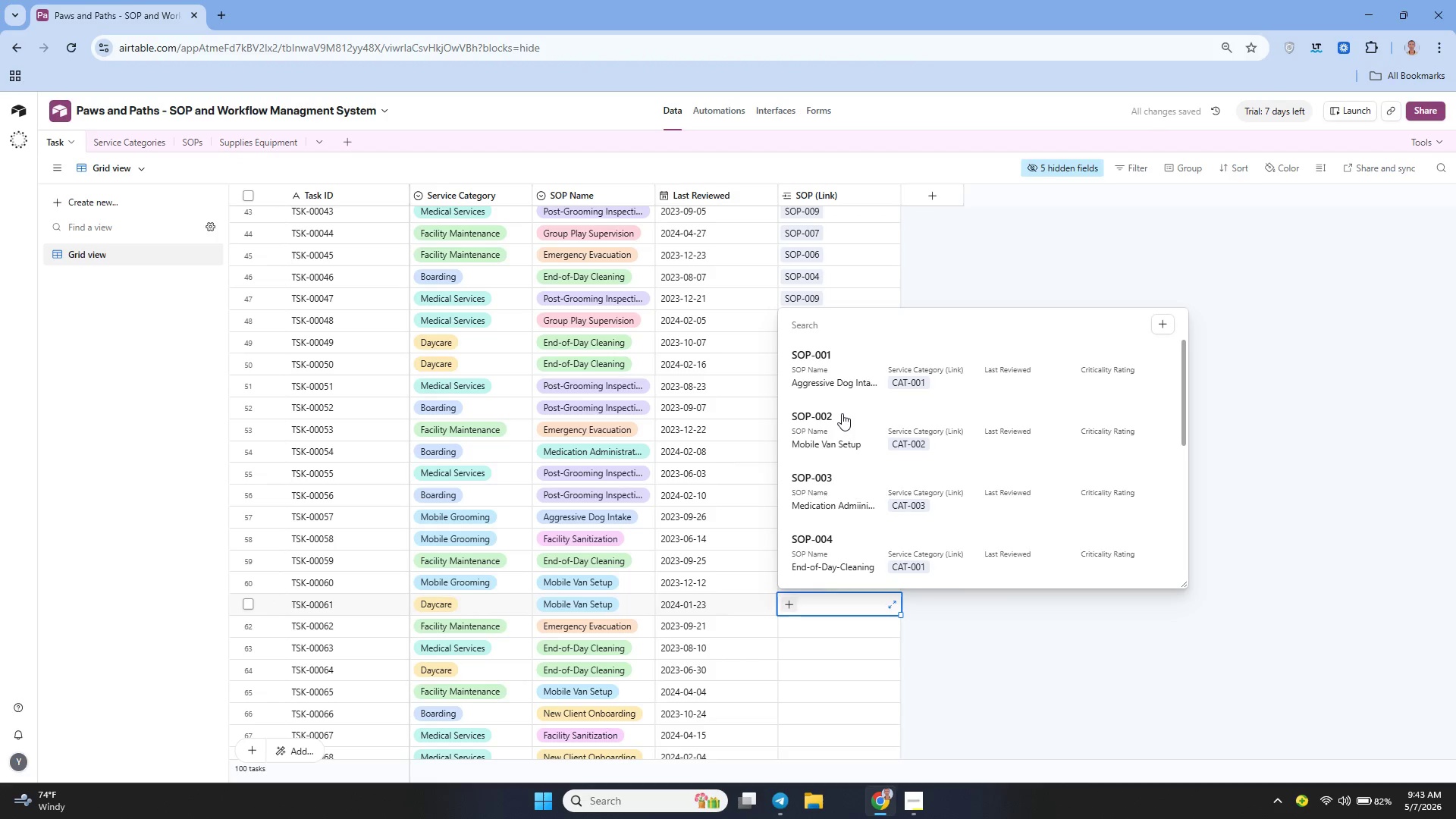 
left_click([839, 432])
 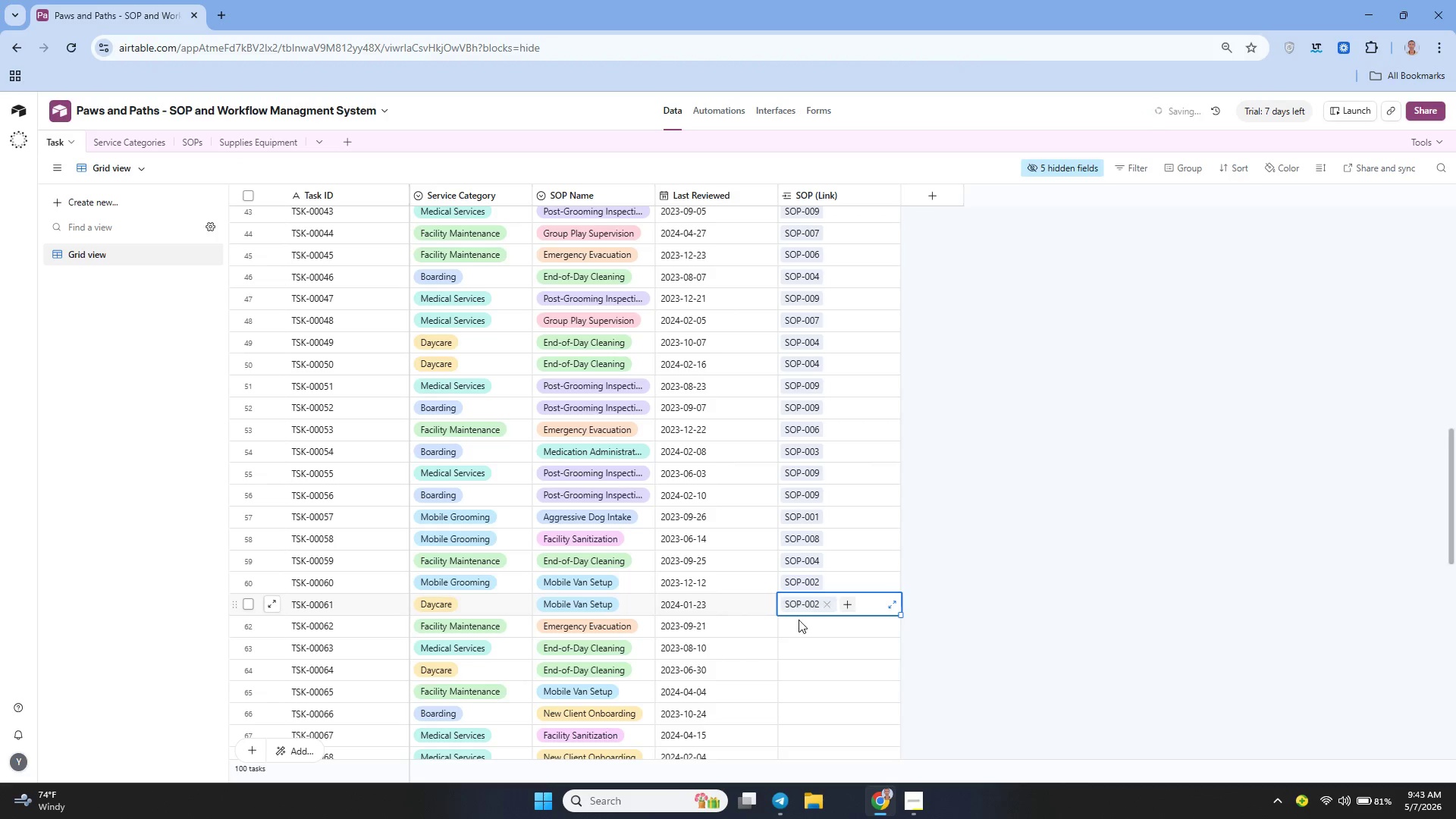 
left_click([799, 620])
 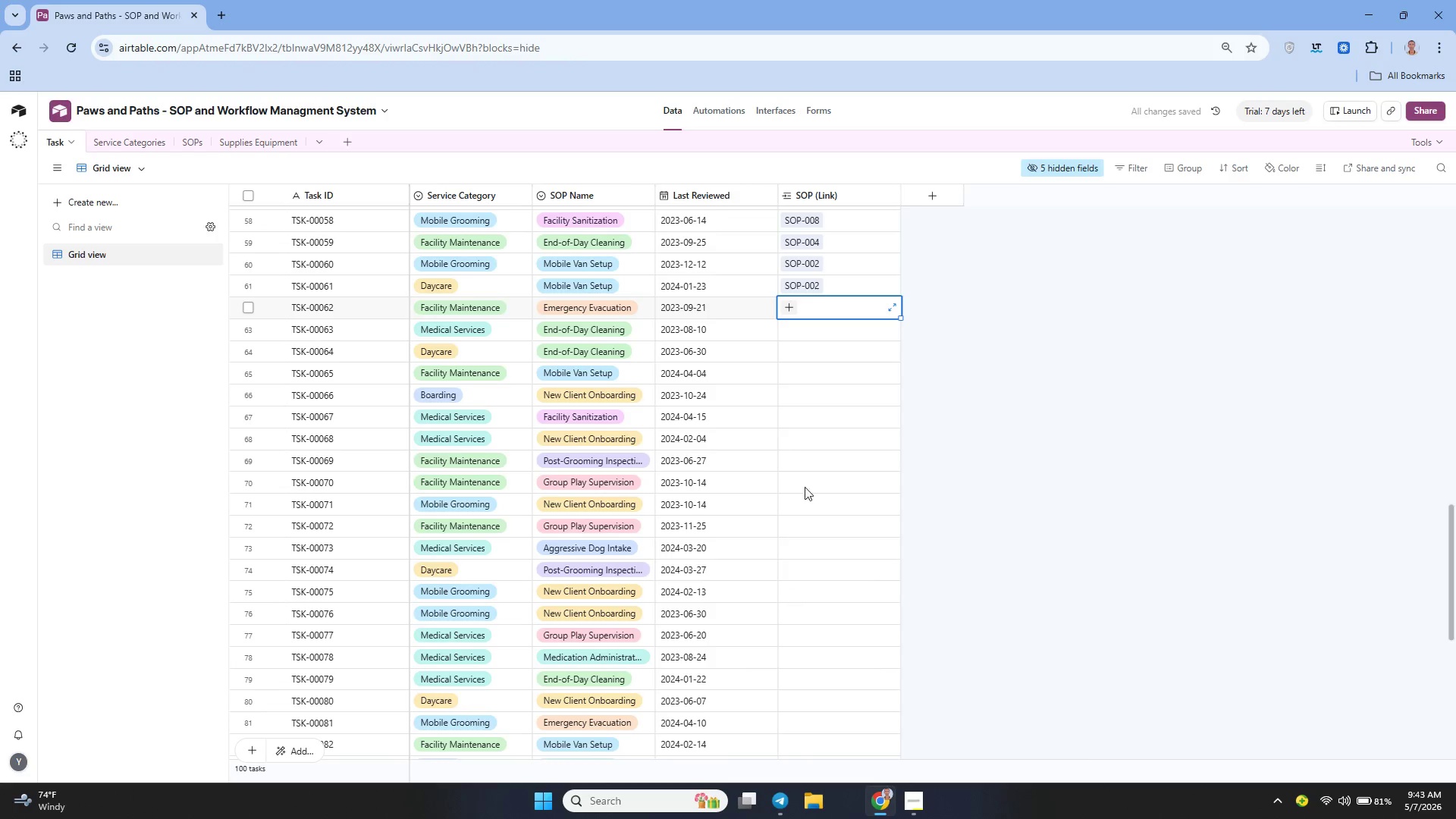 
left_click([788, 311])
 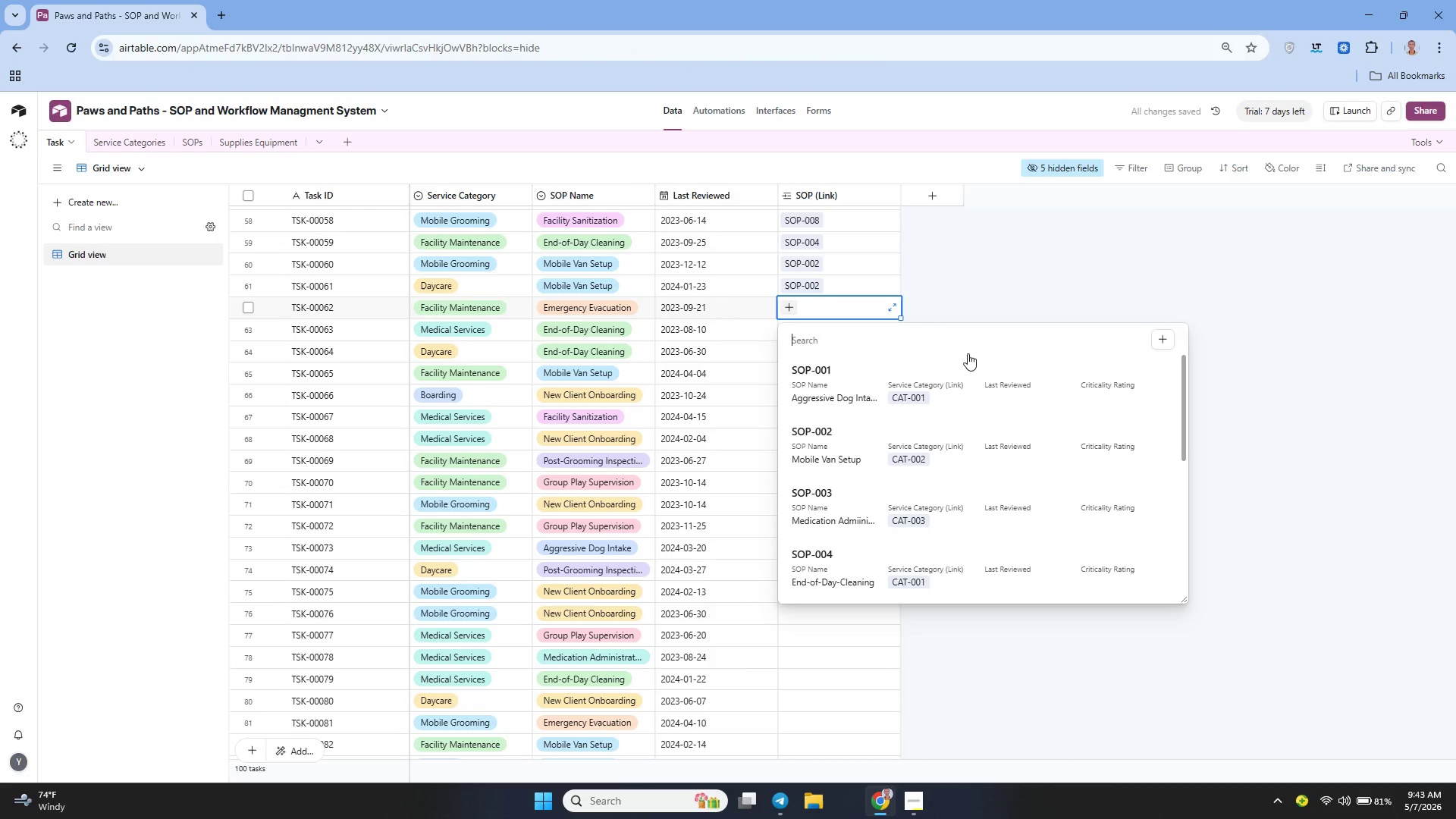 
wait(9.5)
 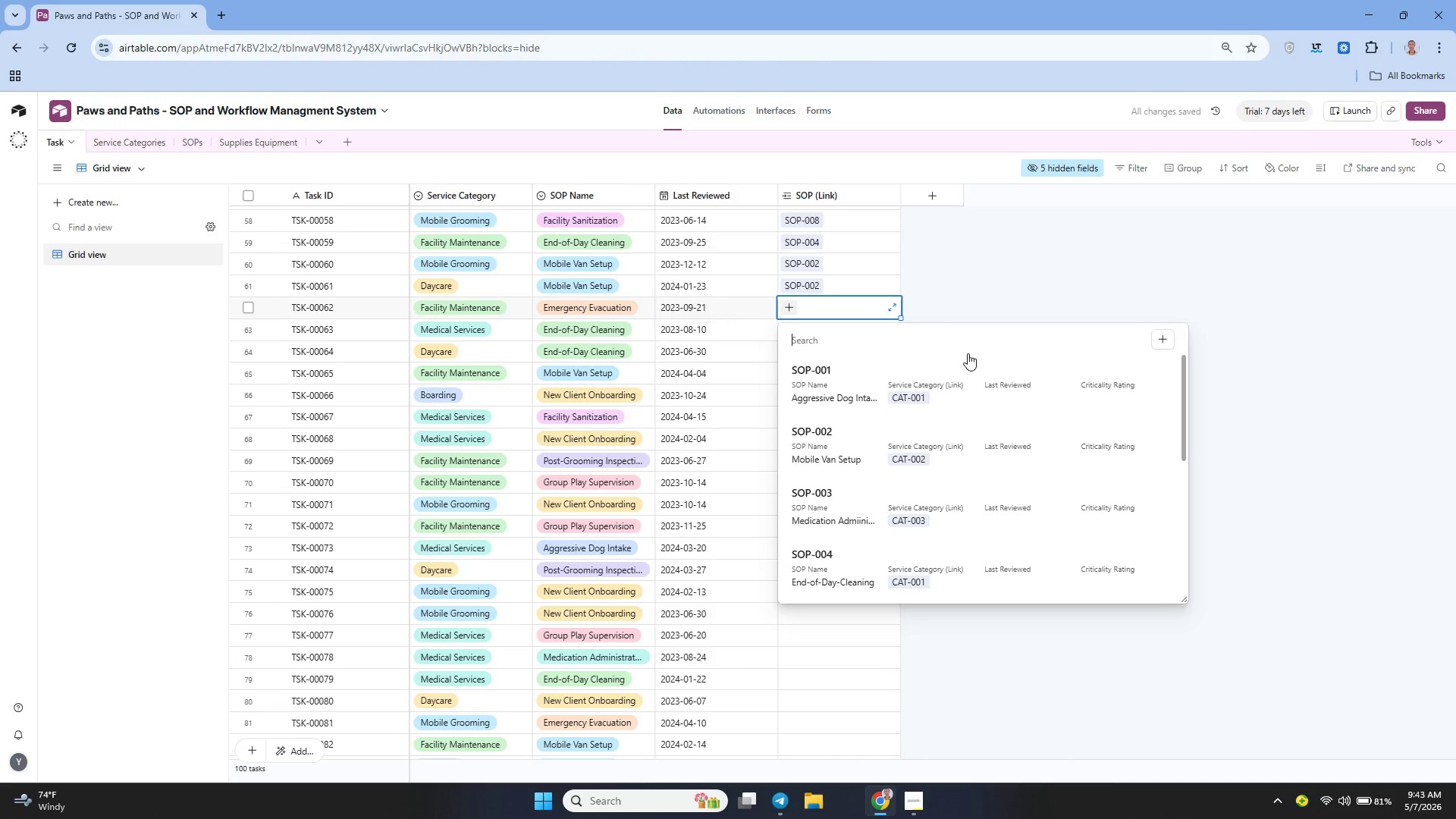 
scroll: coordinate [838, 472], scroll_direction: down, amount: 3.0
 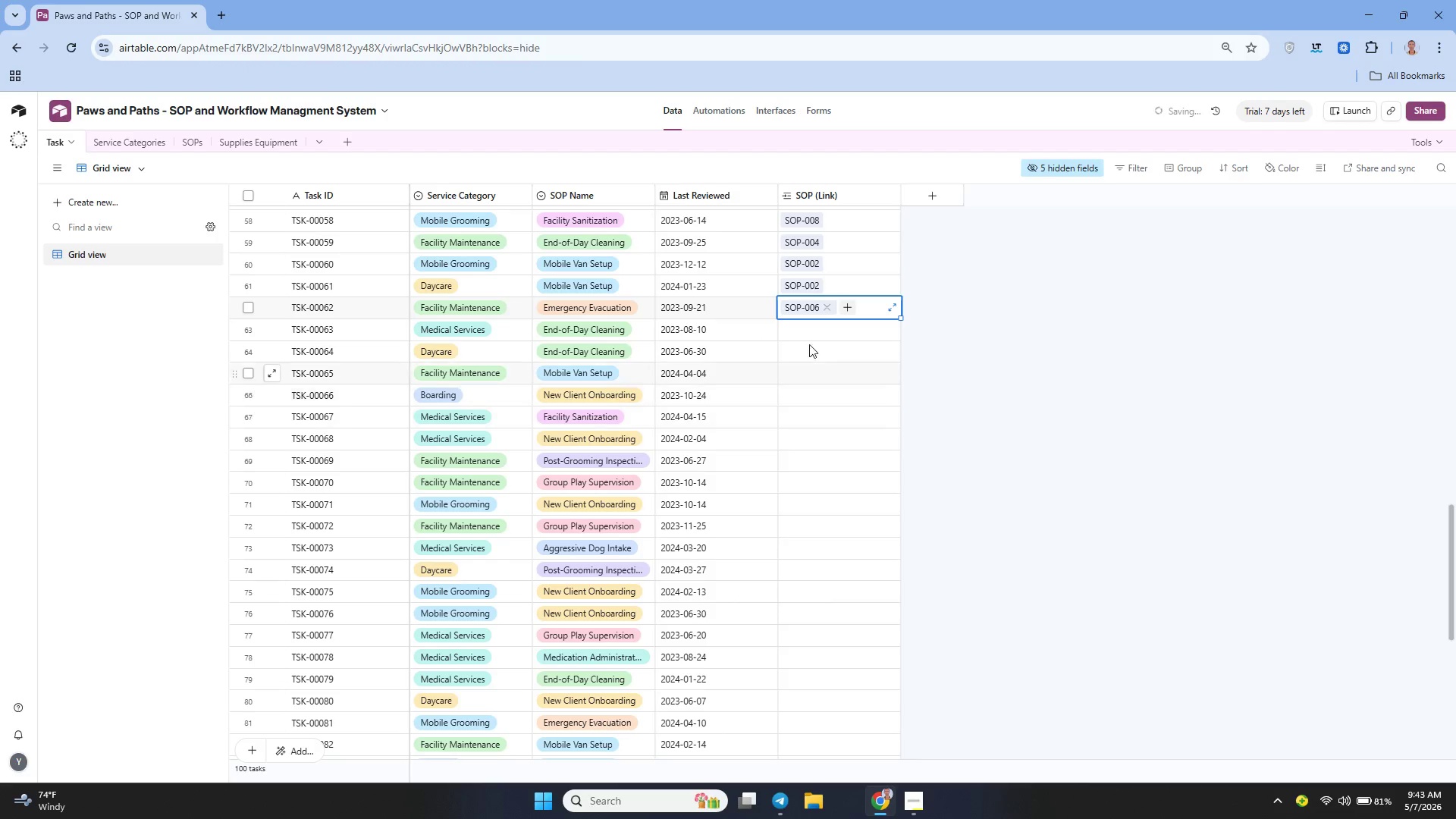 
left_click([802, 331])
 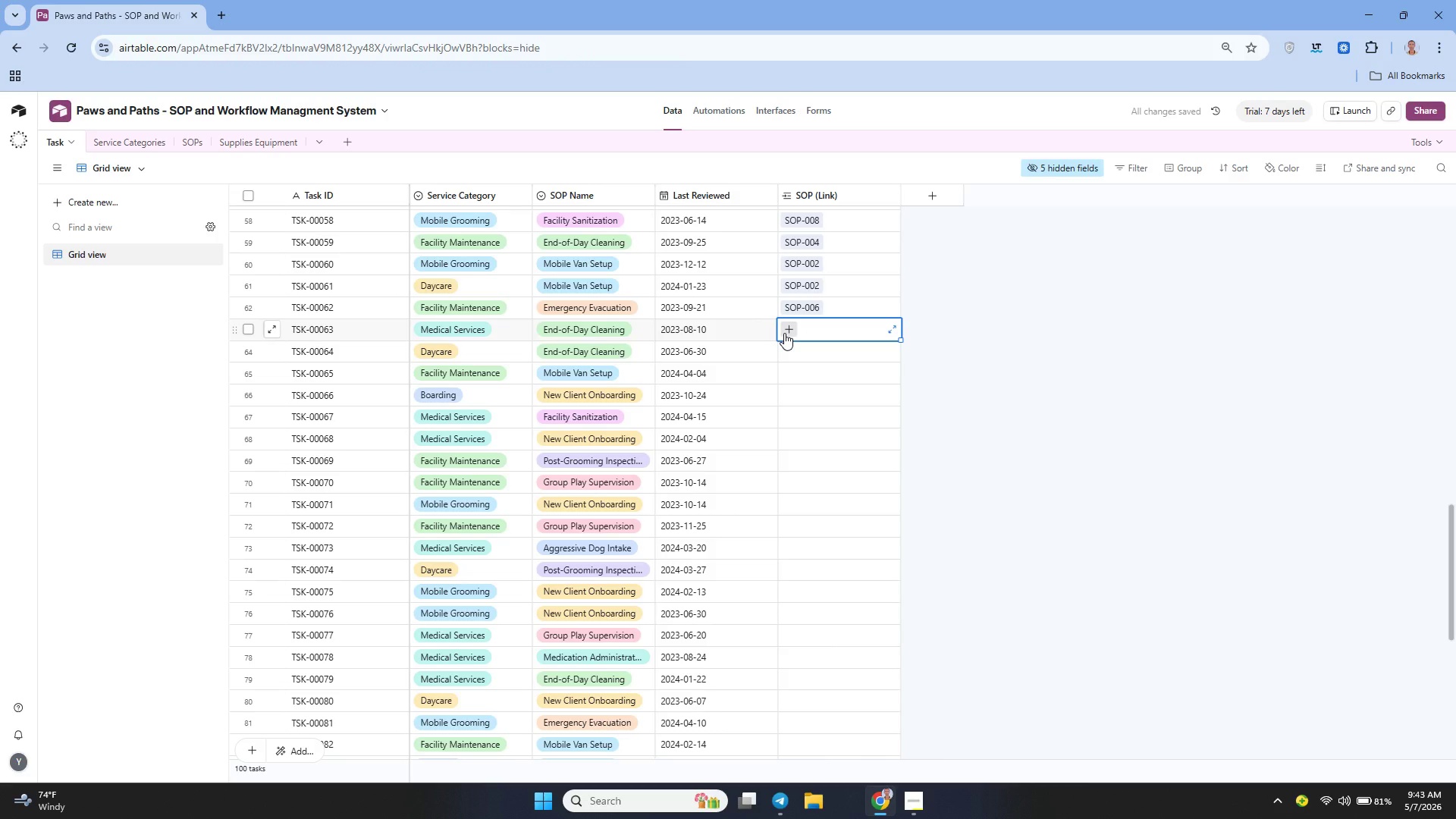 
left_click([786, 333])
 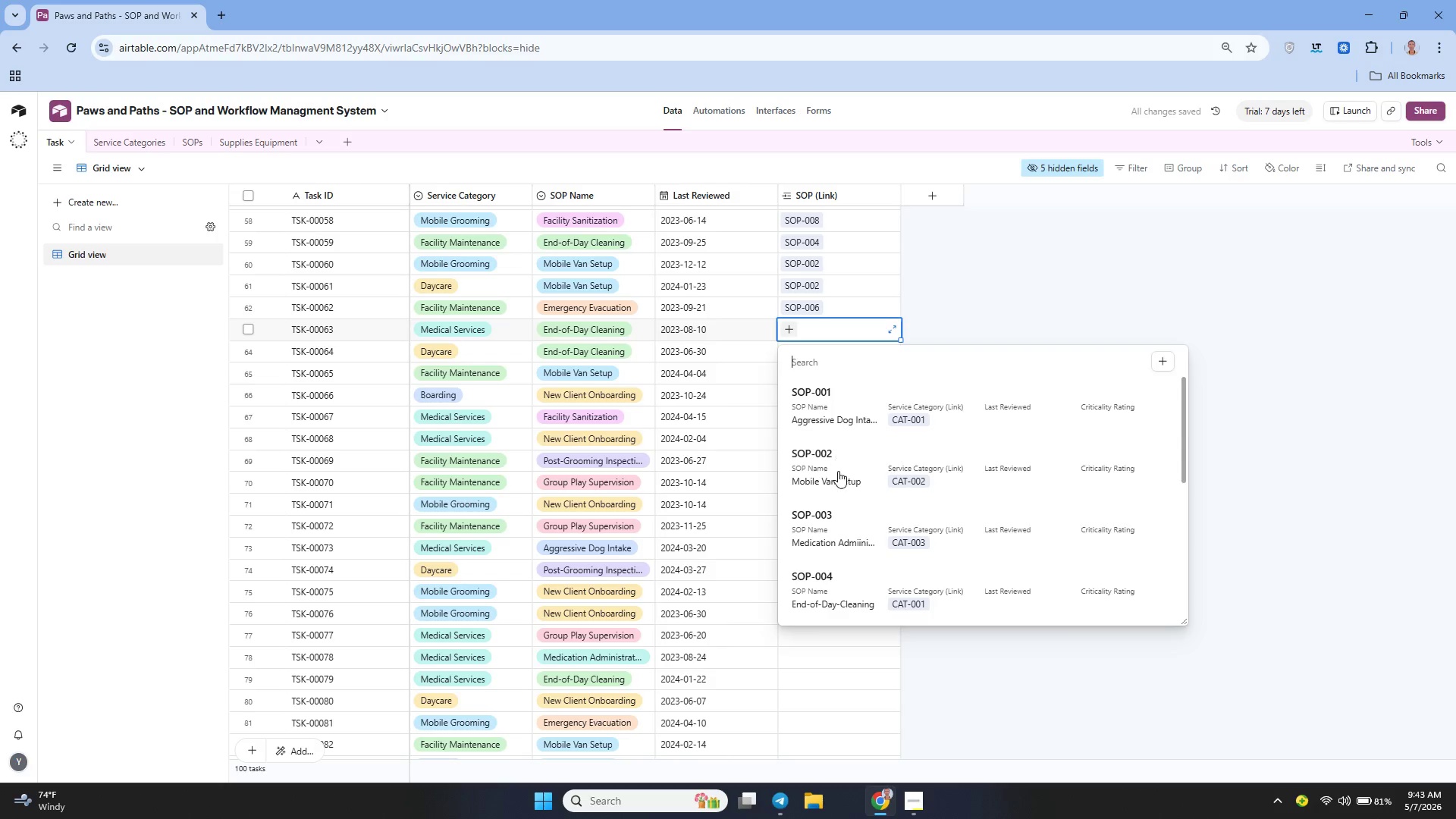 
left_click([858, 590])
 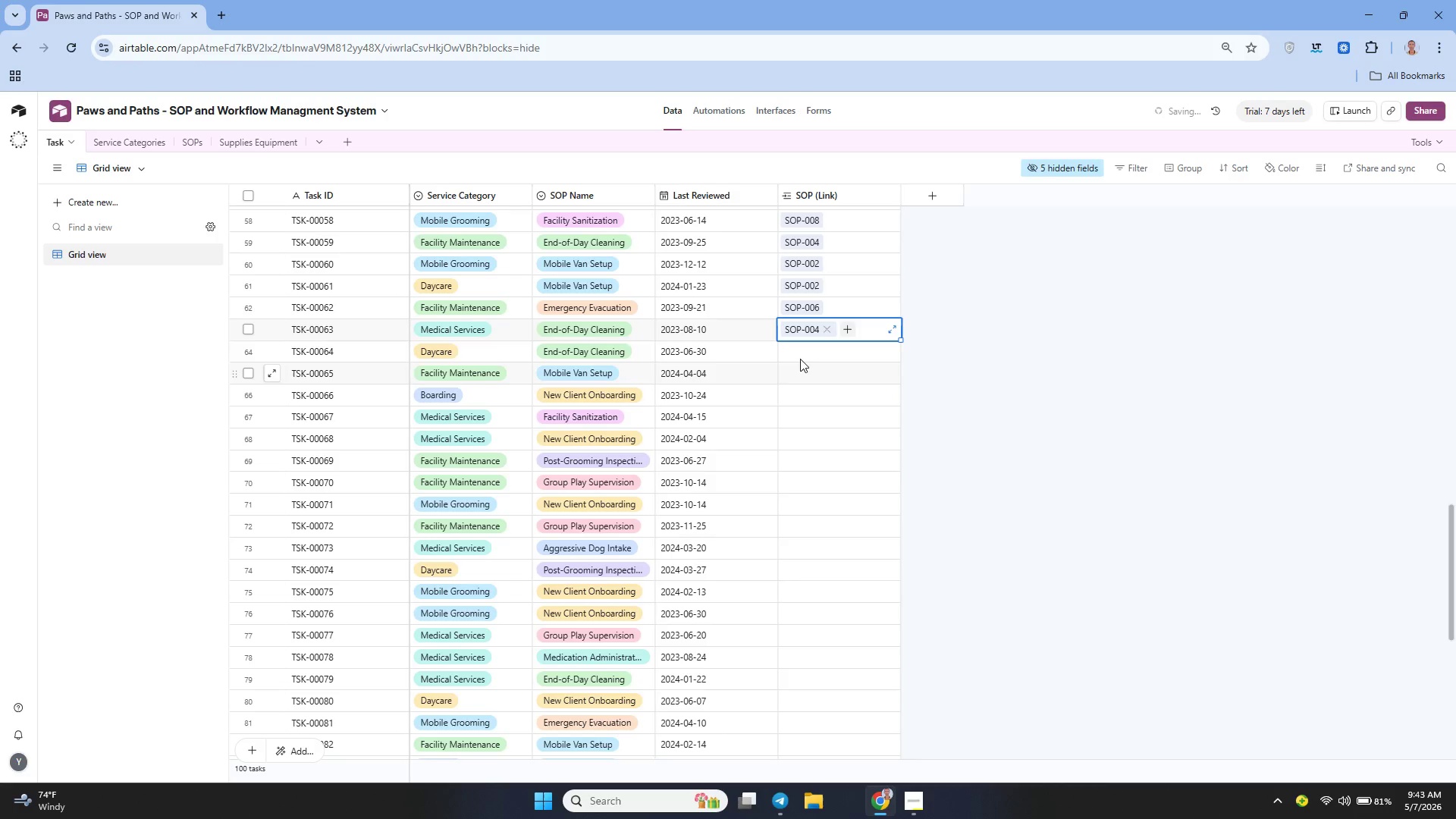 
left_click([795, 347])
 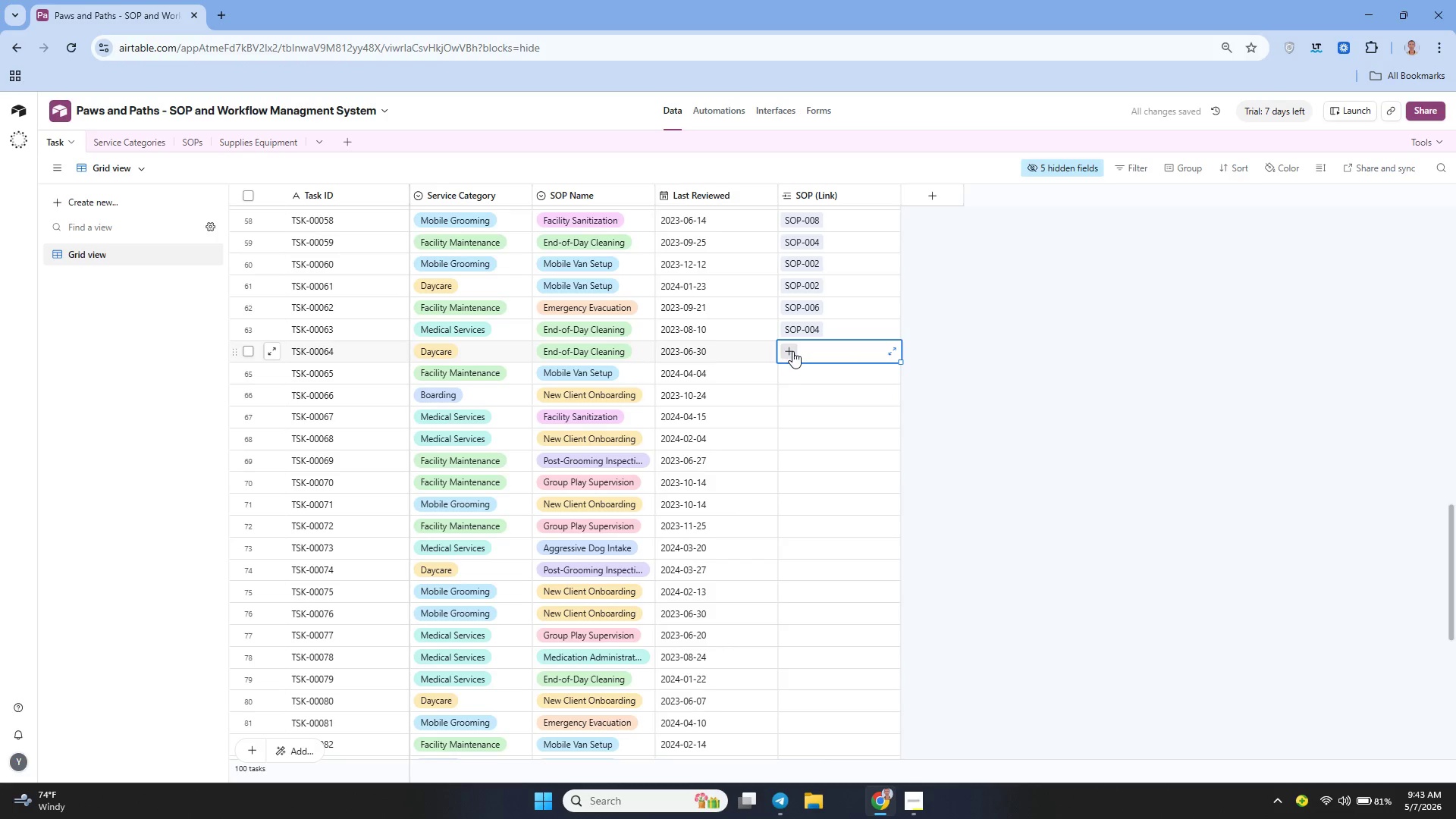 
left_click([792, 351])
 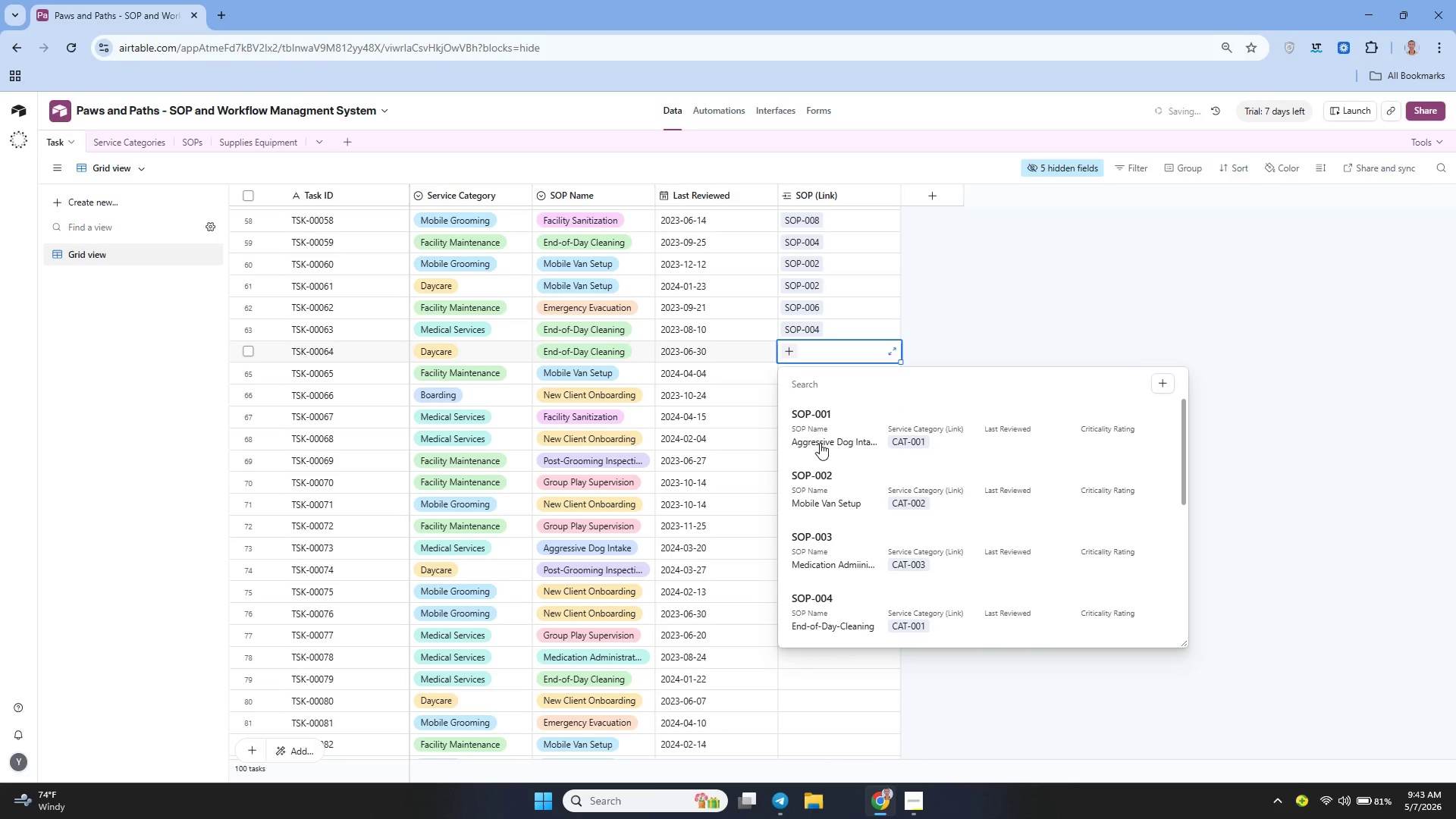 
left_click([821, 535])
 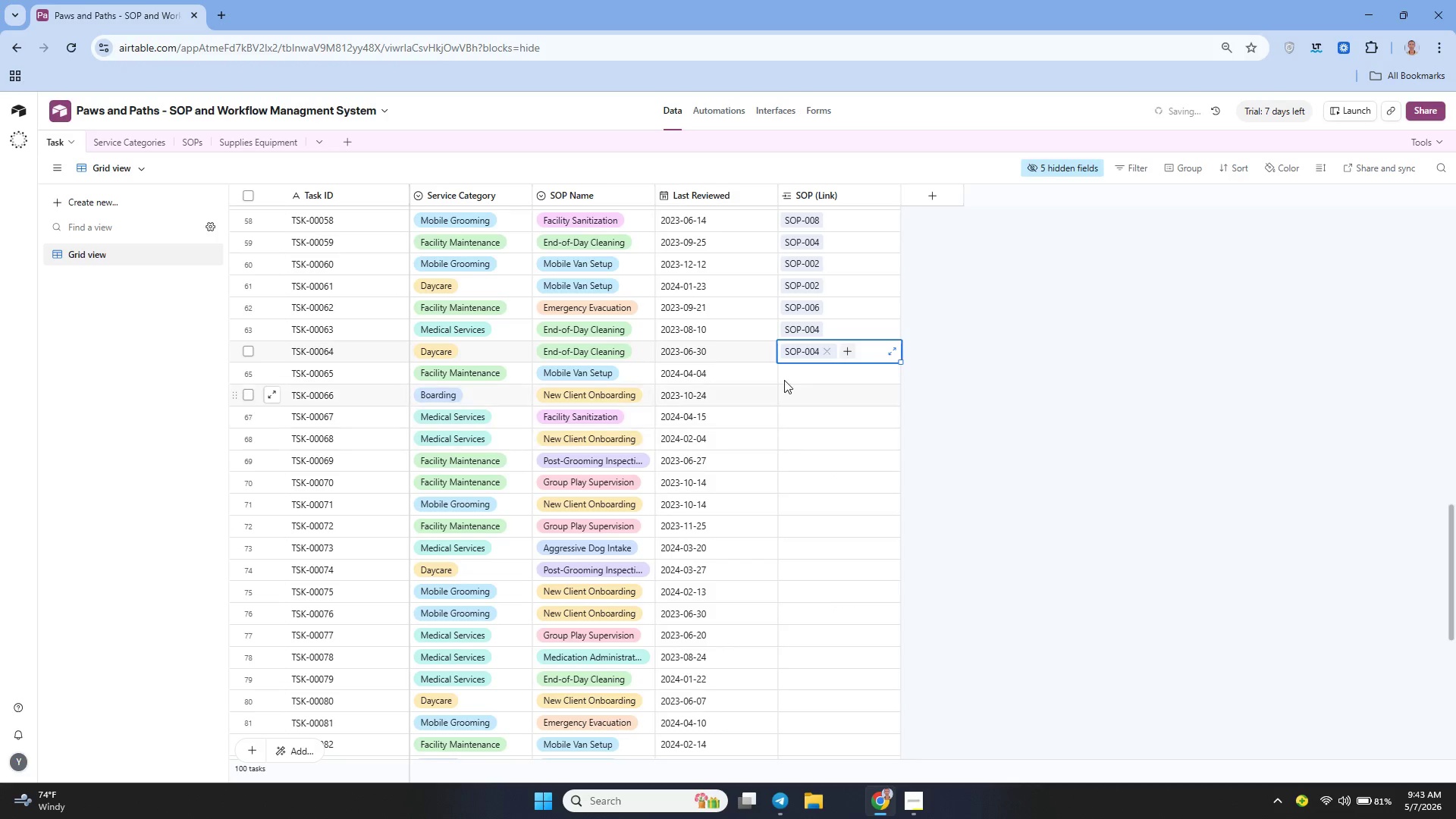 
scroll: coordinate [833, 467], scroll_direction: down, amount: 1.0
 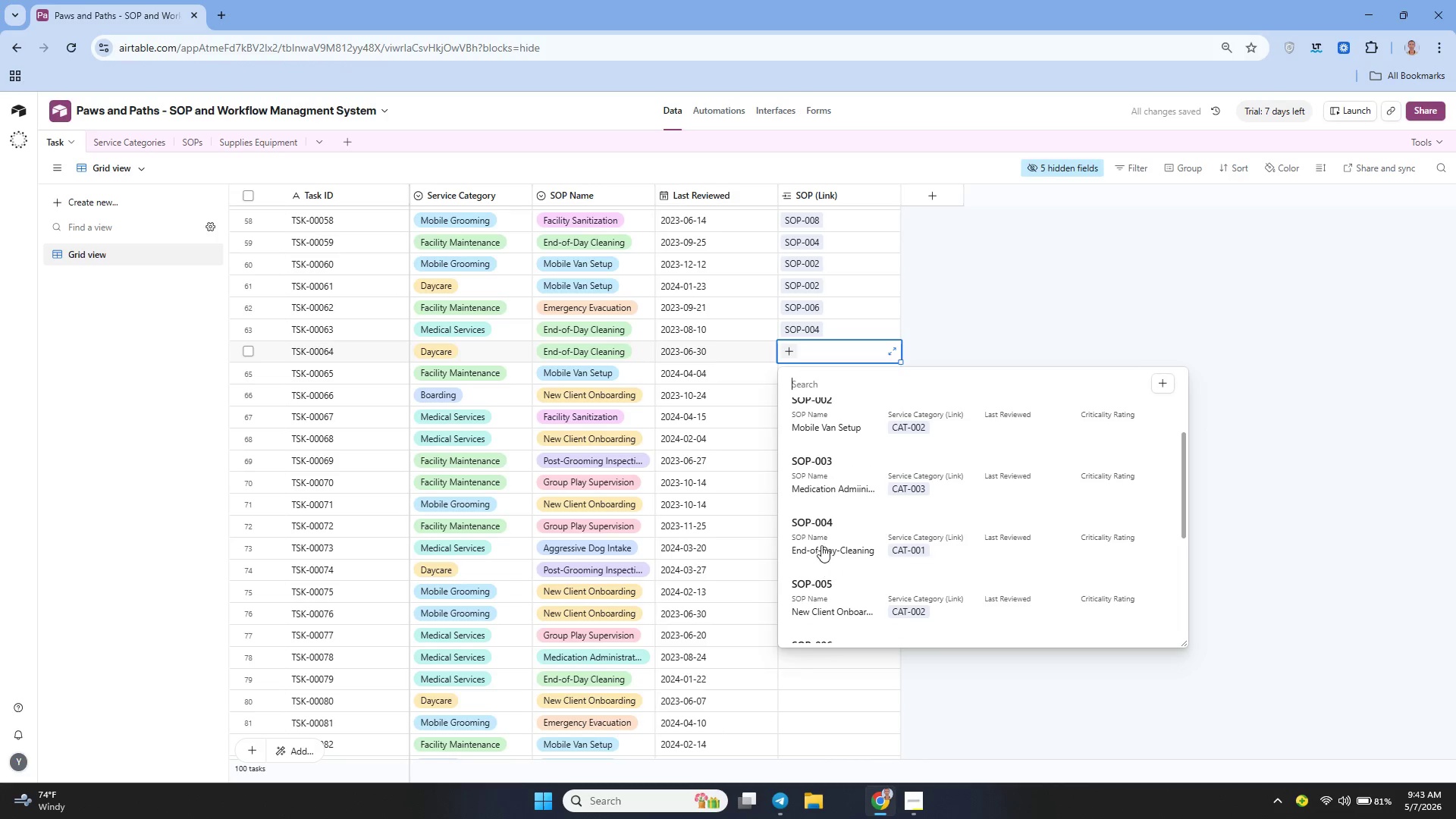 
left_click([784, 380])
 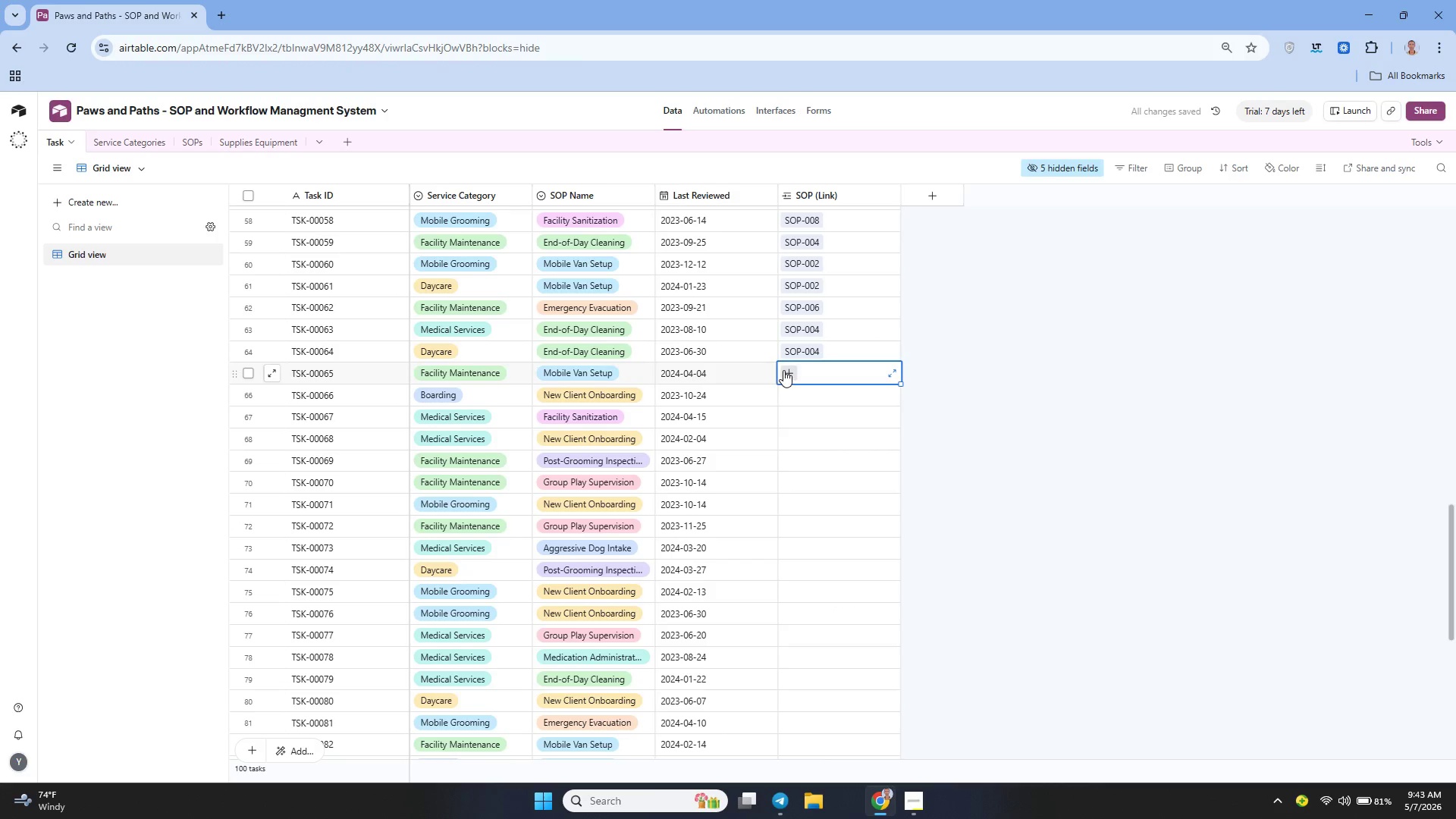 
left_click([784, 370])
 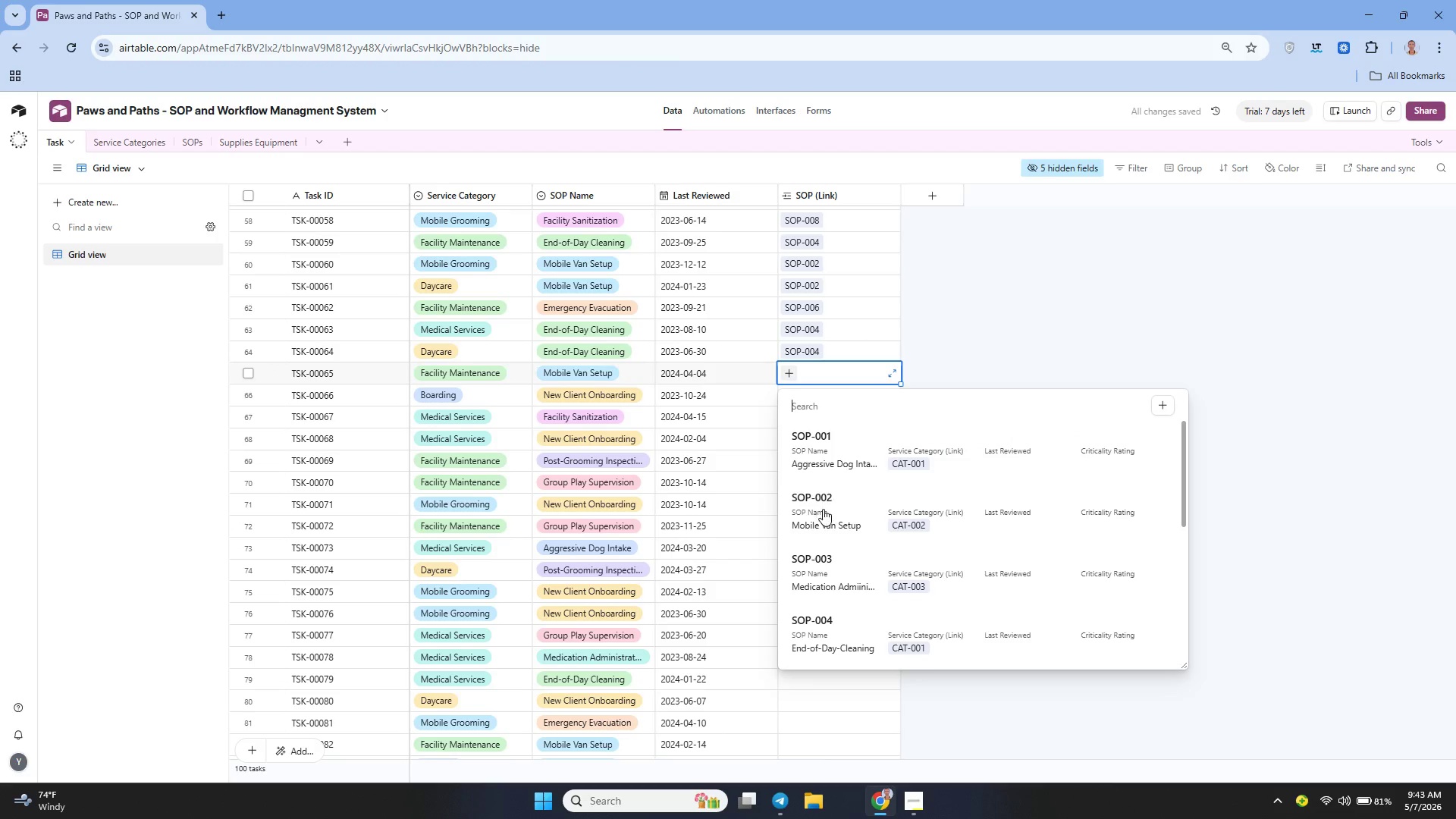 
left_click([847, 512])
 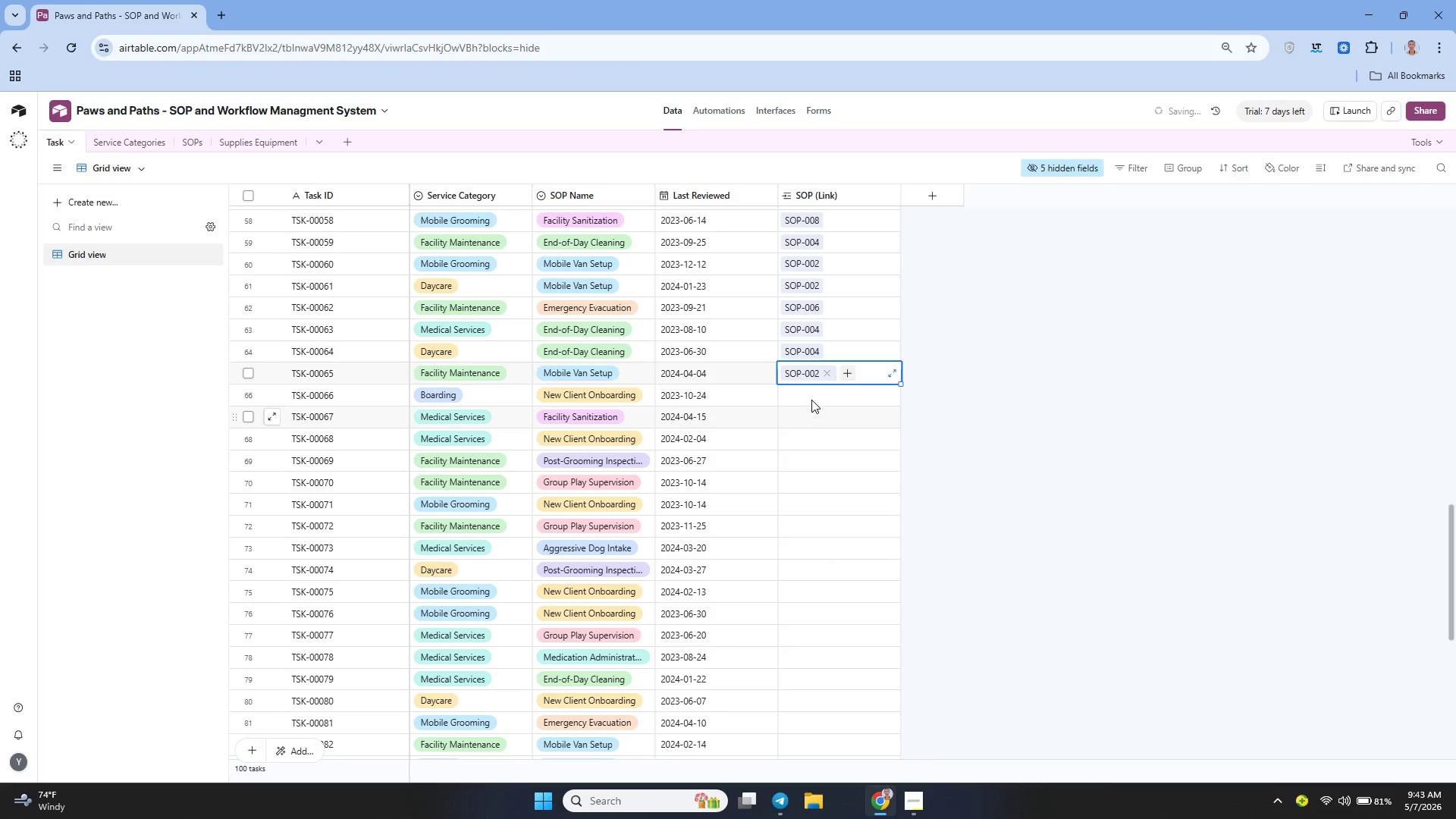 
left_click([811, 400])
 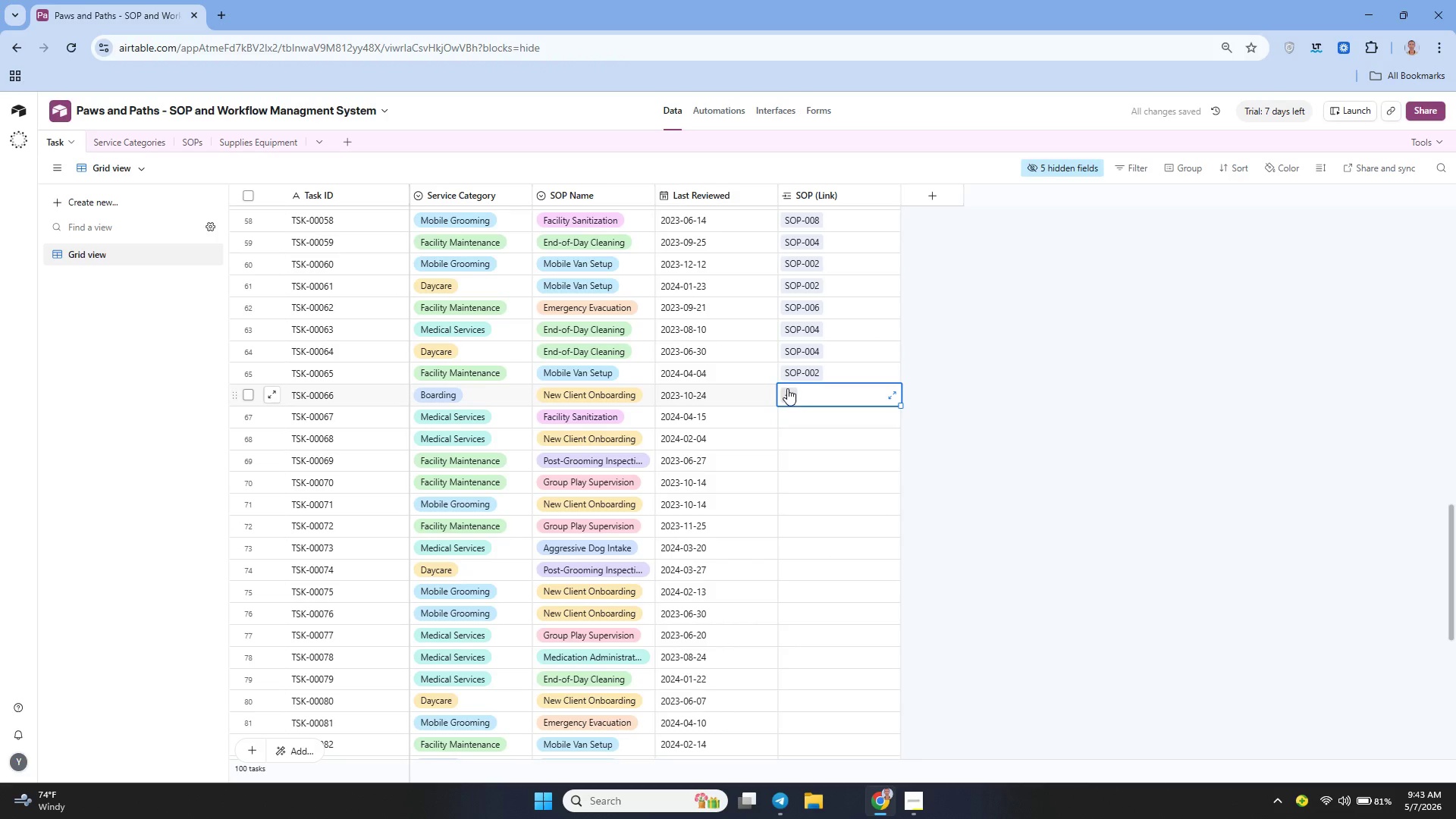 
left_click([789, 391])
 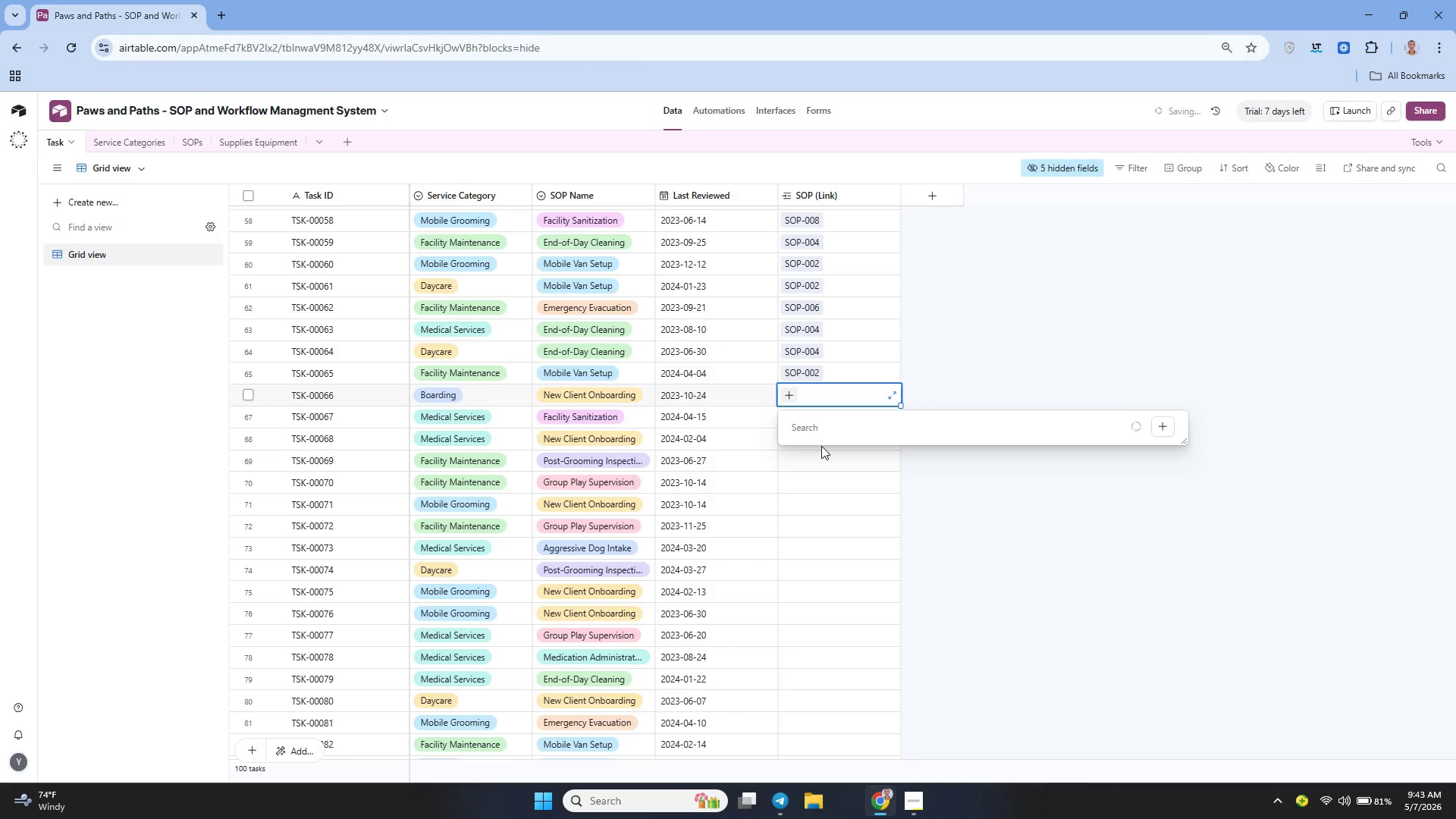 
mouse_move([830, 460])
 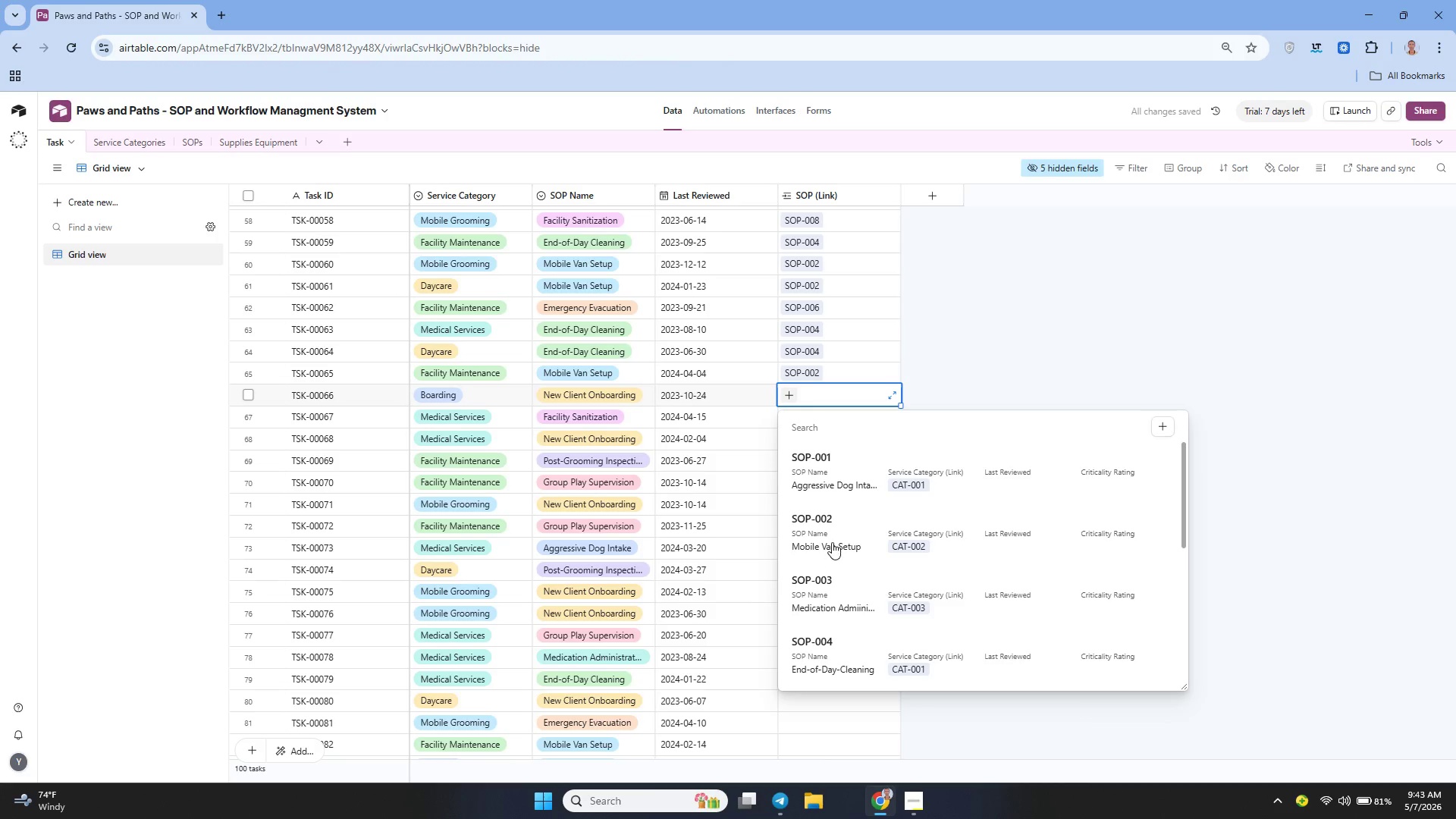 
scroll: coordinate [832, 538], scroll_direction: down, amount: 3.0
 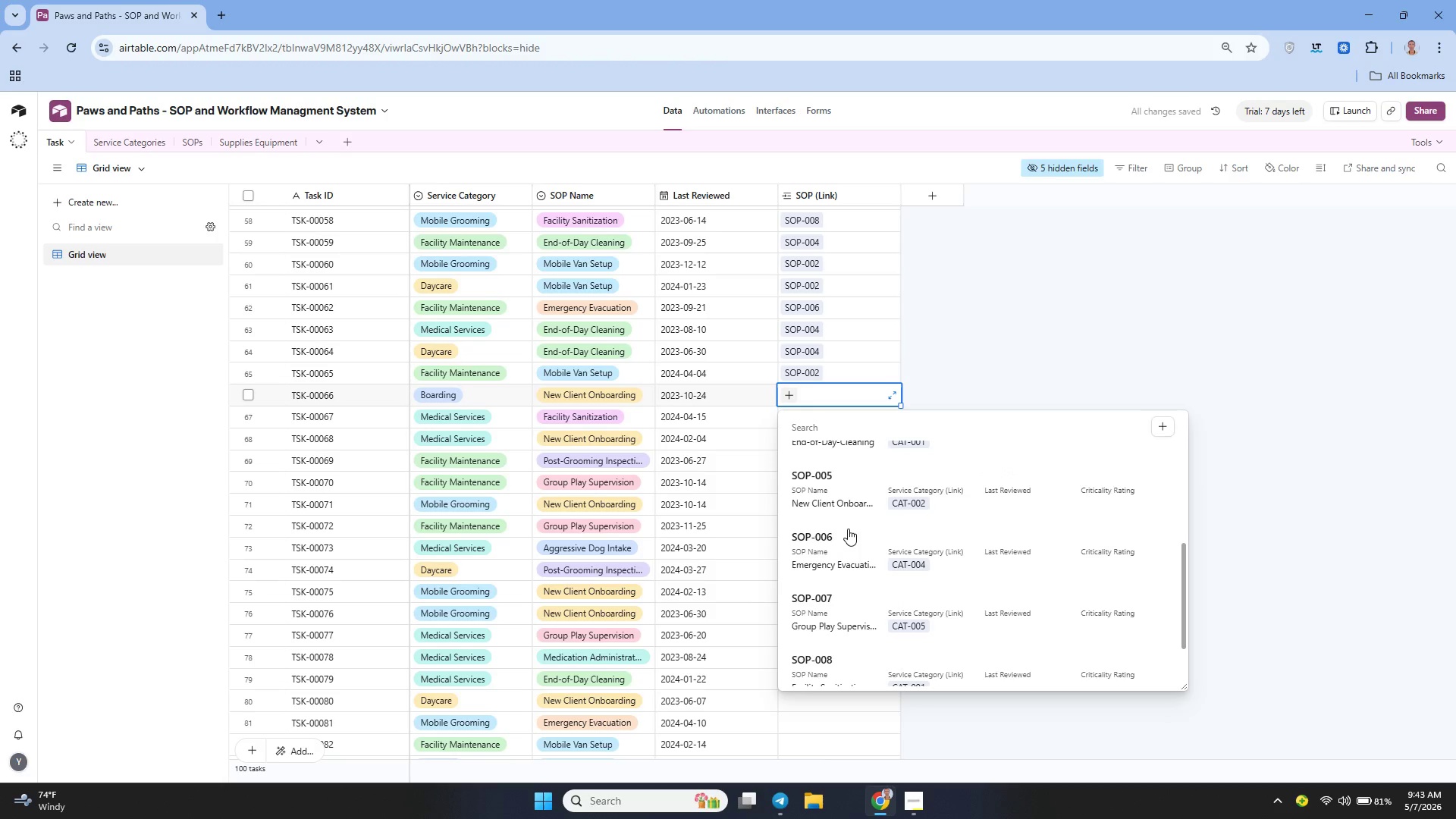 
left_click([840, 487])
 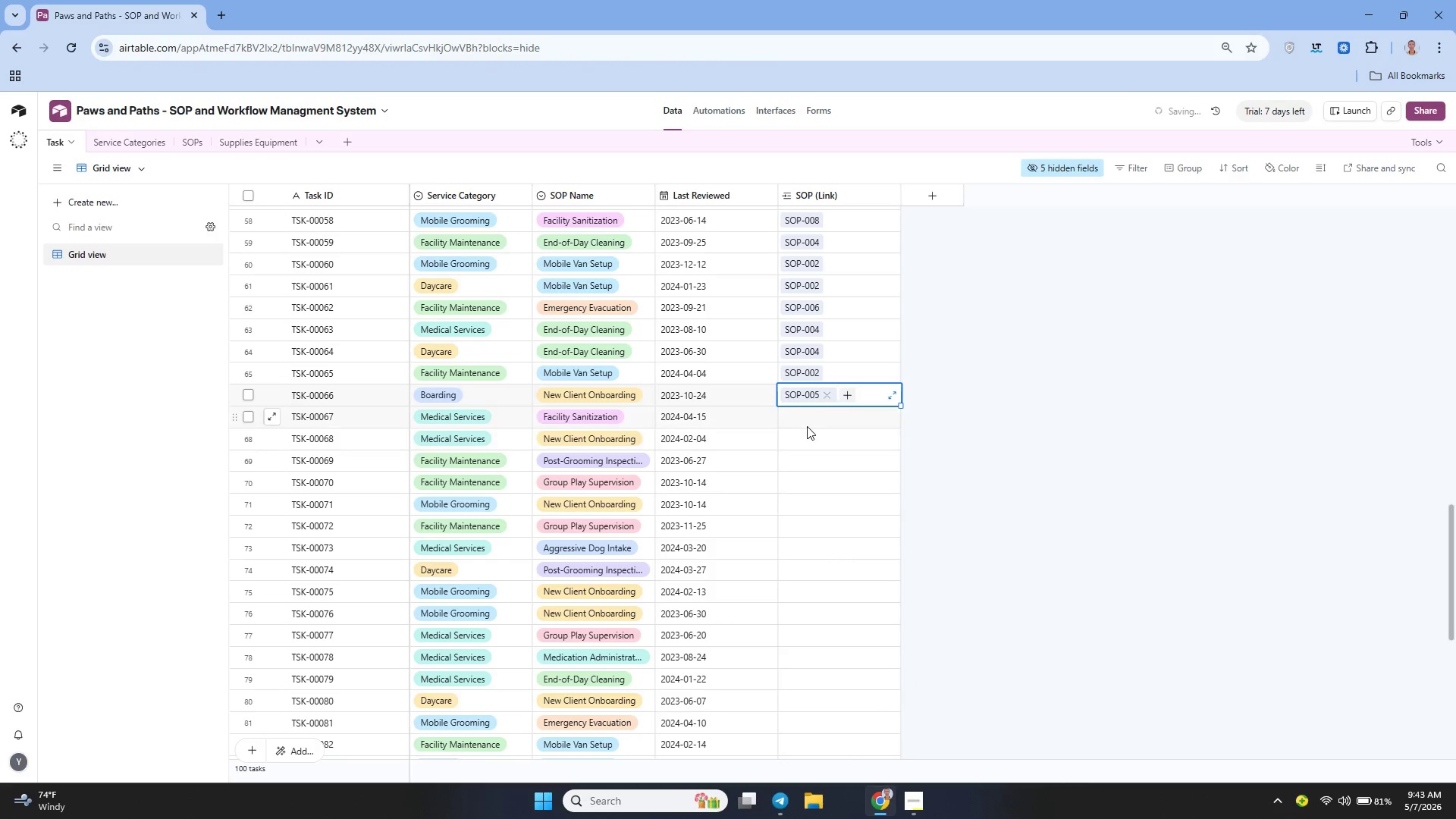 
left_click([807, 426])
 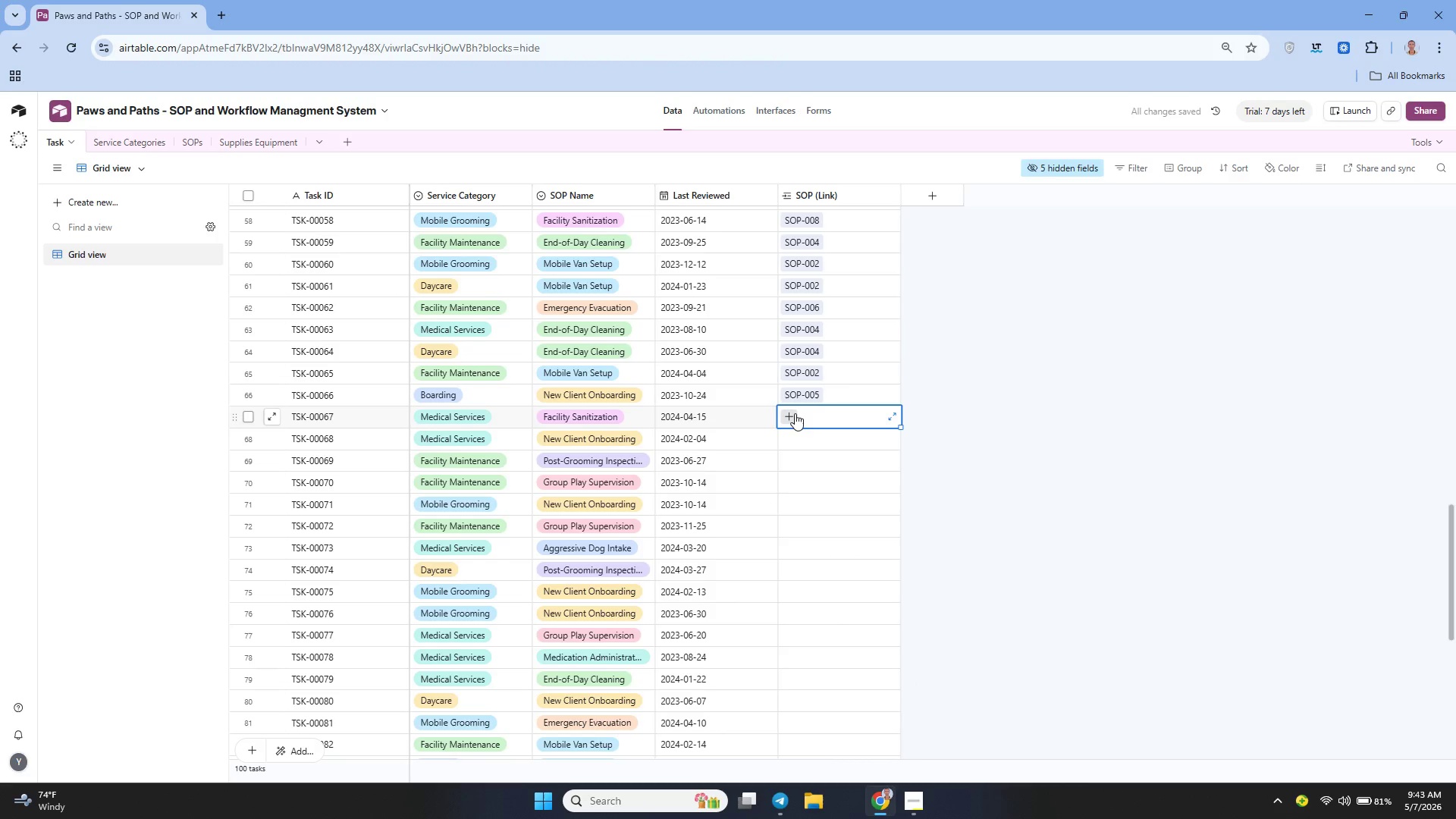 
left_click([795, 413])
 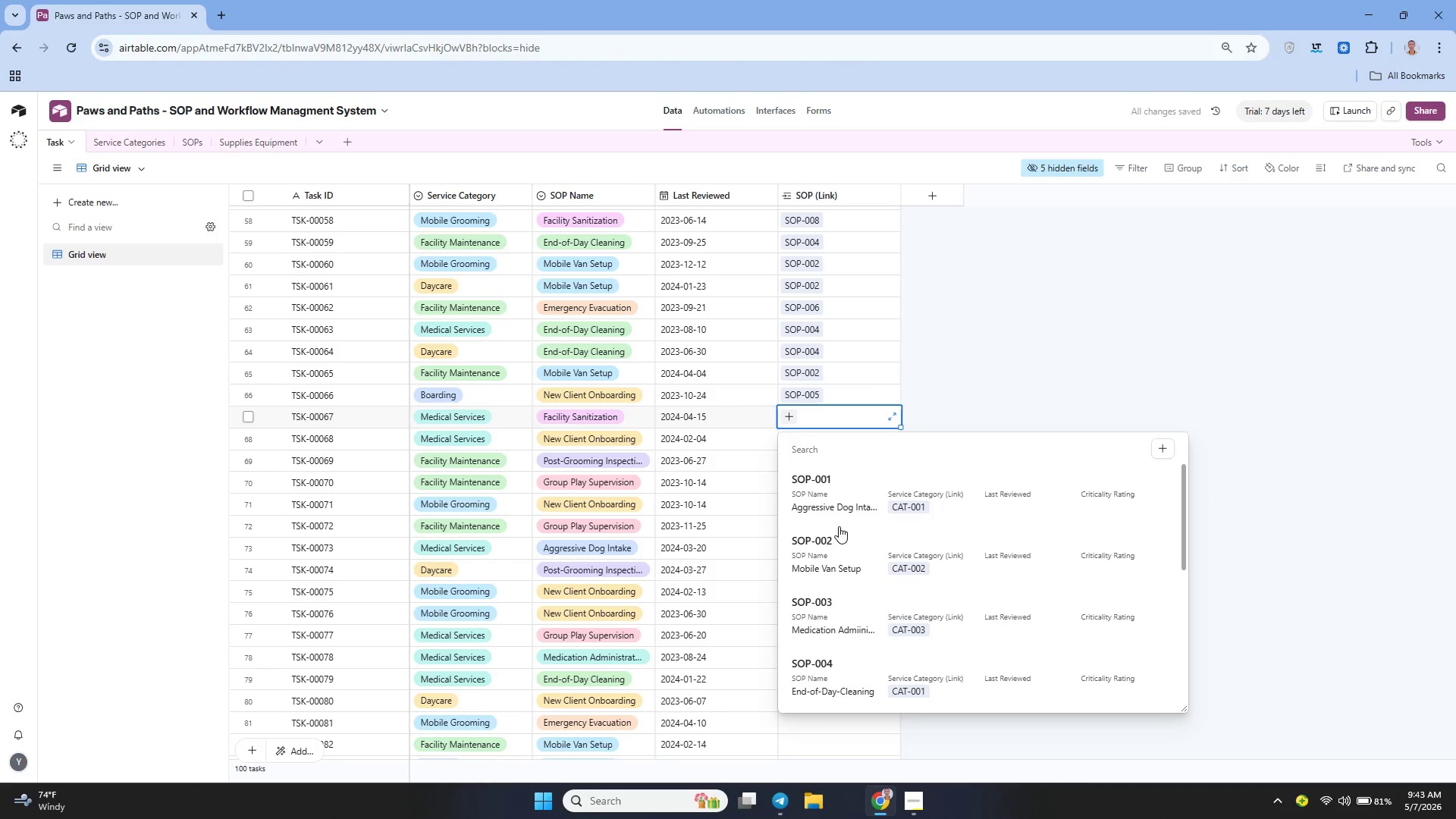 
scroll: coordinate [836, 520], scroll_direction: down, amount: 4.0
 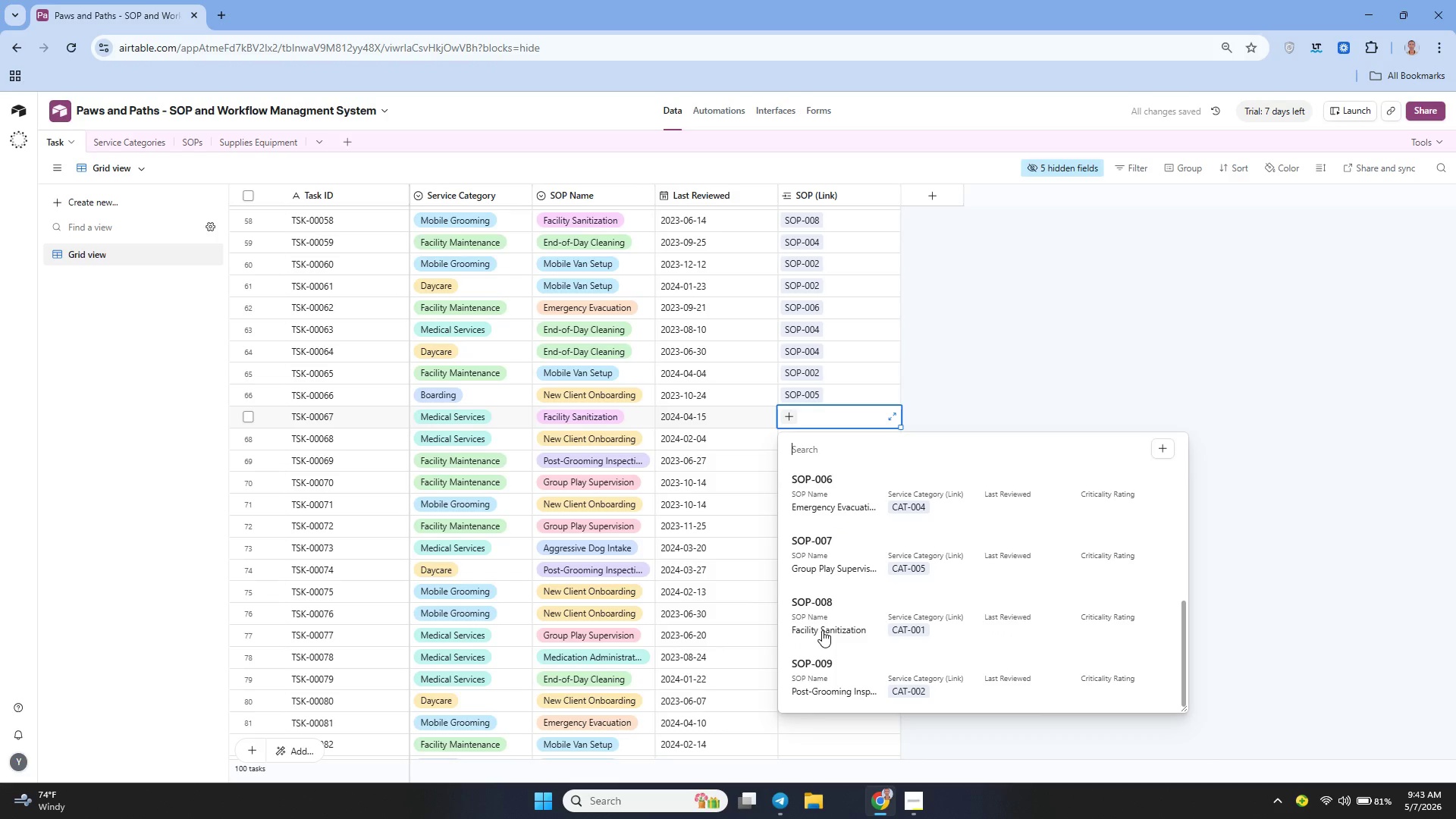 
left_click_drag(start_coordinate=[823, 631], to_coordinate=[823, 624])
 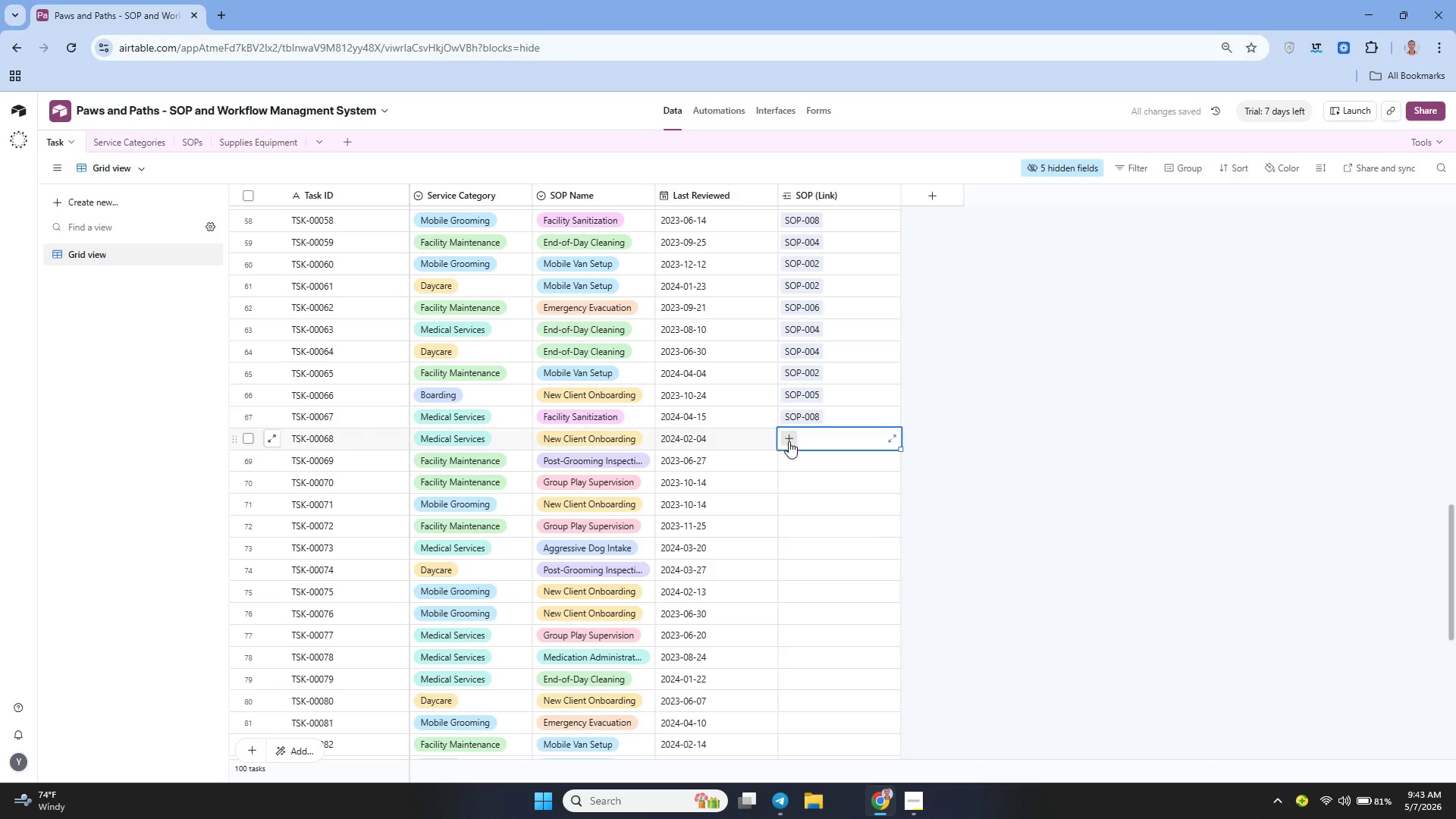 
left_click([789, 441])
 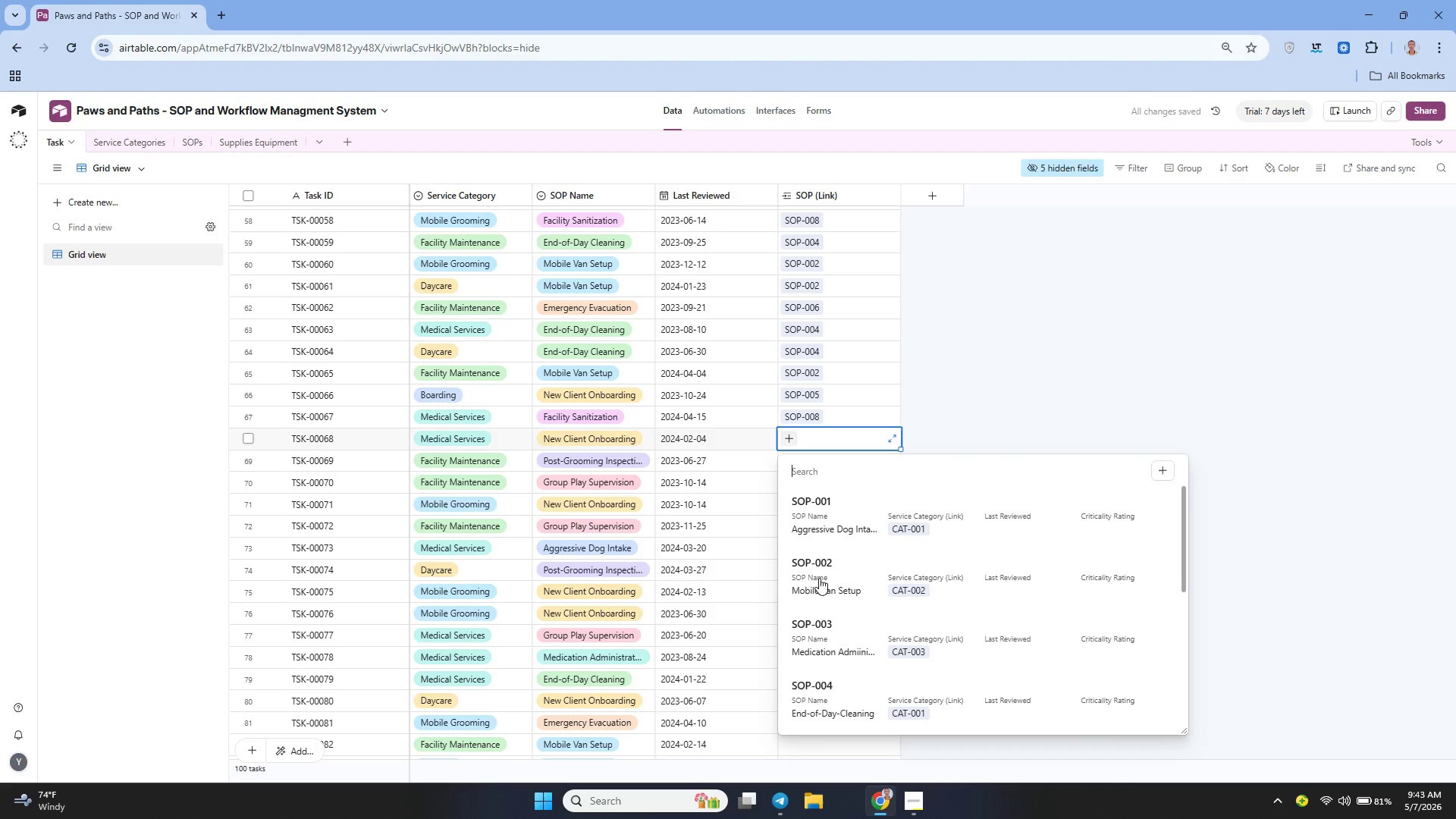 
scroll: coordinate [814, 567], scroll_direction: down, amount: 2.0
 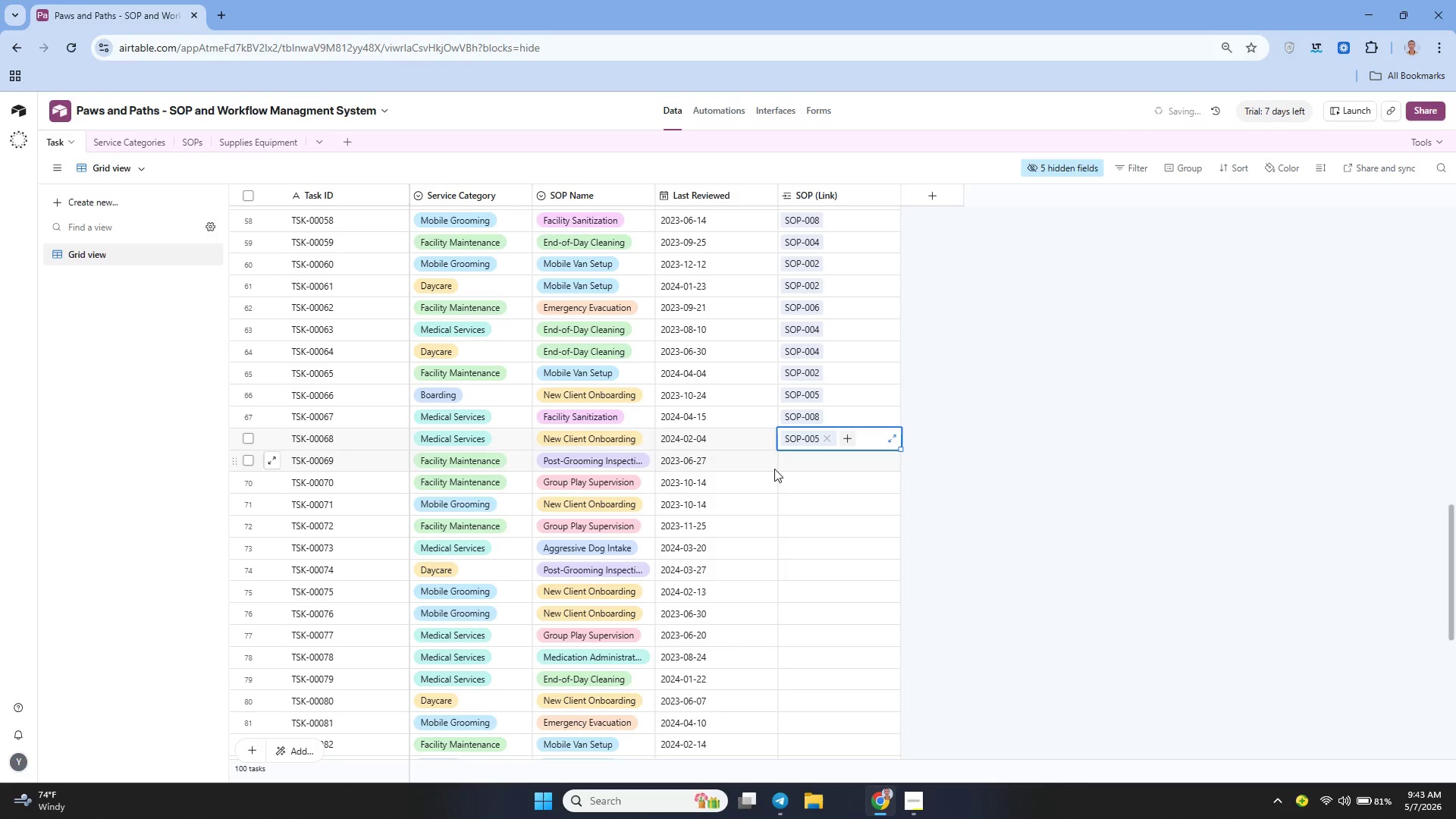 
left_click([788, 456])
 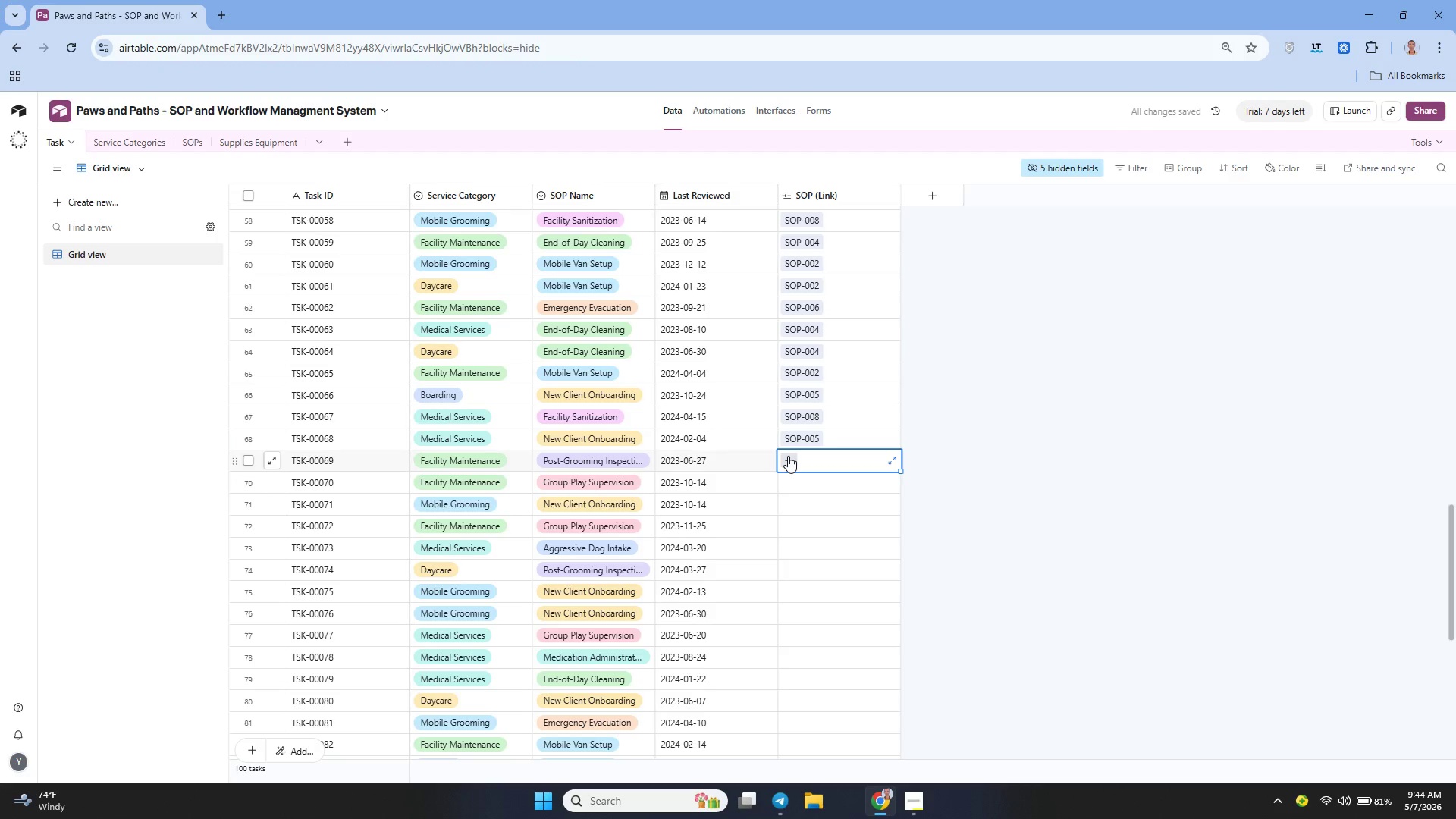 
left_click([788, 457])
 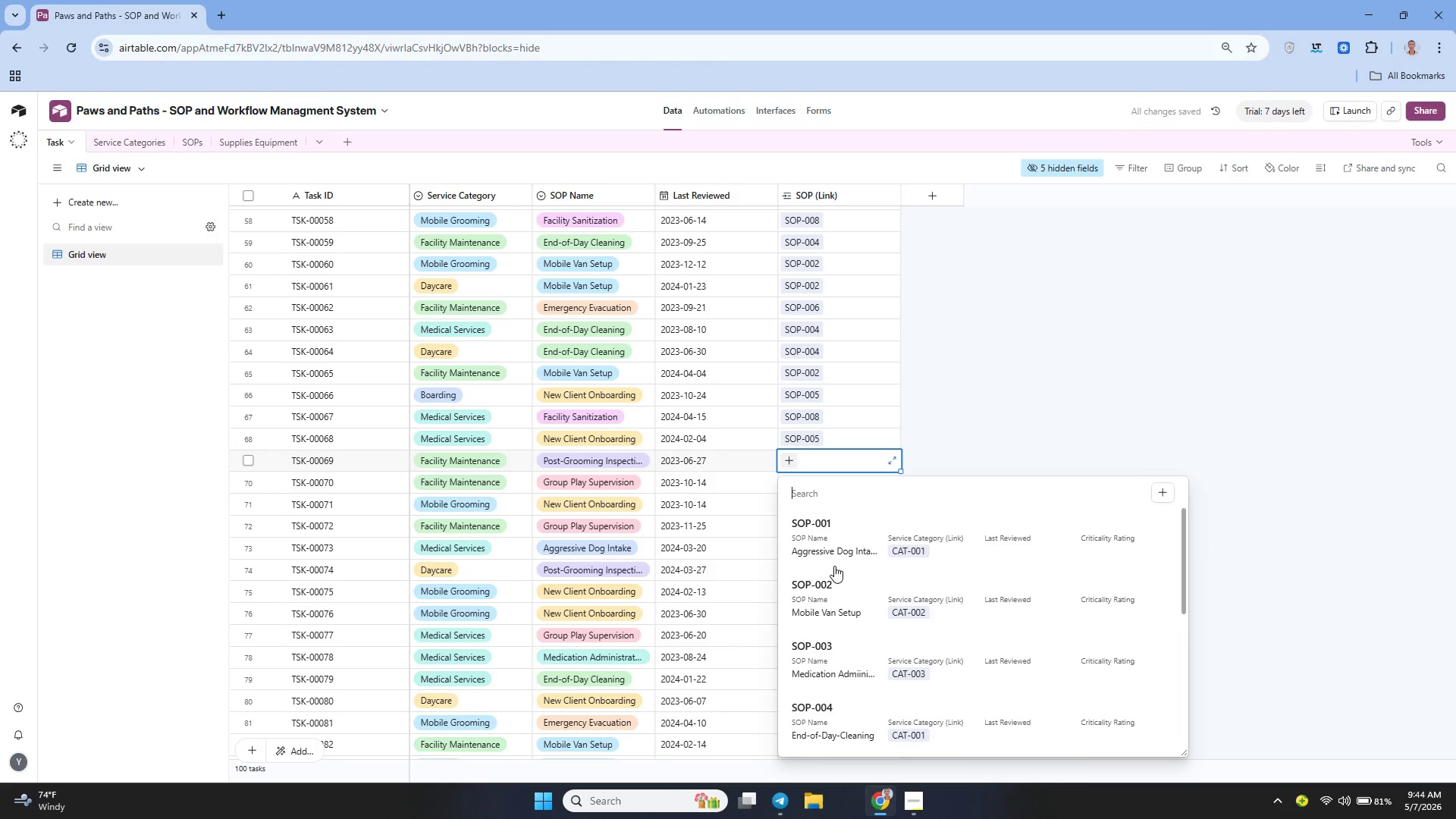 
scroll: coordinate [830, 579], scroll_direction: down, amount: 4.0
 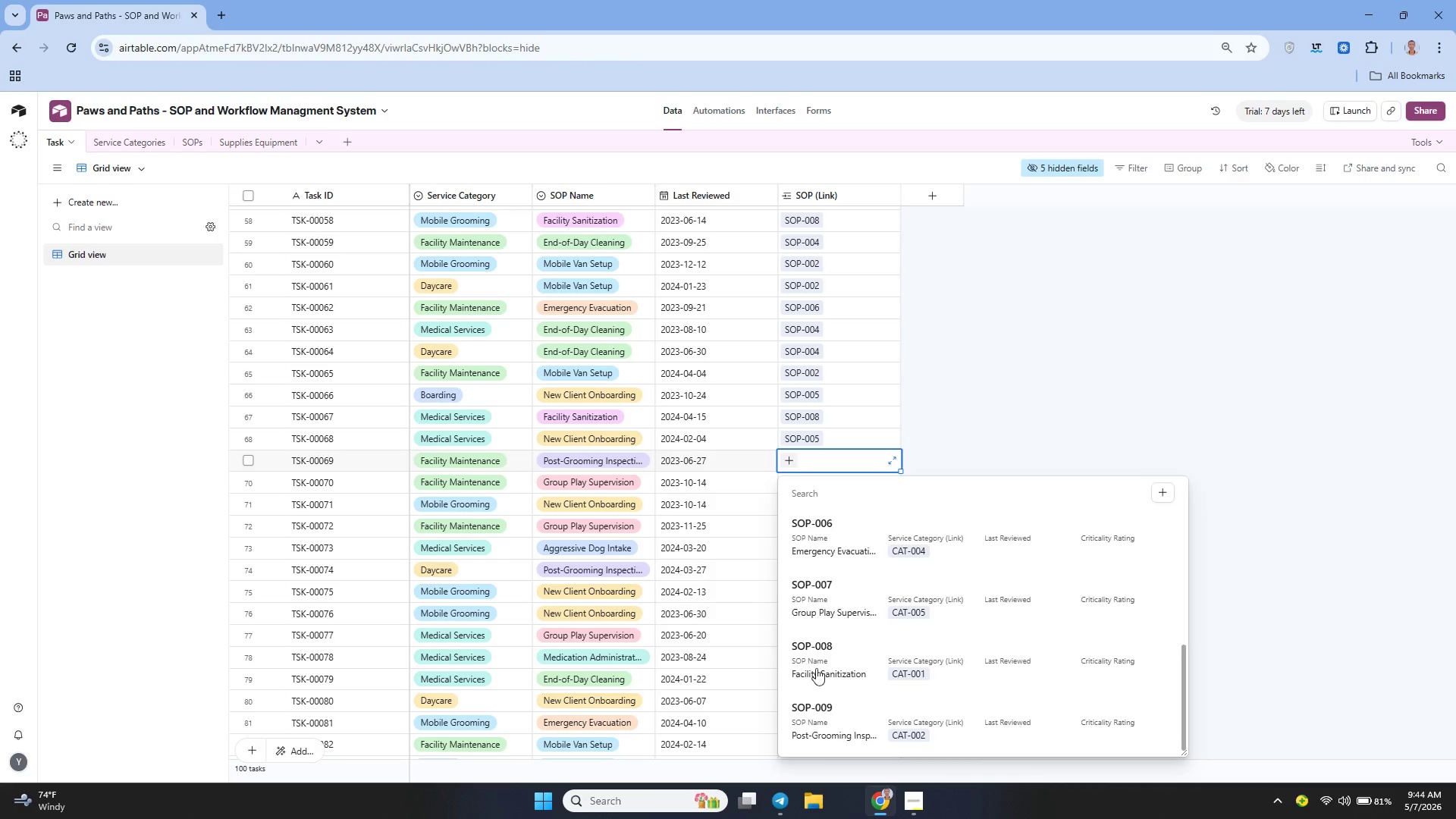 
left_click([817, 706])
 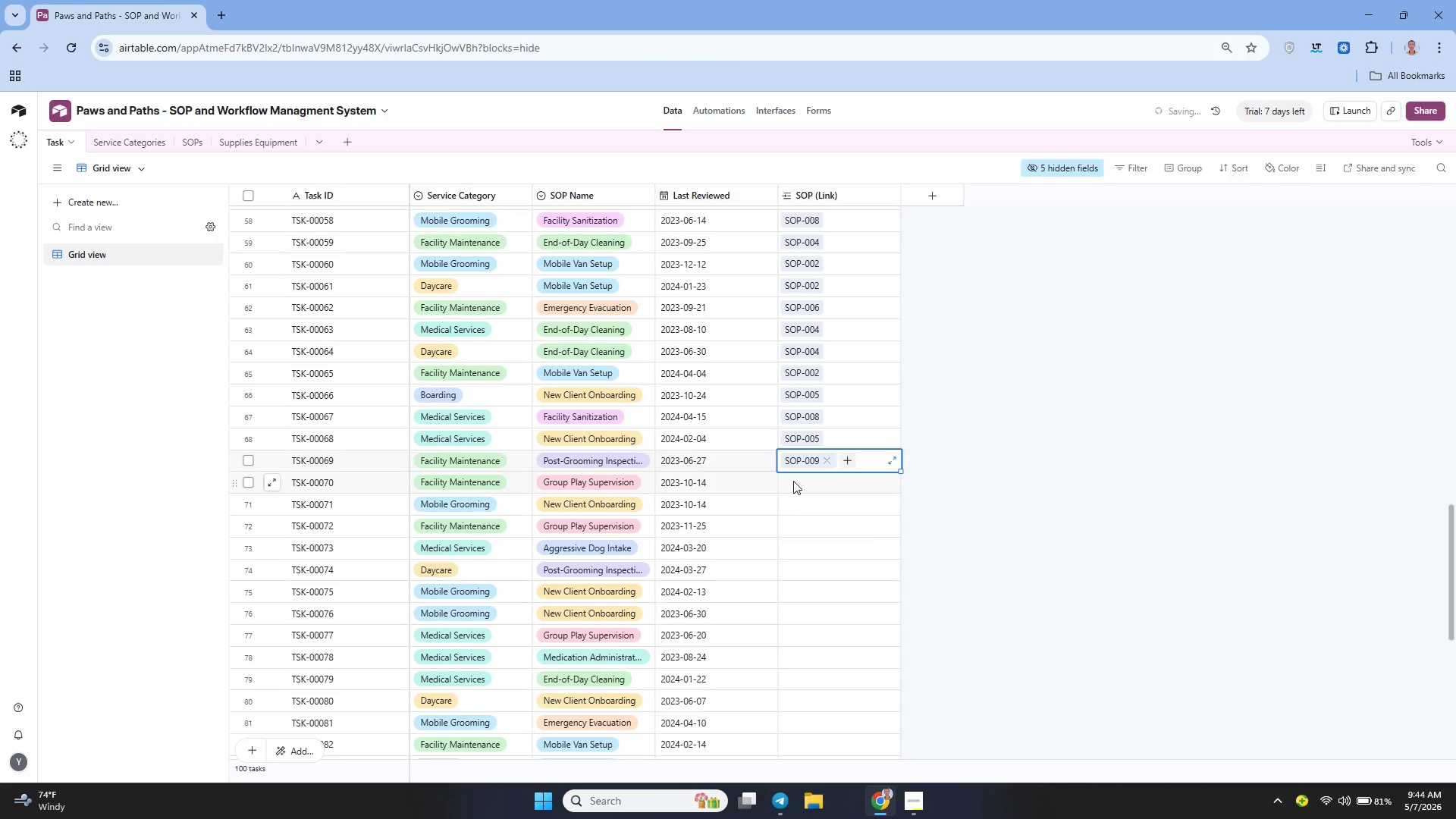 
left_click([793, 481])
 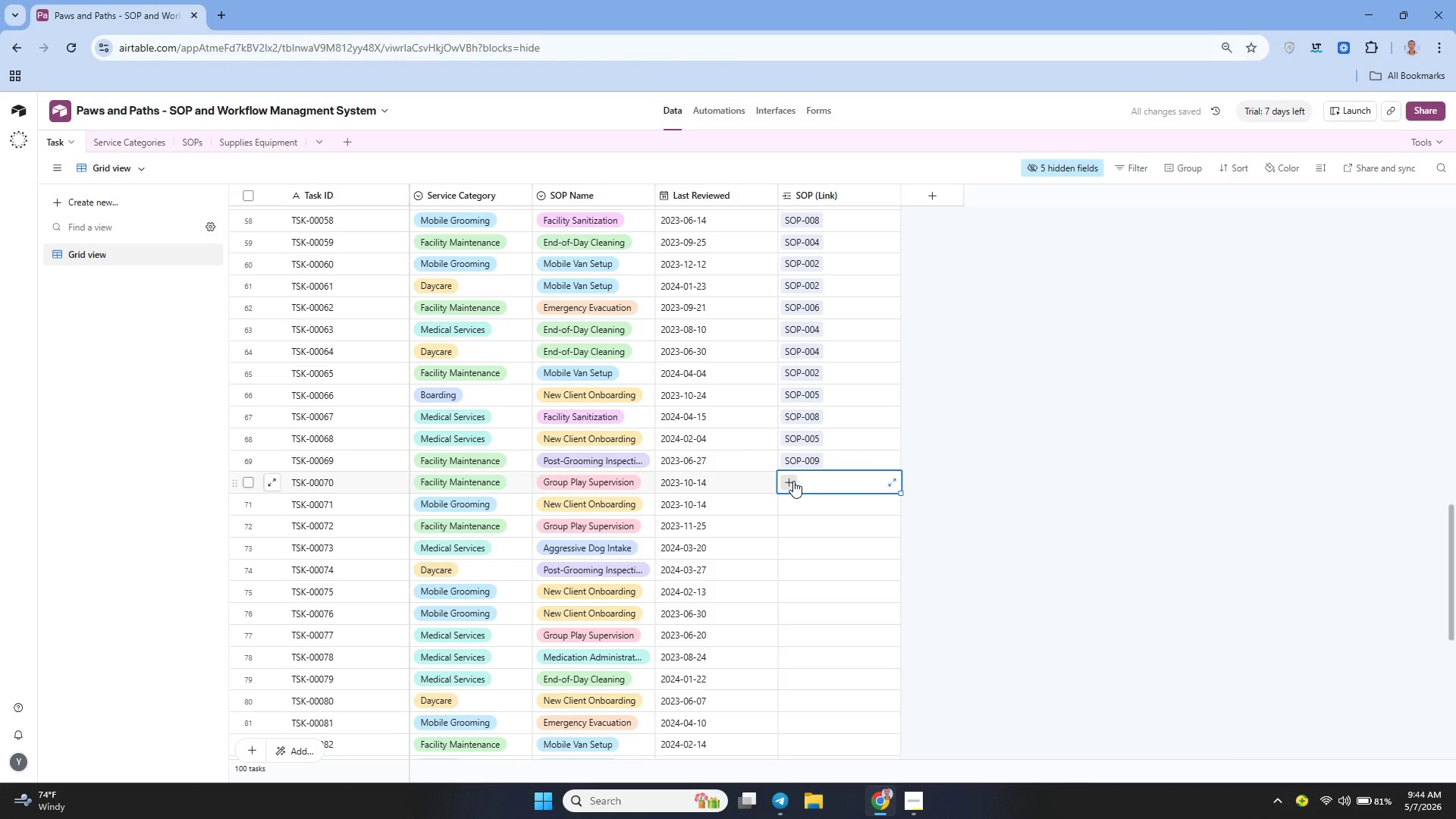 
left_click([793, 481])
 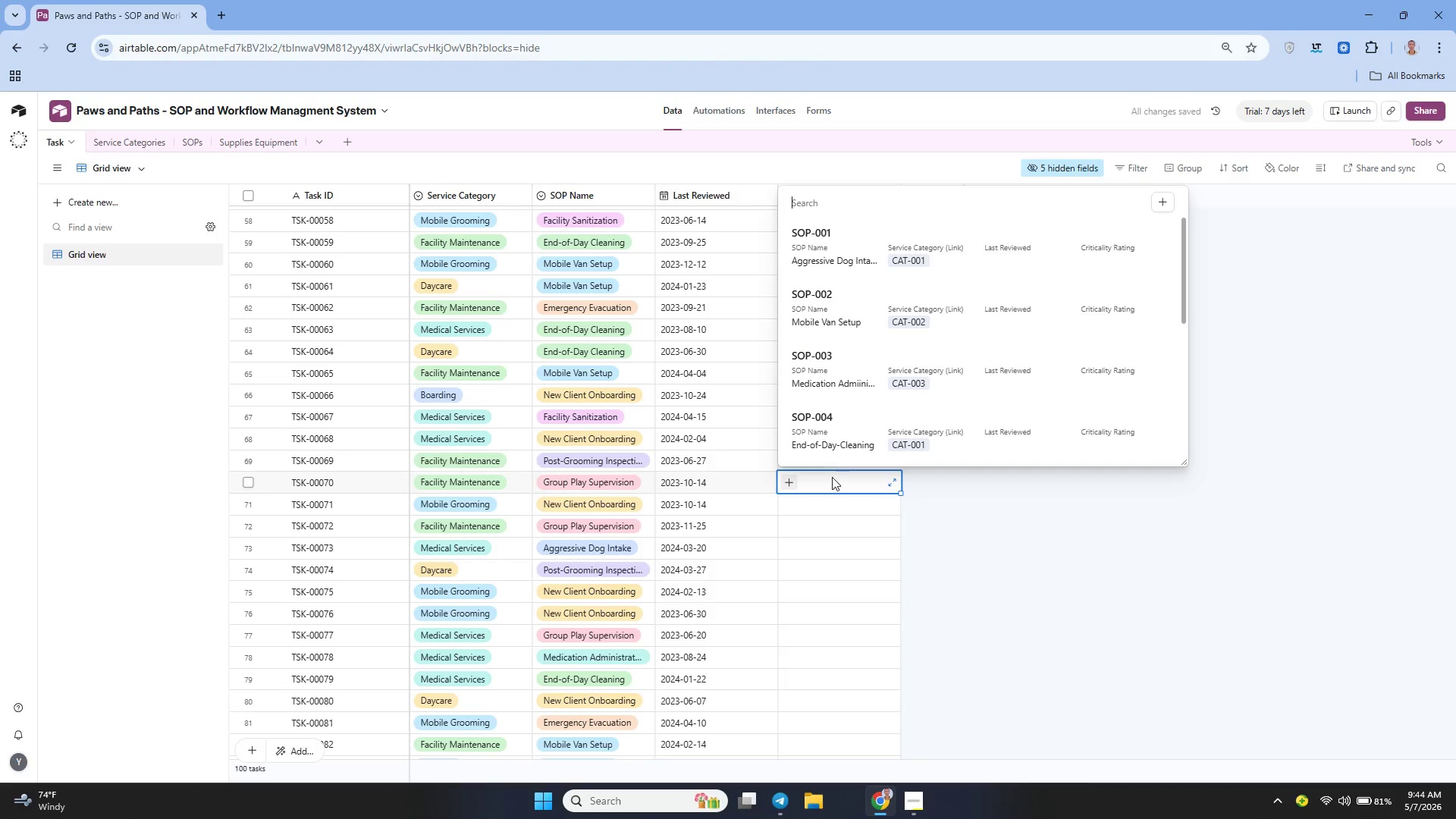 
scroll: coordinate [843, 431], scroll_direction: down, amount: 3.0
 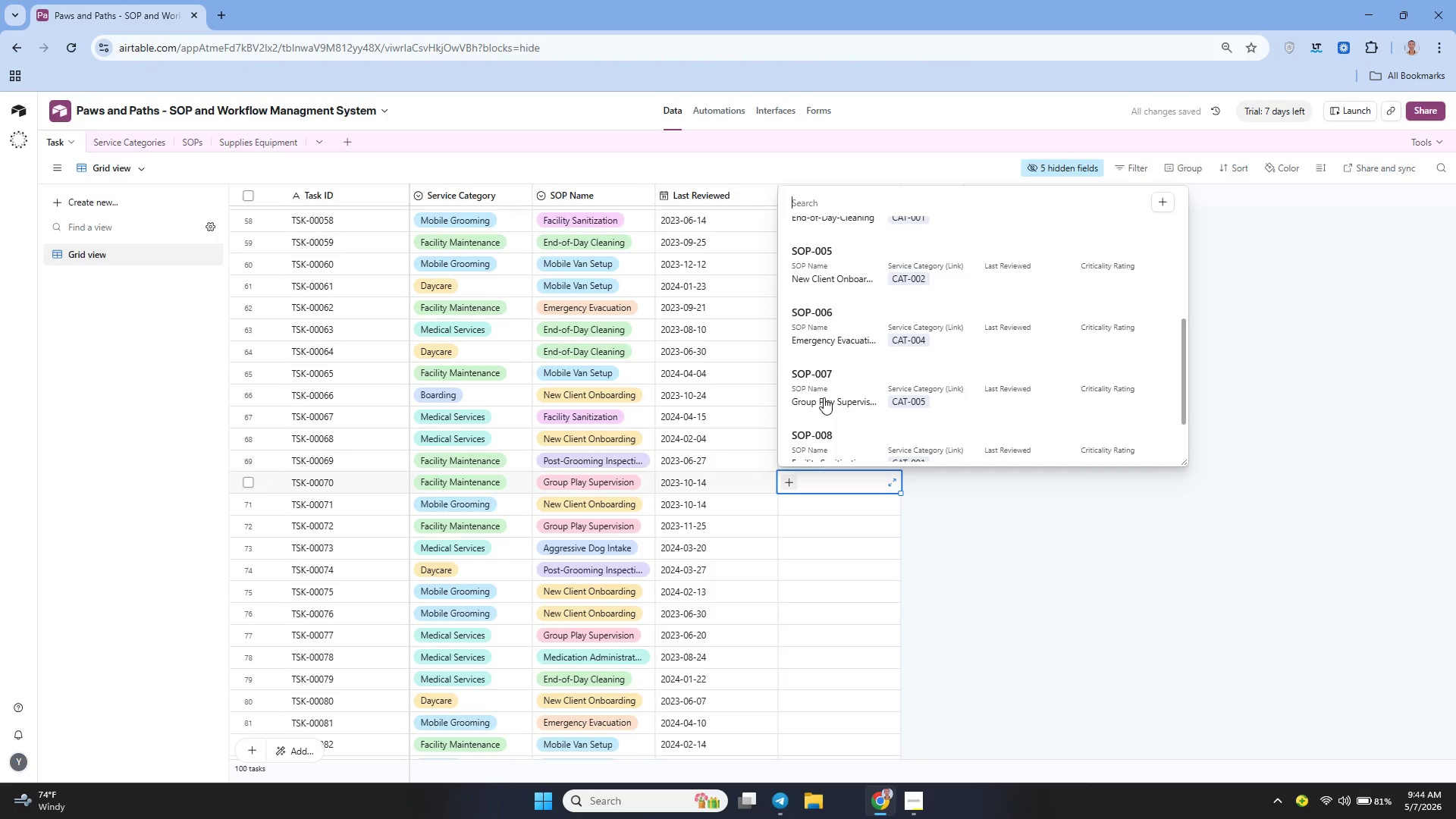 
left_click([824, 397])
 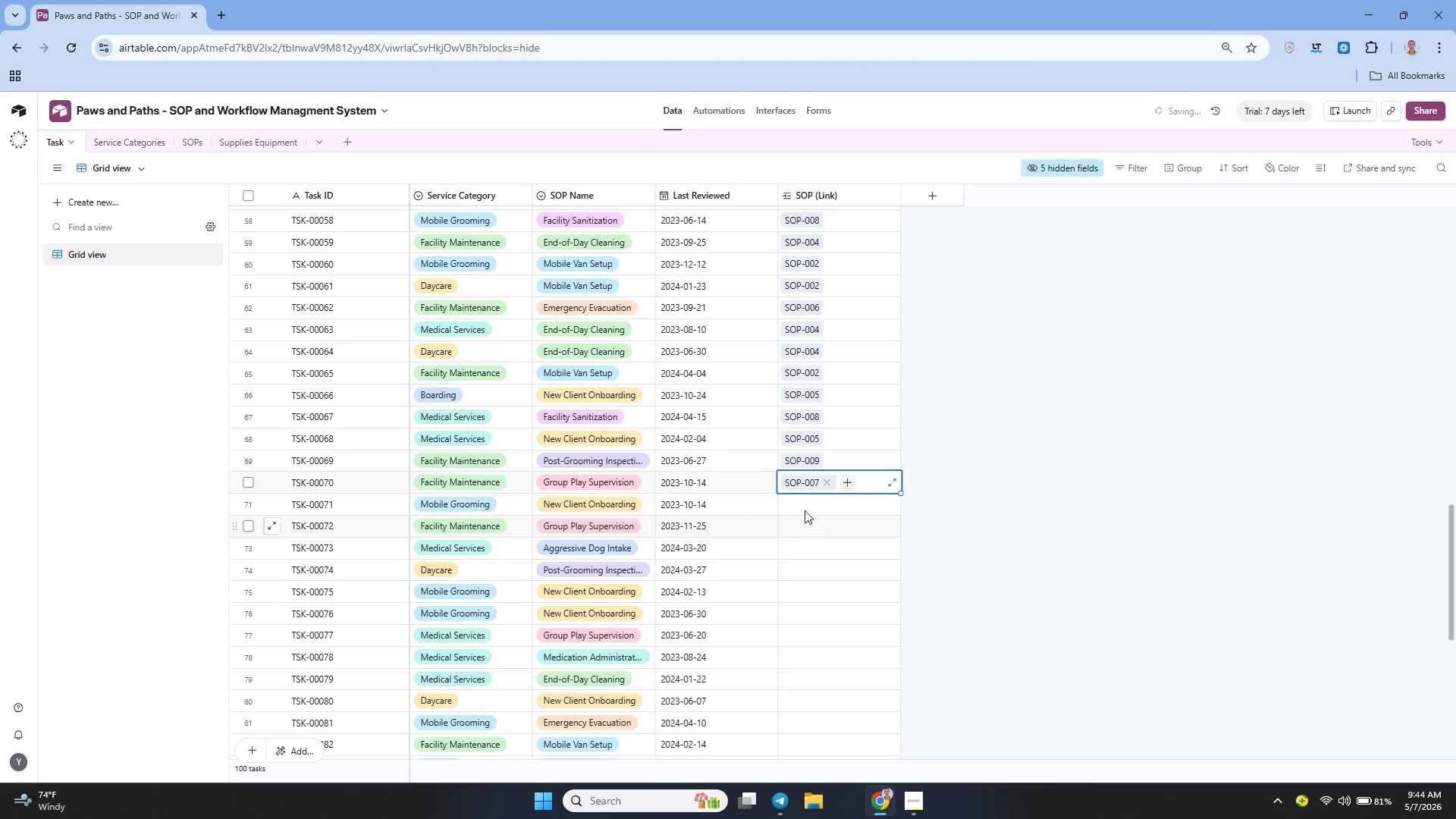 
left_click([802, 507])
 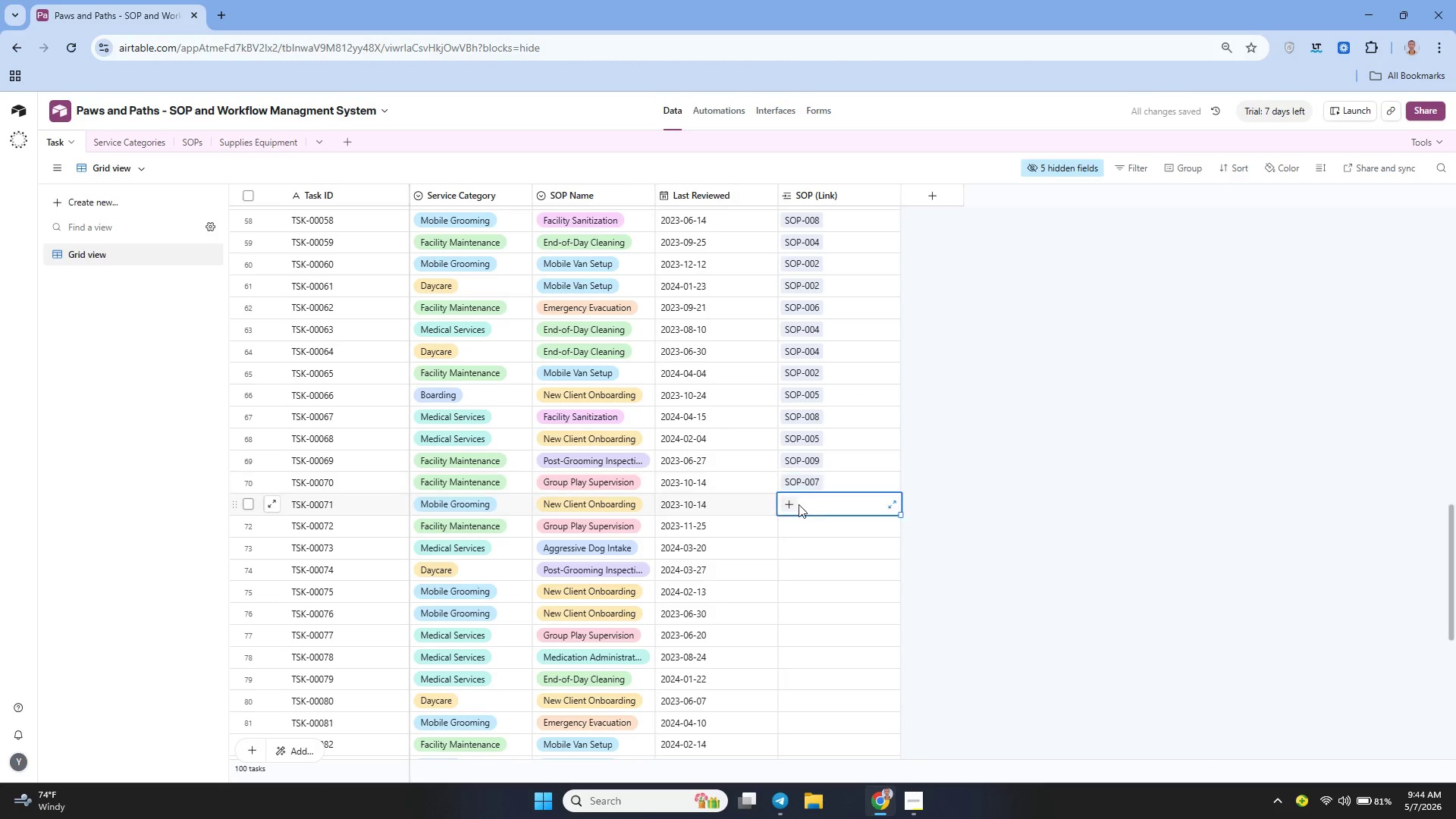 
mouse_move([807, 482])
 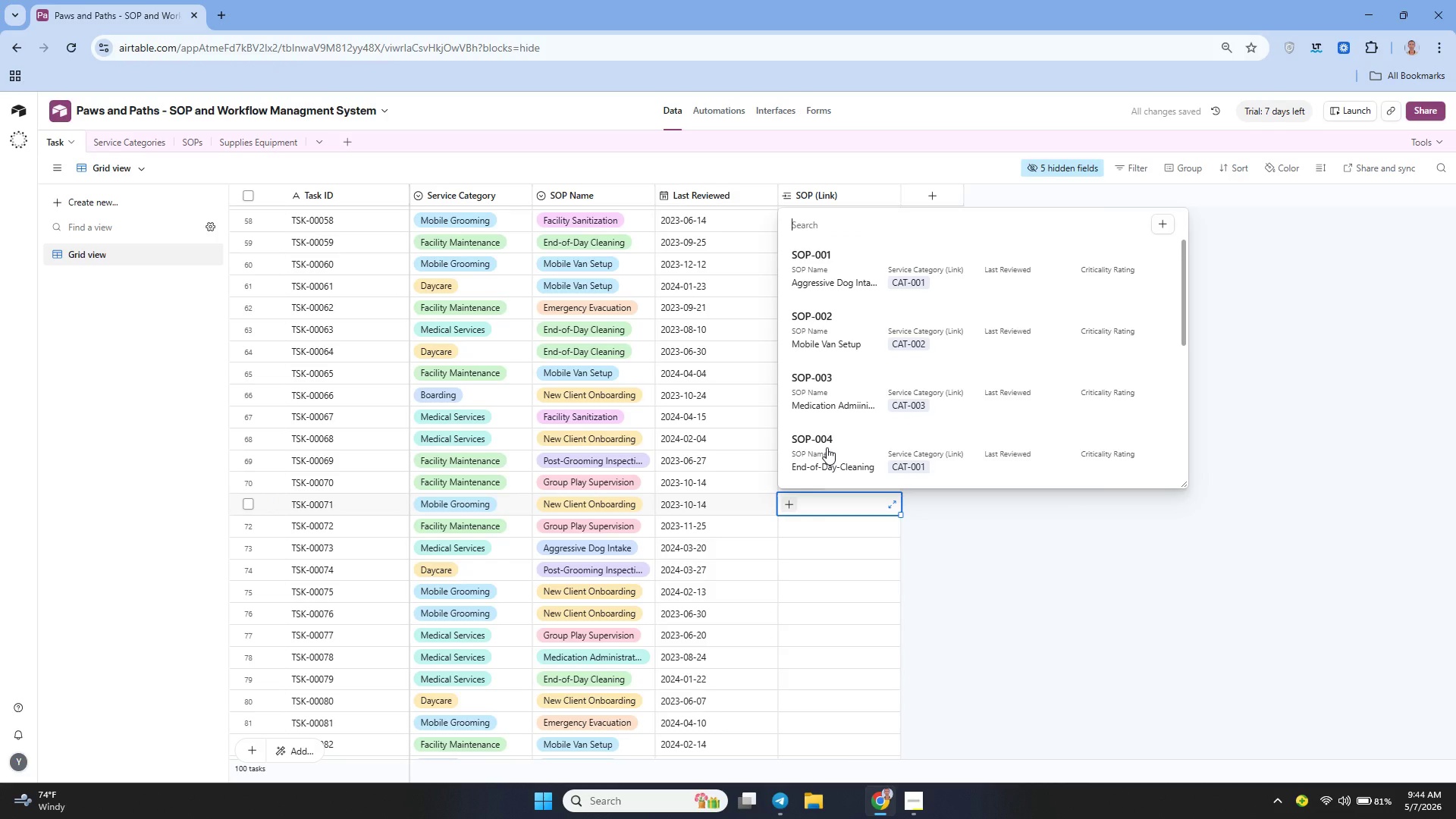 
scroll: coordinate [827, 447], scroll_direction: down, amount: 2.0
 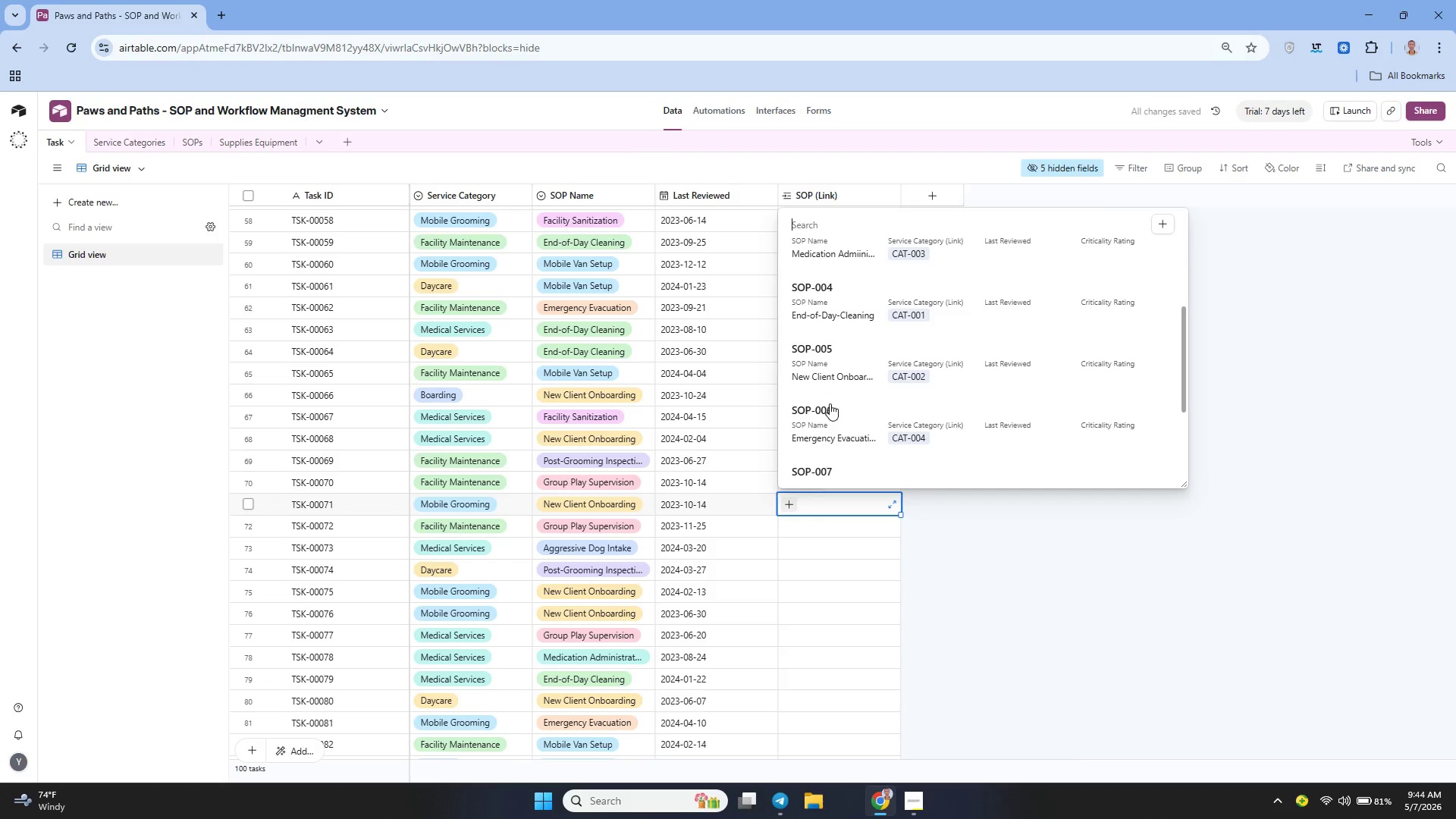 
left_click([830, 378])
 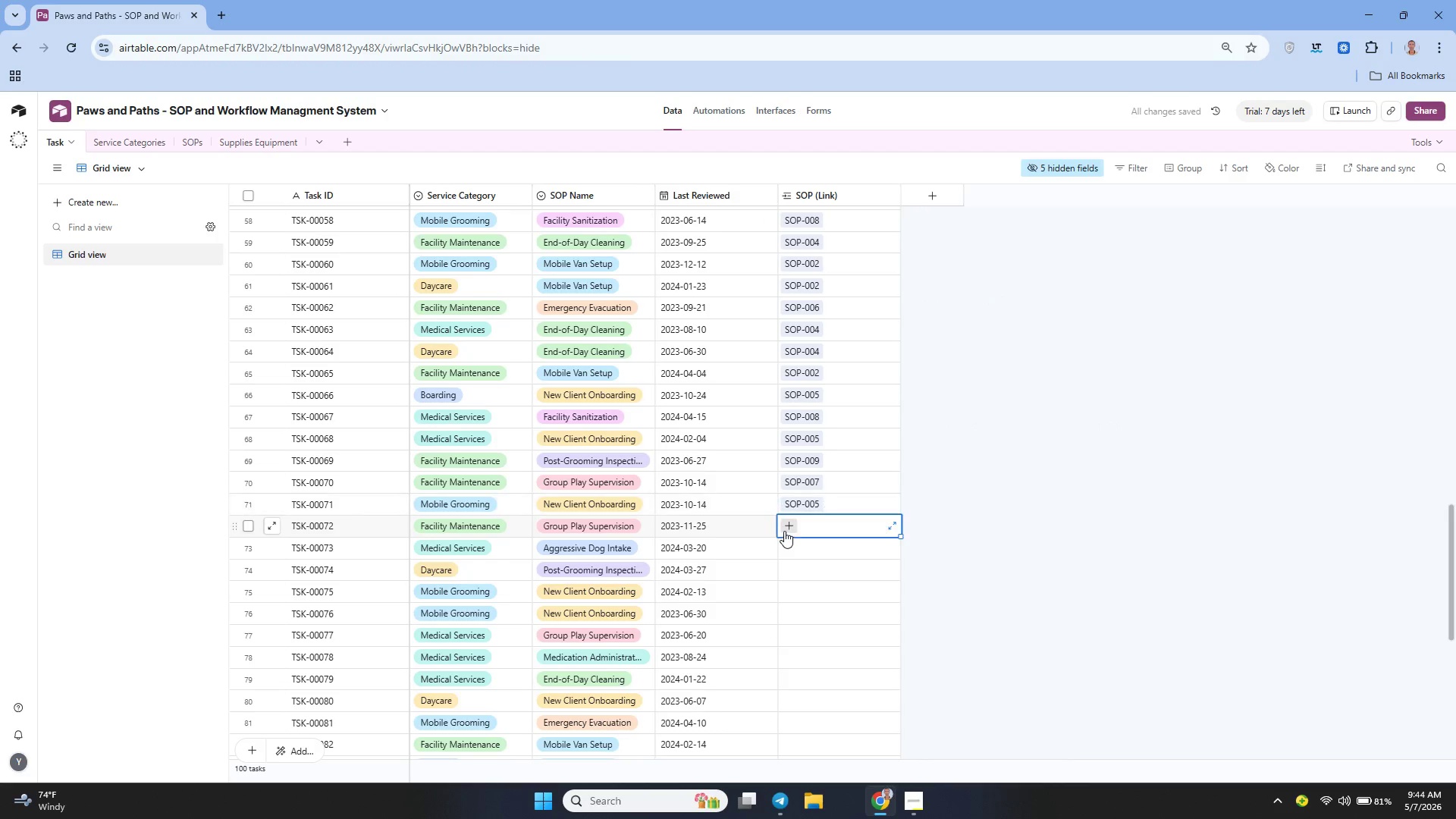 
left_click([783, 526])
 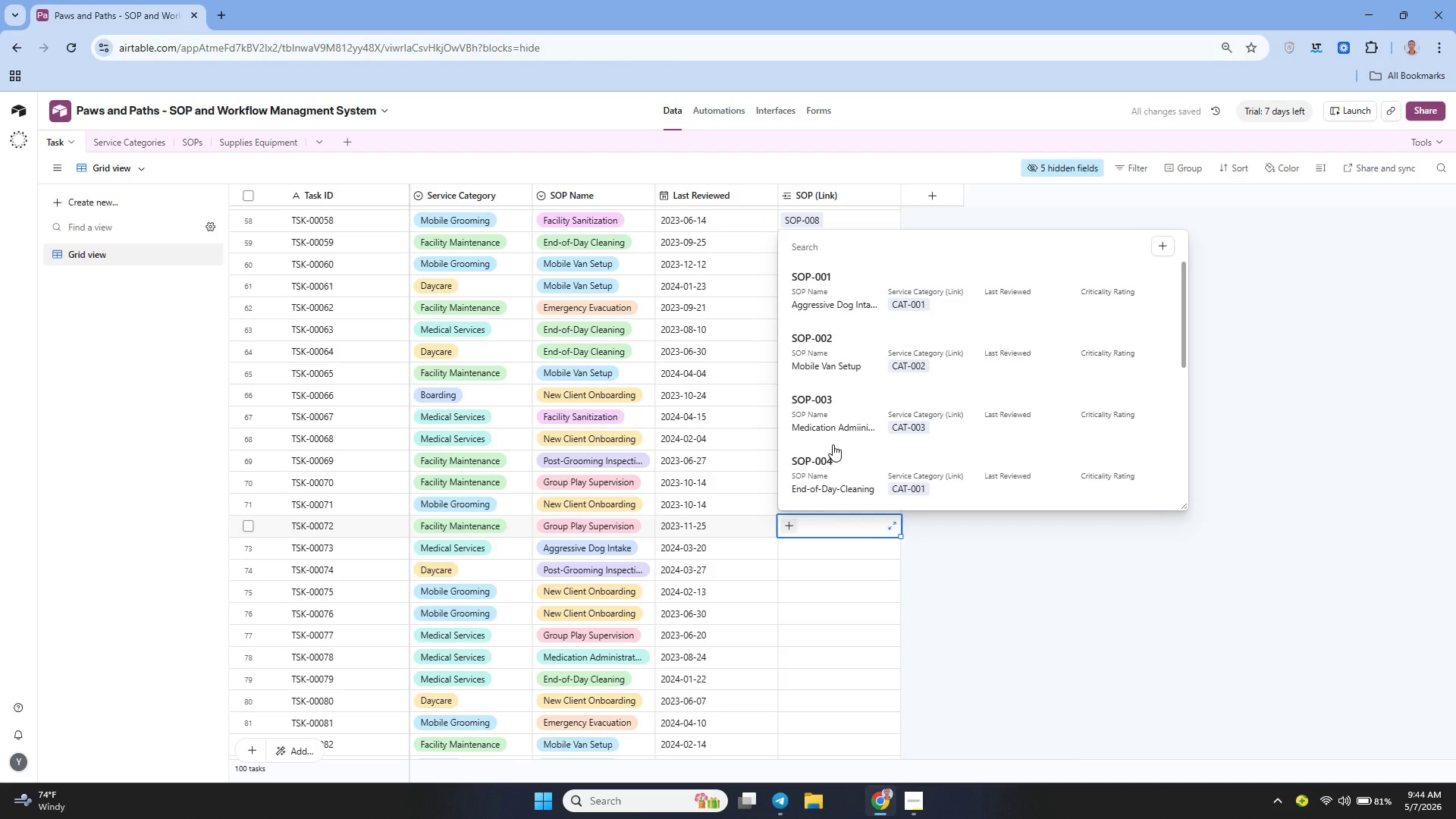 
scroll: coordinate [833, 444], scroll_direction: down, amount: 4.0
 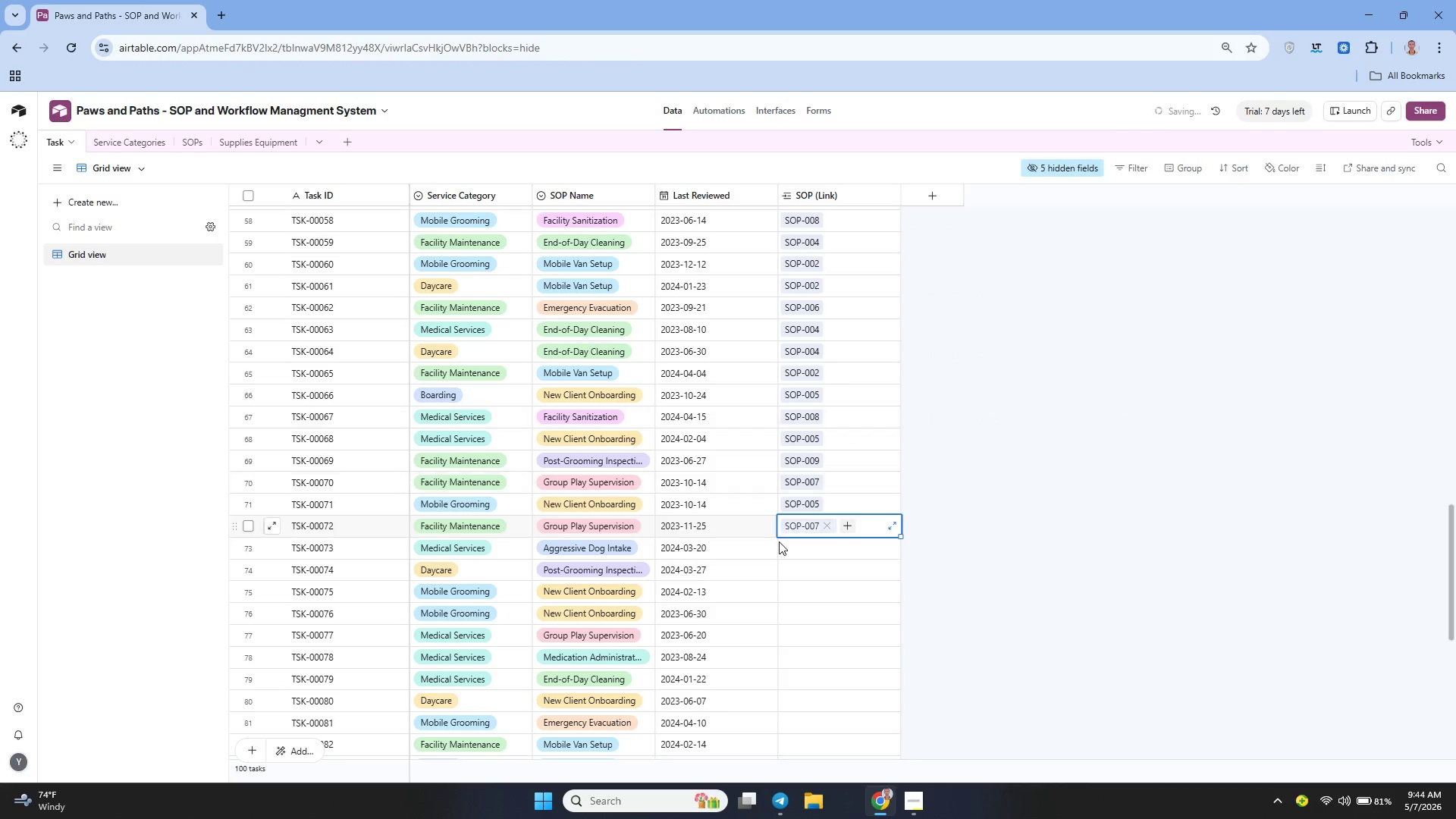 
left_click([786, 557])
 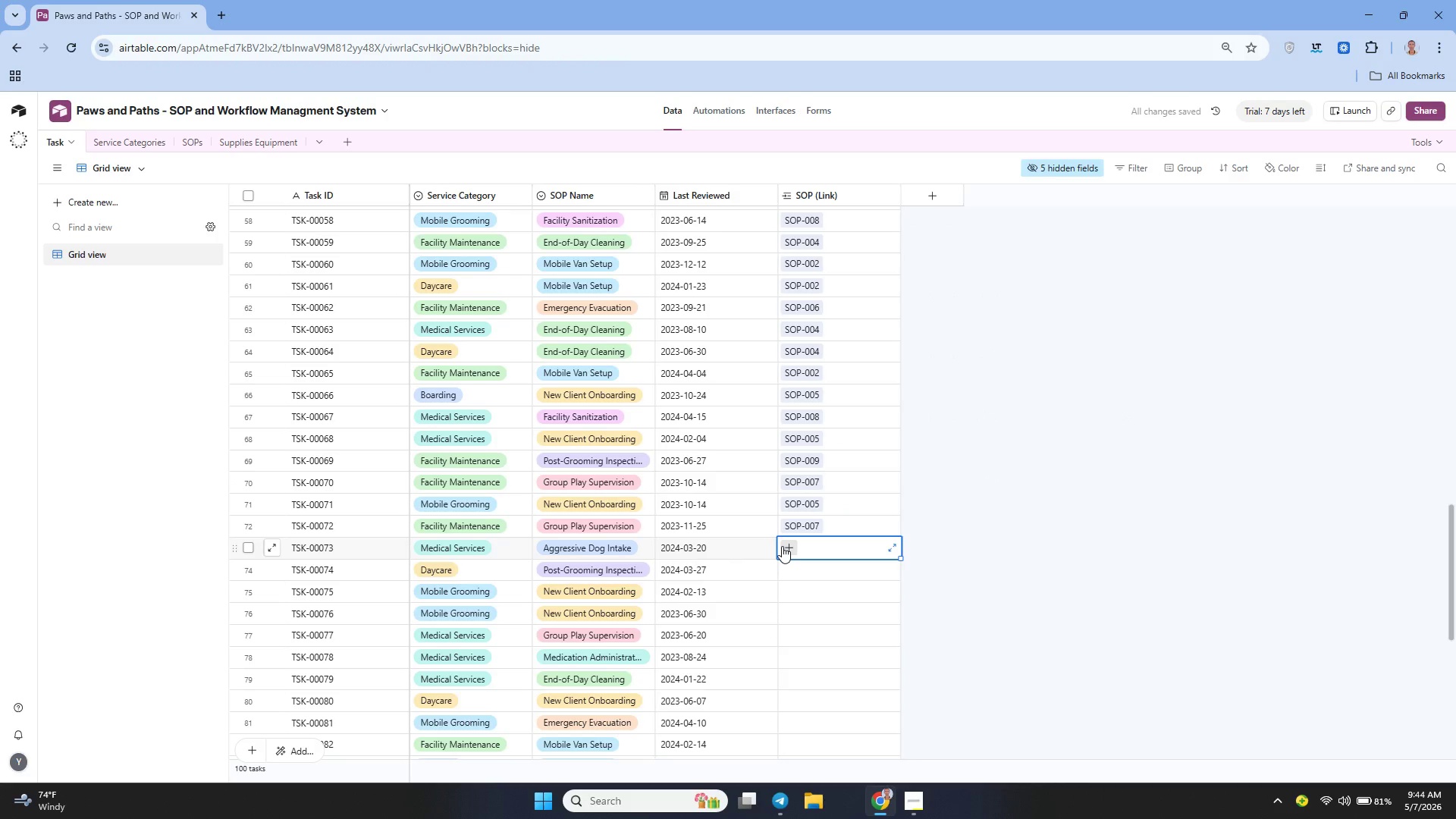 
left_click([782, 546])
 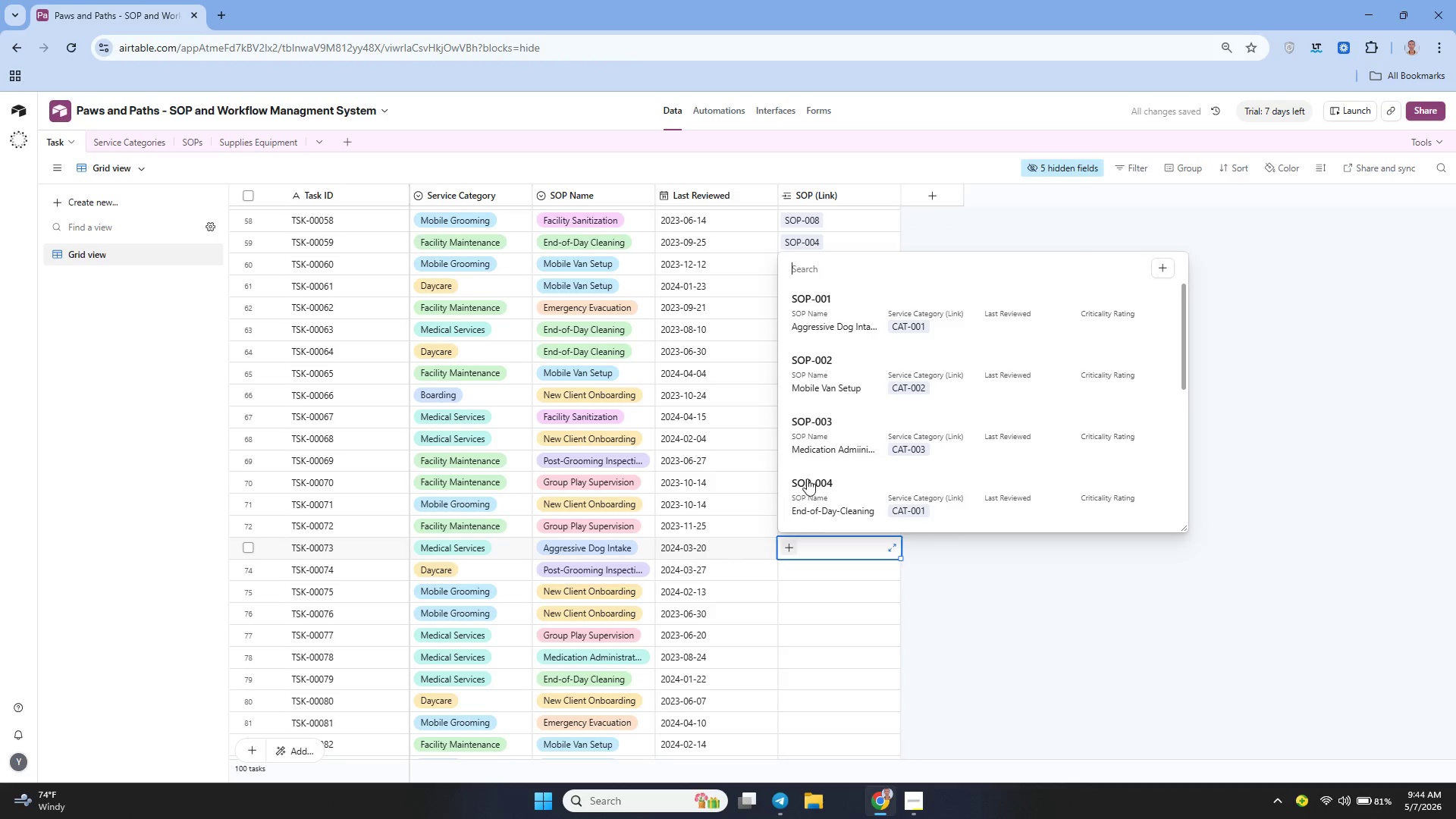 
scroll: coordinate [811, 472], scroll_direction: down, amount: 4.0
 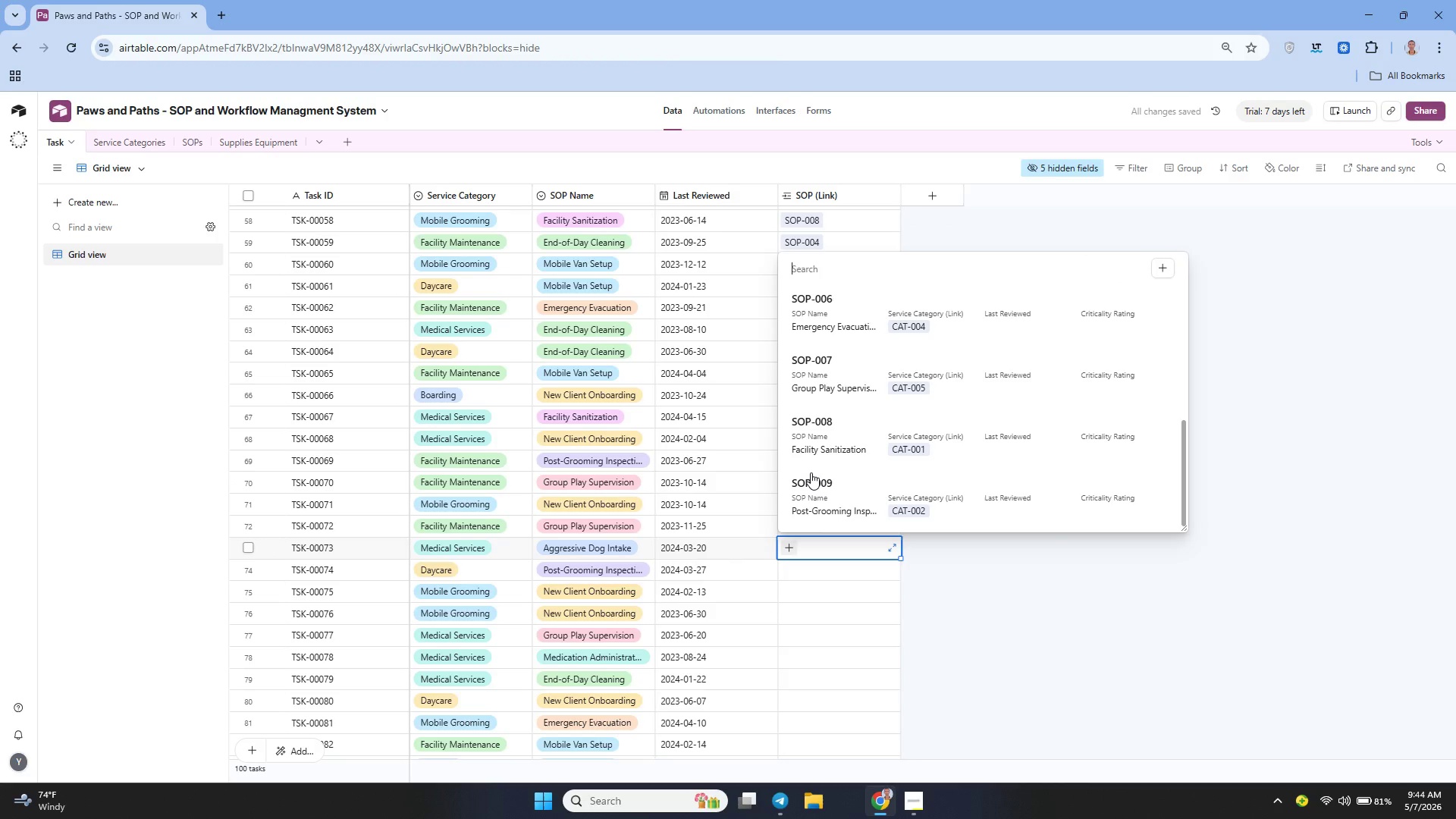 
scroll: coordinate [811, 472], scroll_direction: up, amount: 2.0
 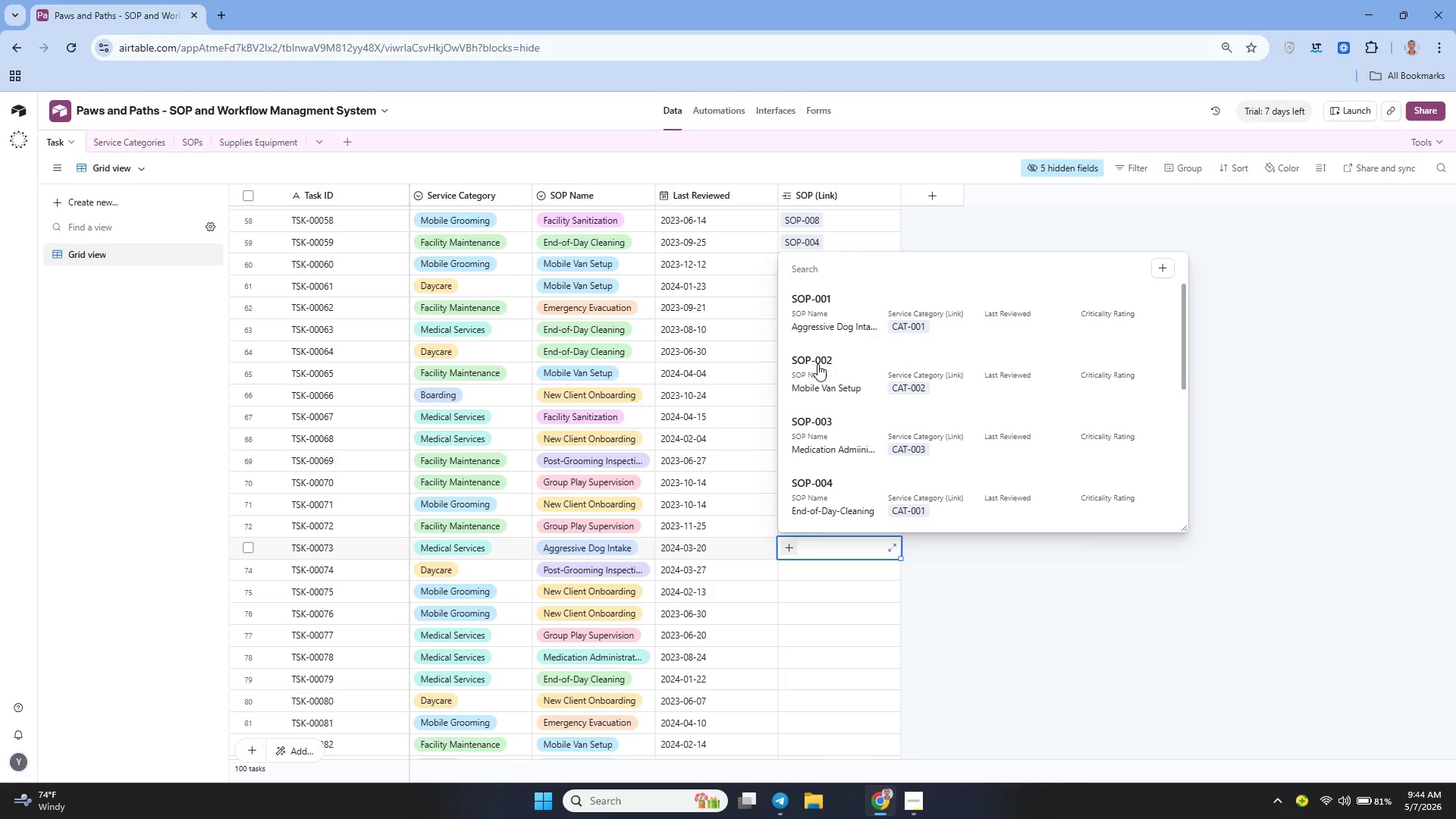 
left_click([821, 329])
 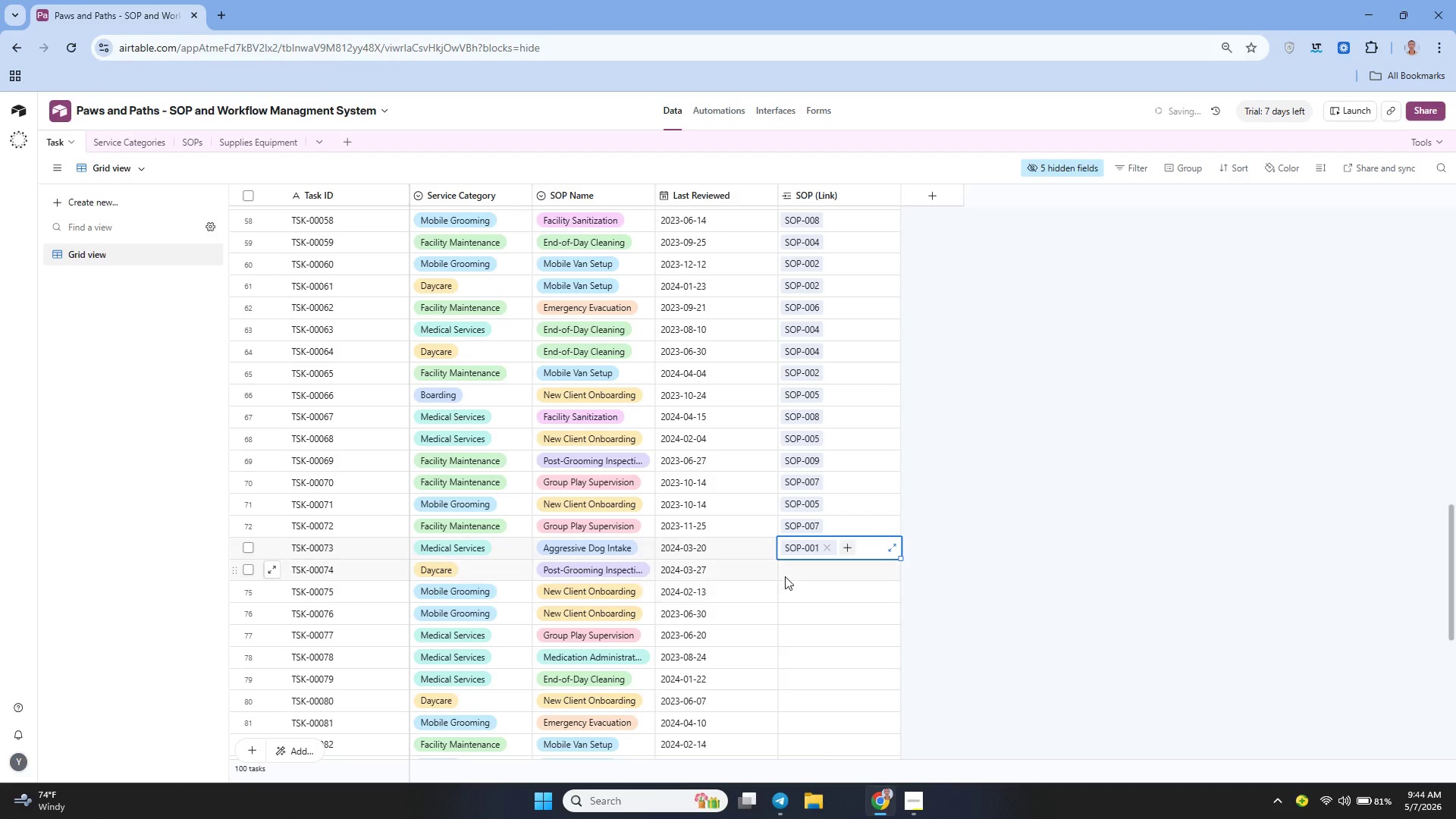 
left_click([783, 572])
 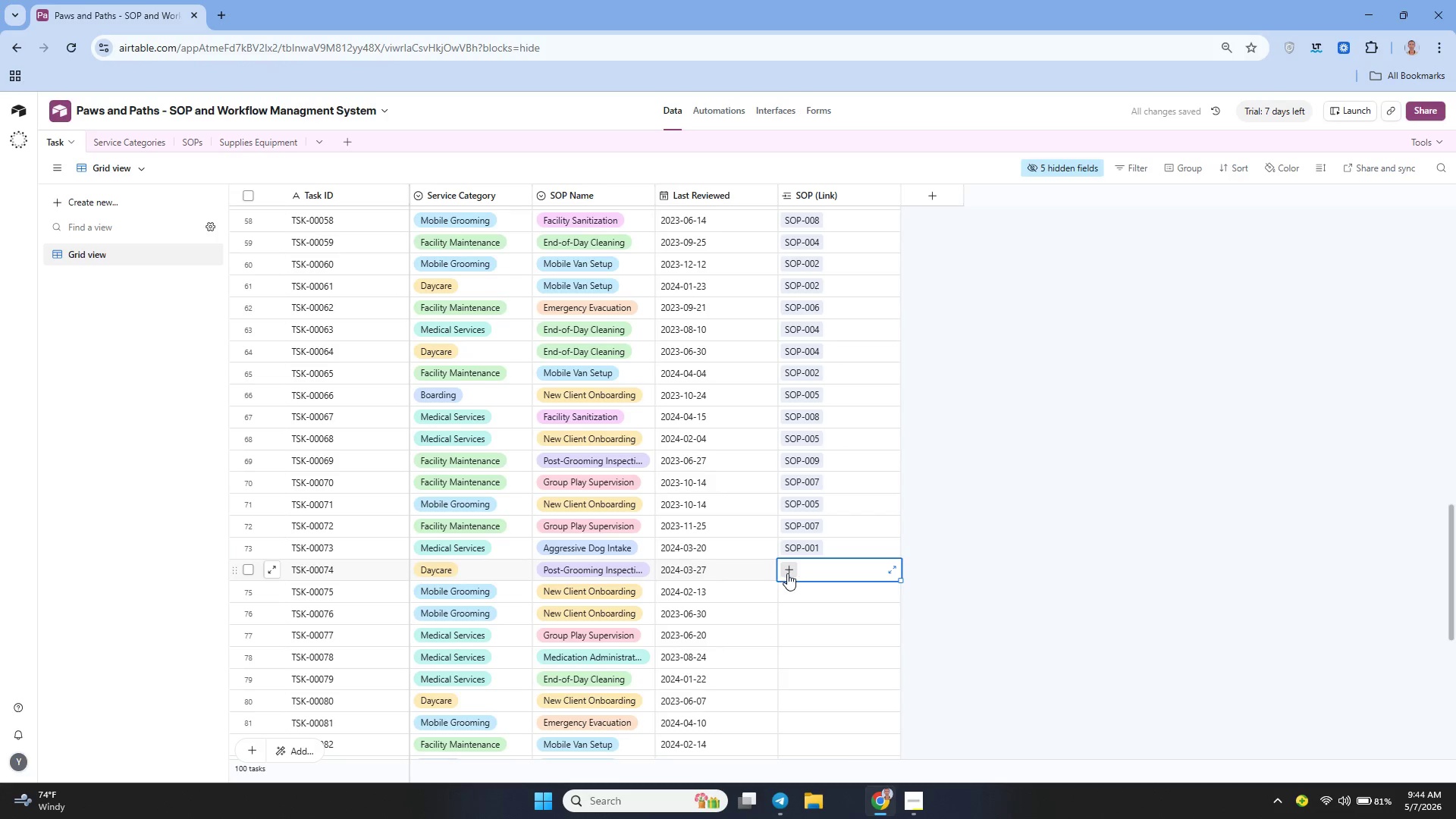 
left_click([789, 574])
 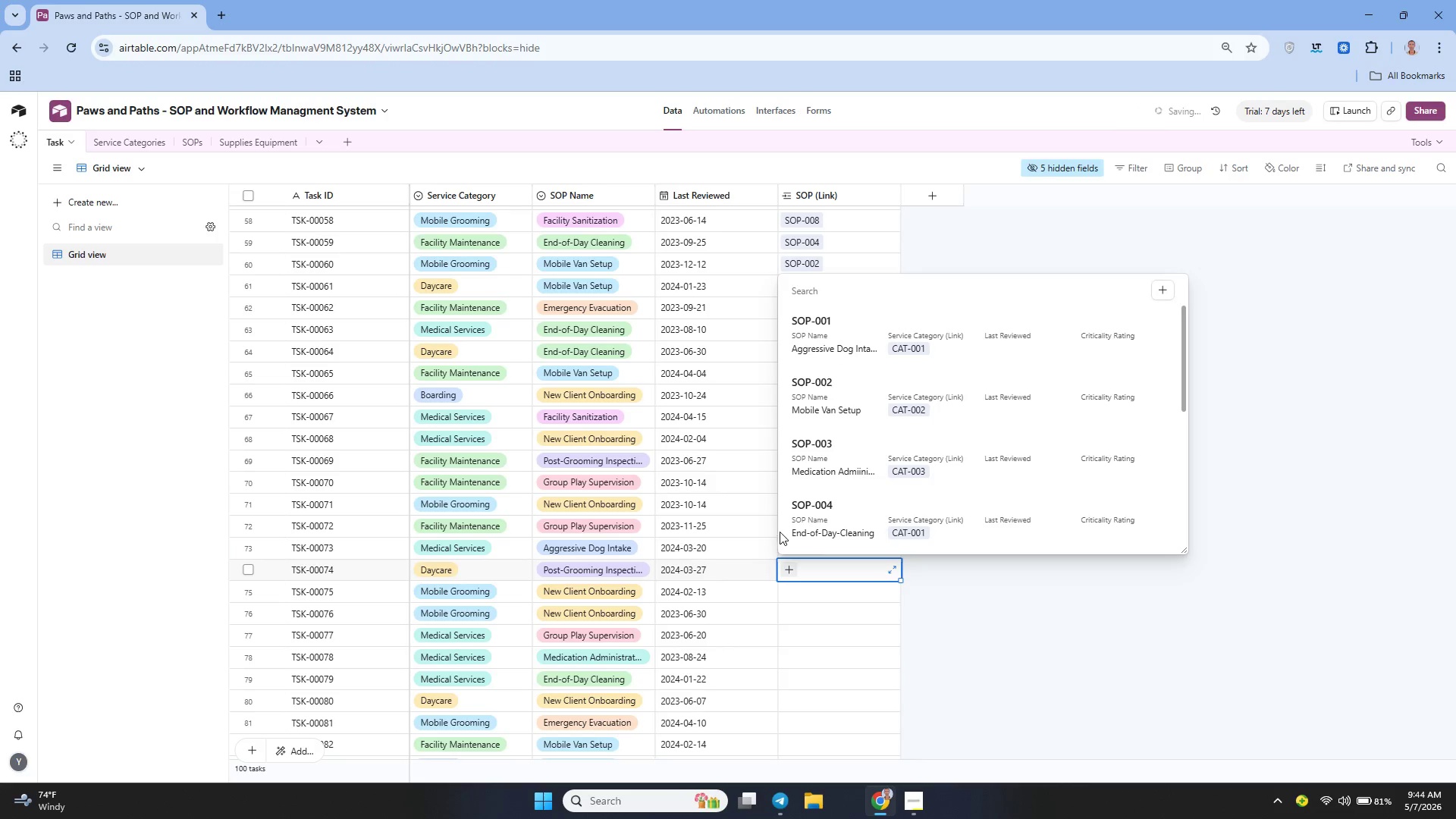 
left_click([813, 522])
 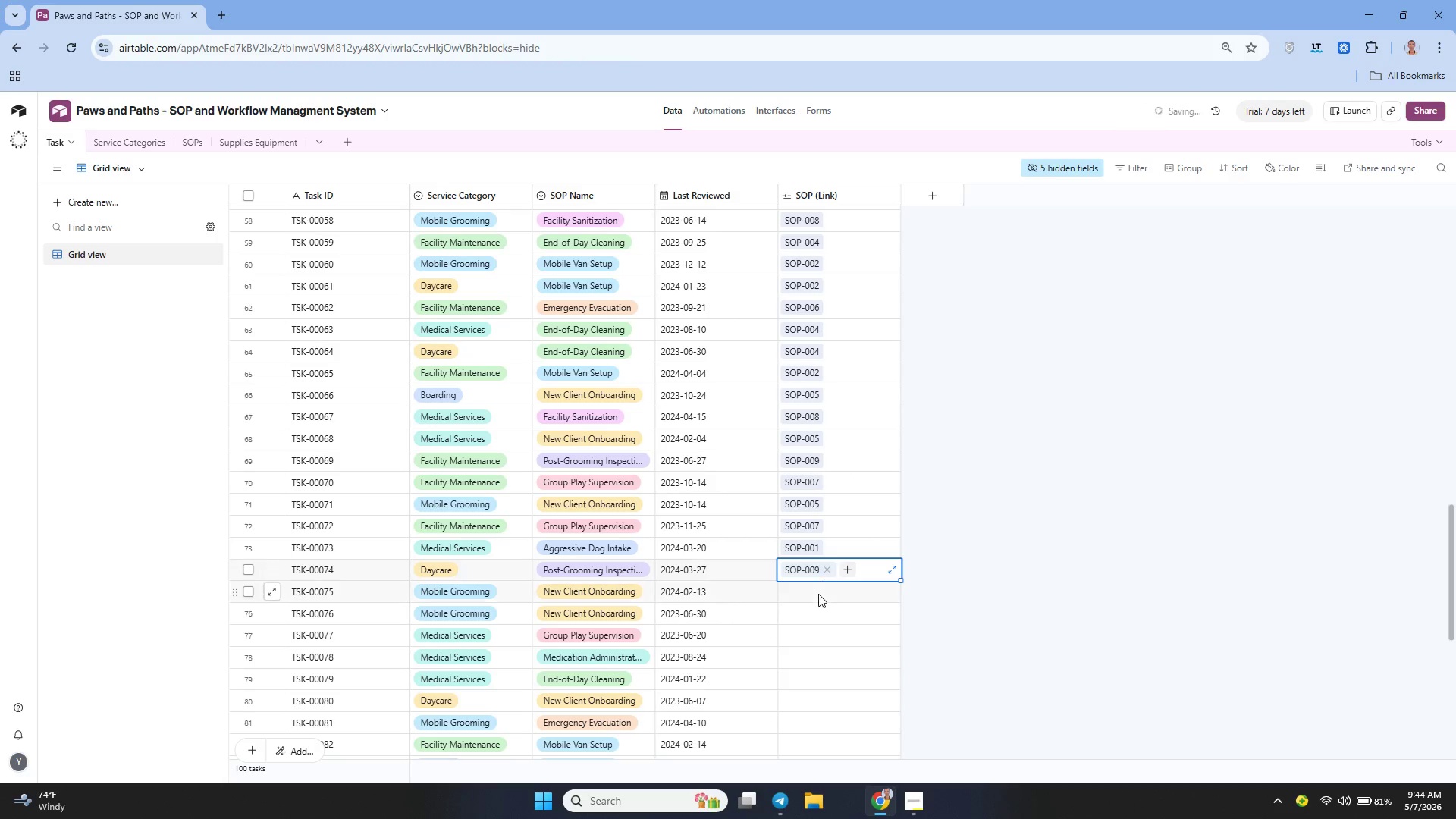 
scroll: coordinate [810, 522], scroll_direction: down, amount: 4.0
 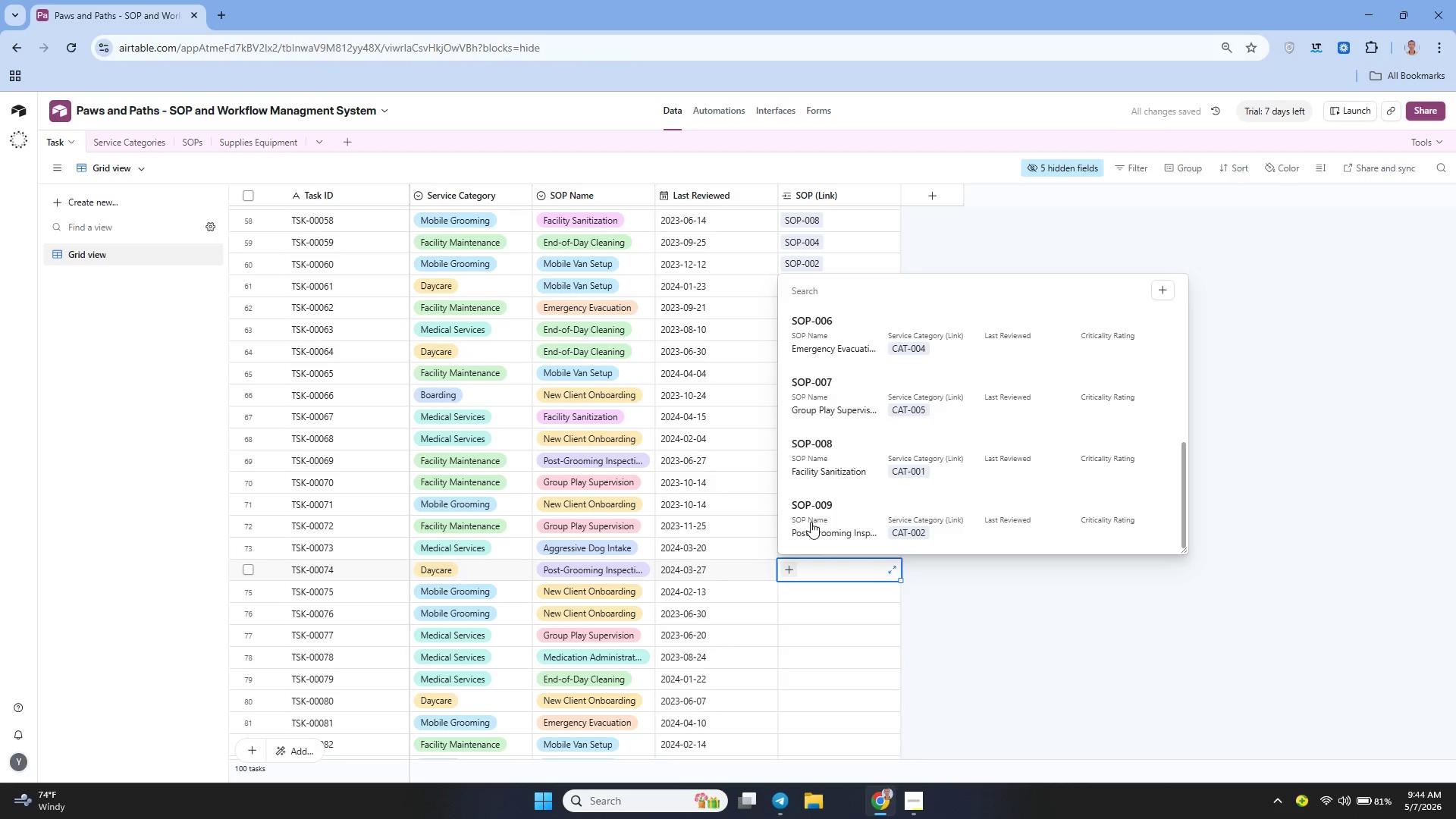 
left_click([817, 594])
 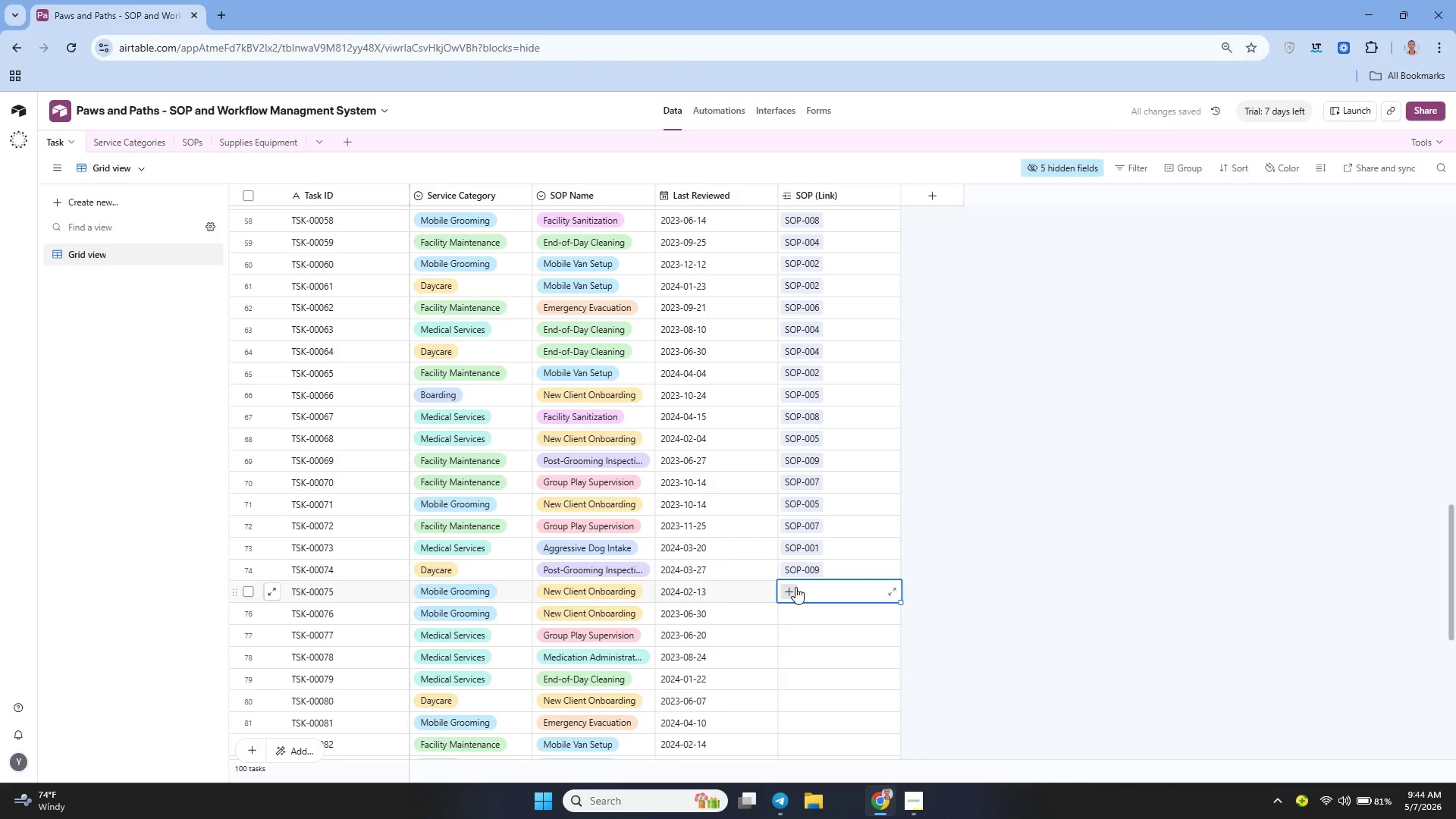 
left_click([795, 587])
 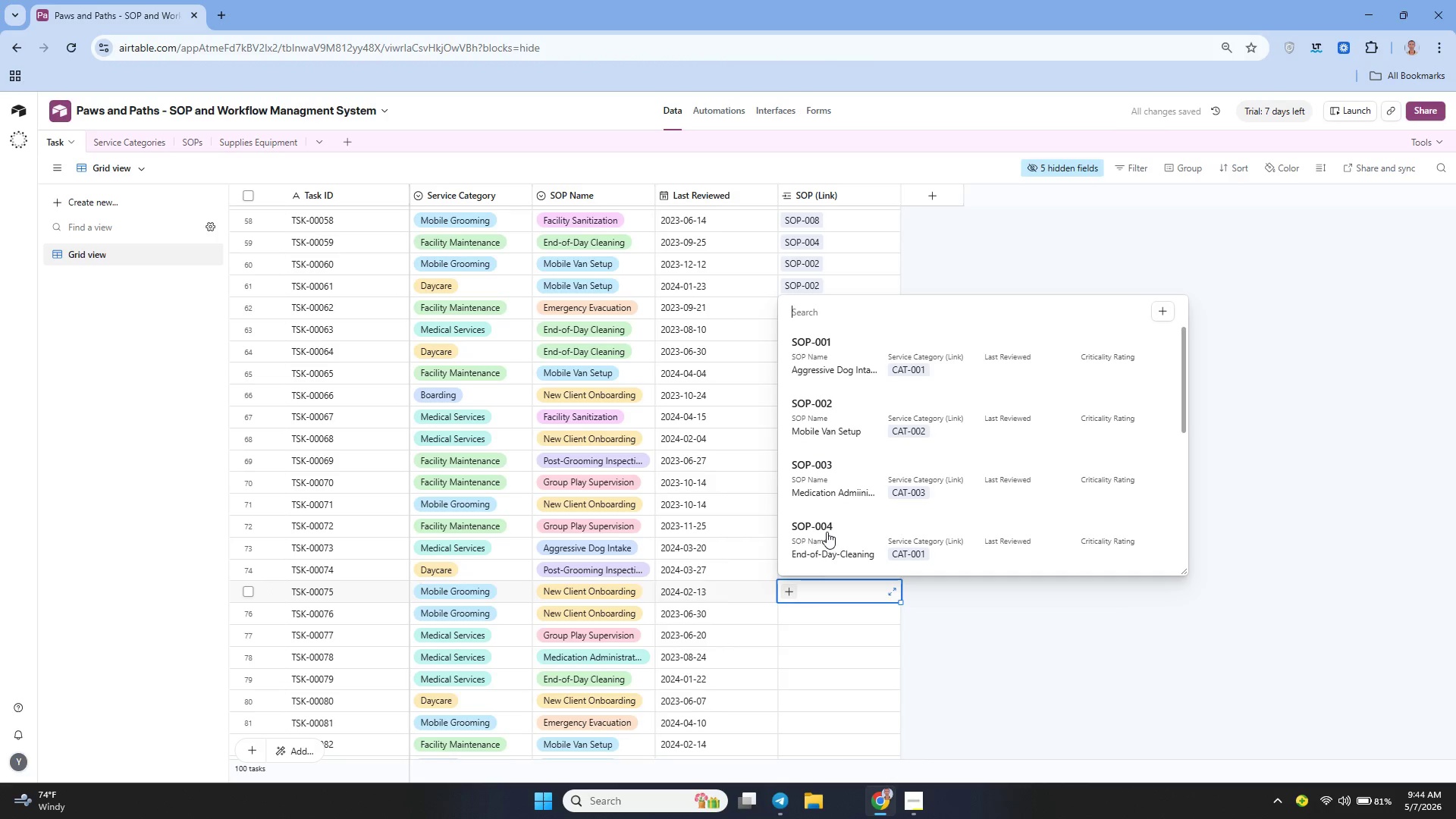 
scroll: coordinate [820, 516], scroll_direction: up, amount: 1.0
 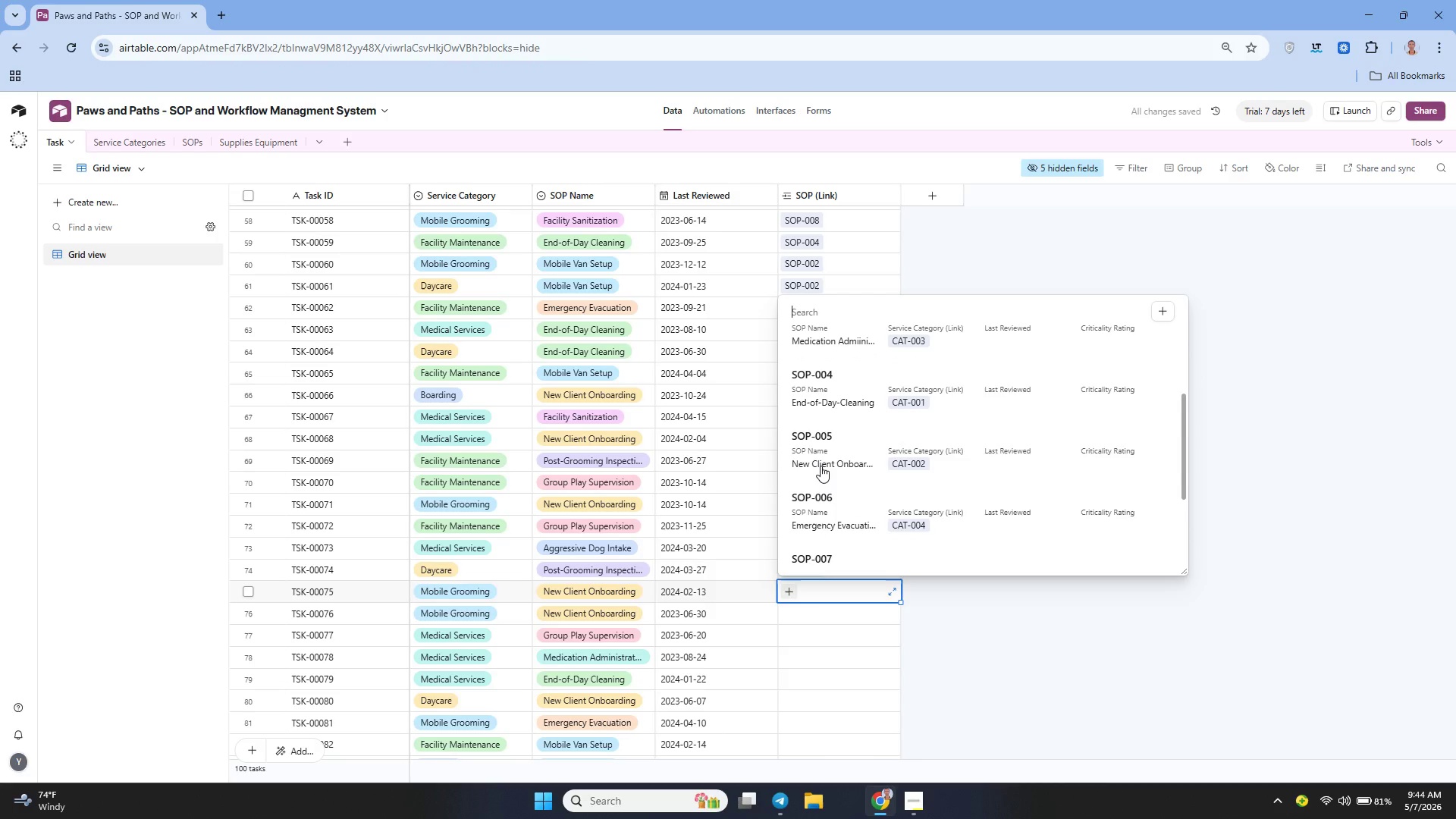 
left_click([821, 466])
 